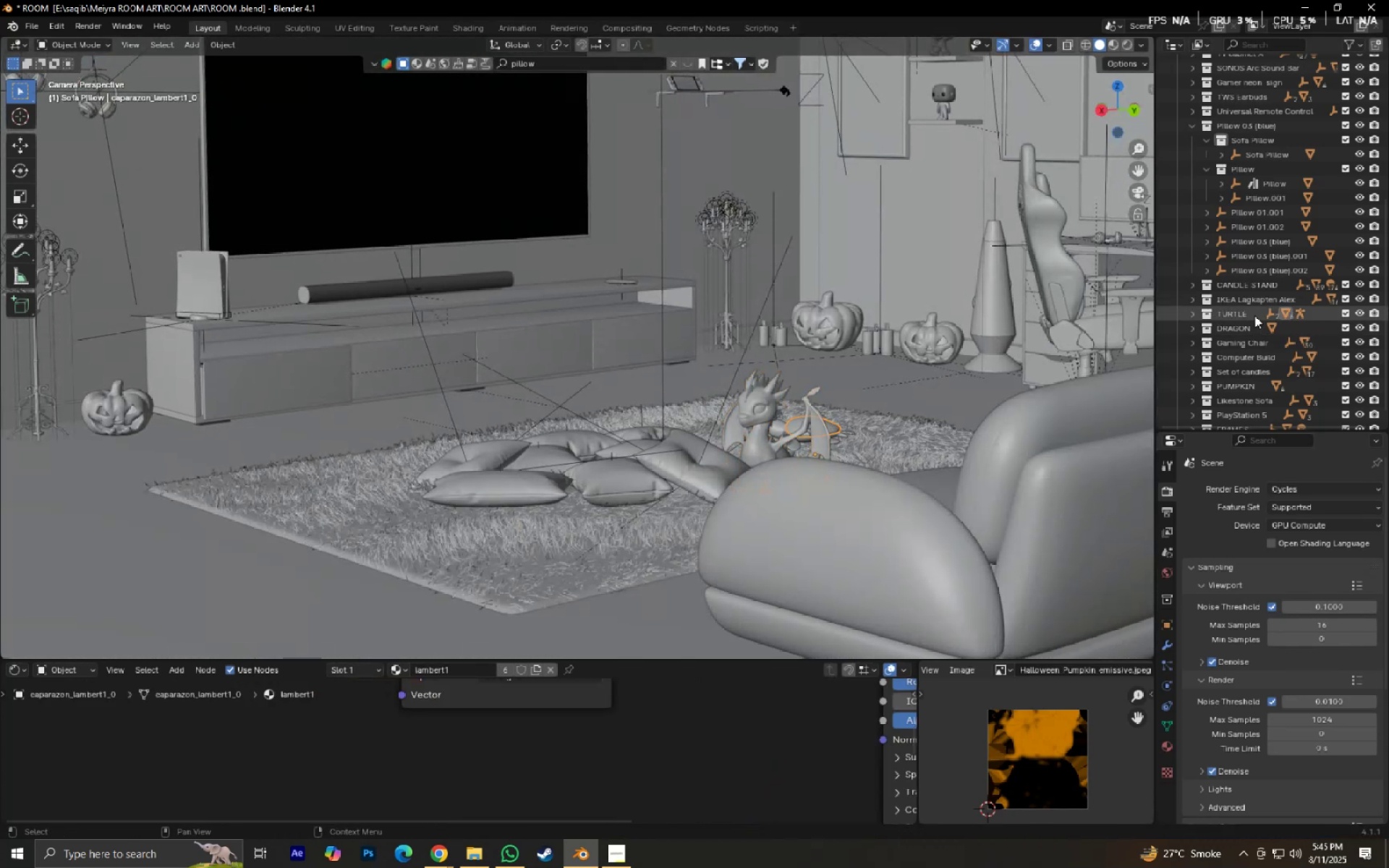 
left_click([1295, 316])
 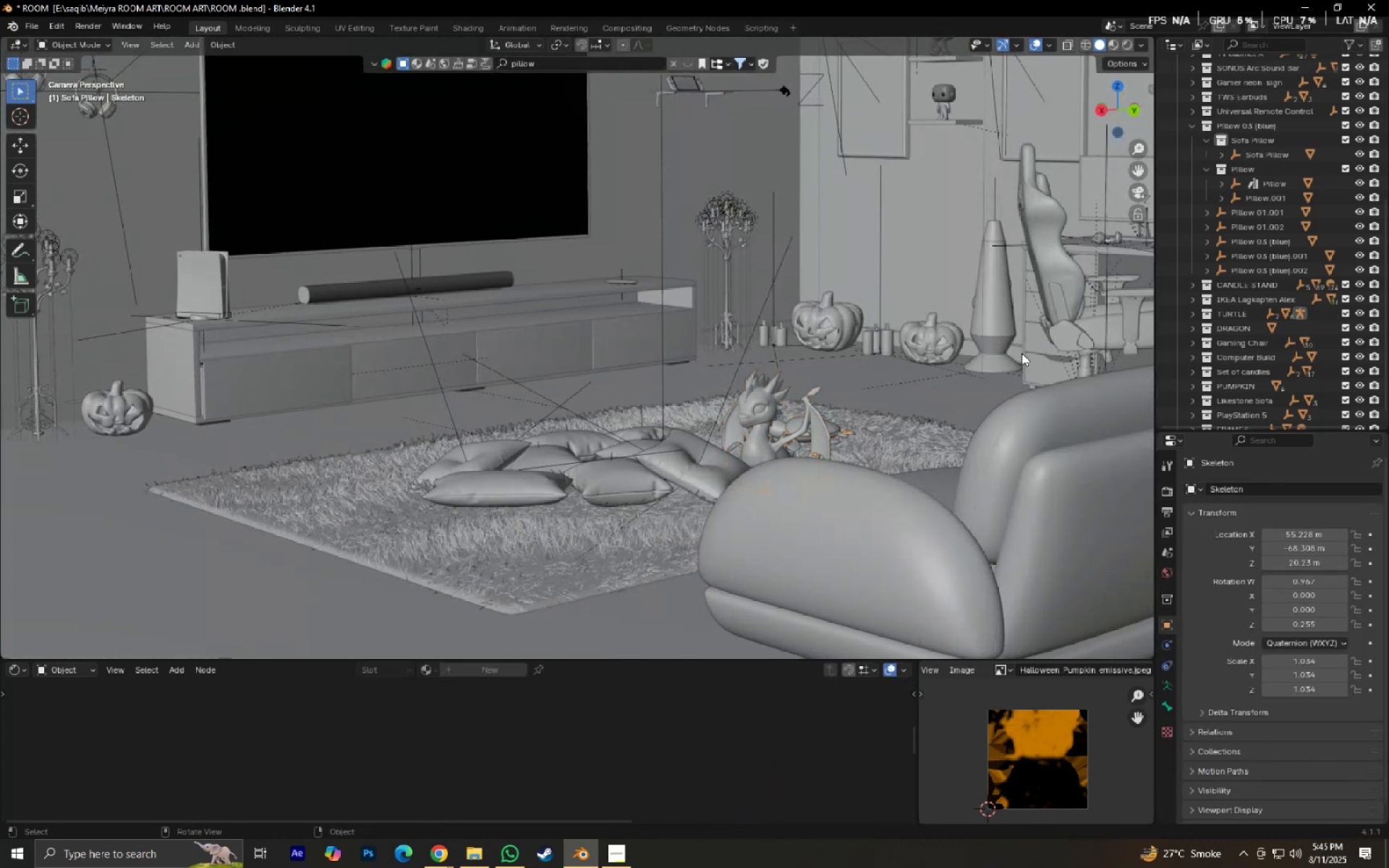 
type(gx)
 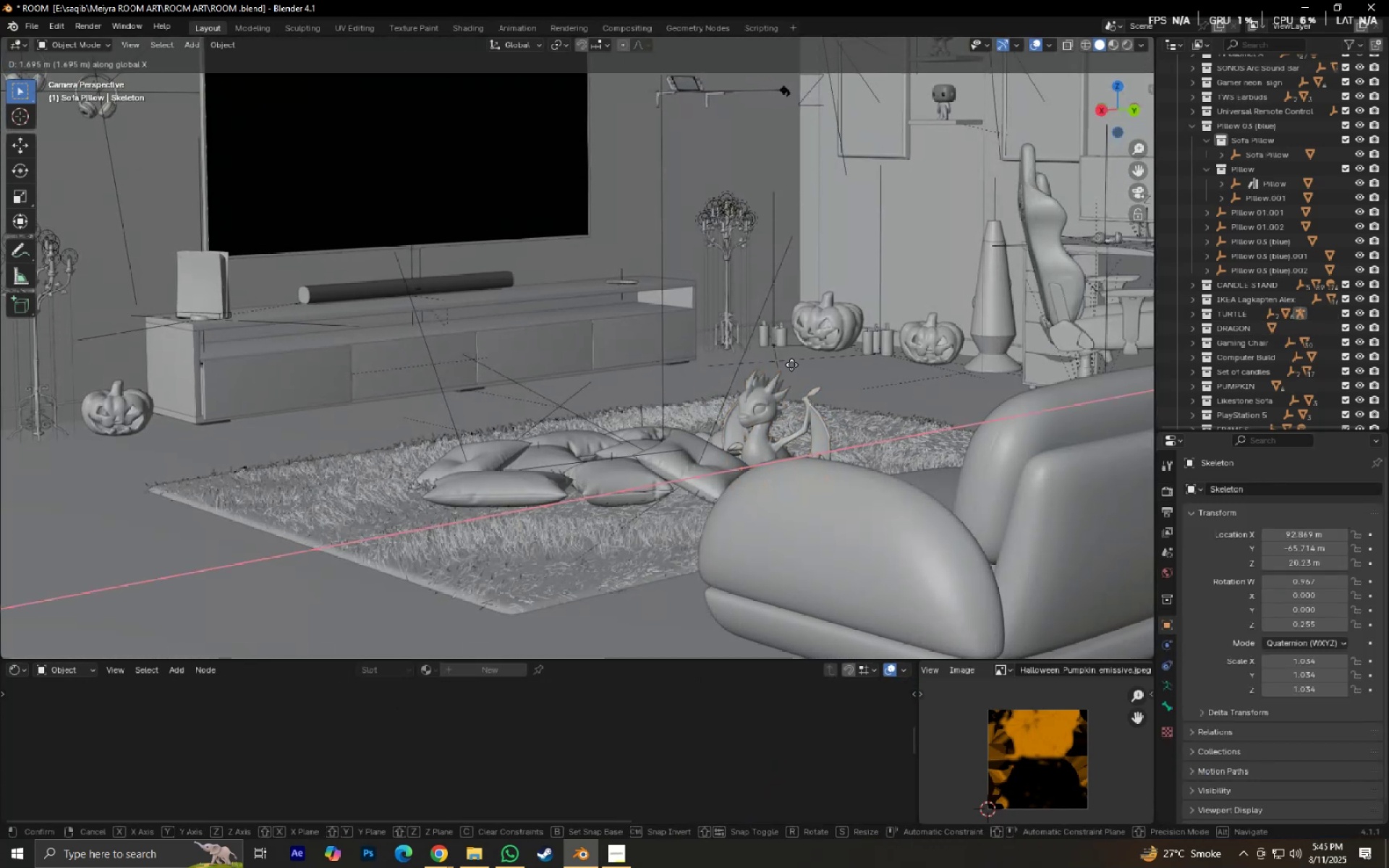 
left_click([796, 362])
 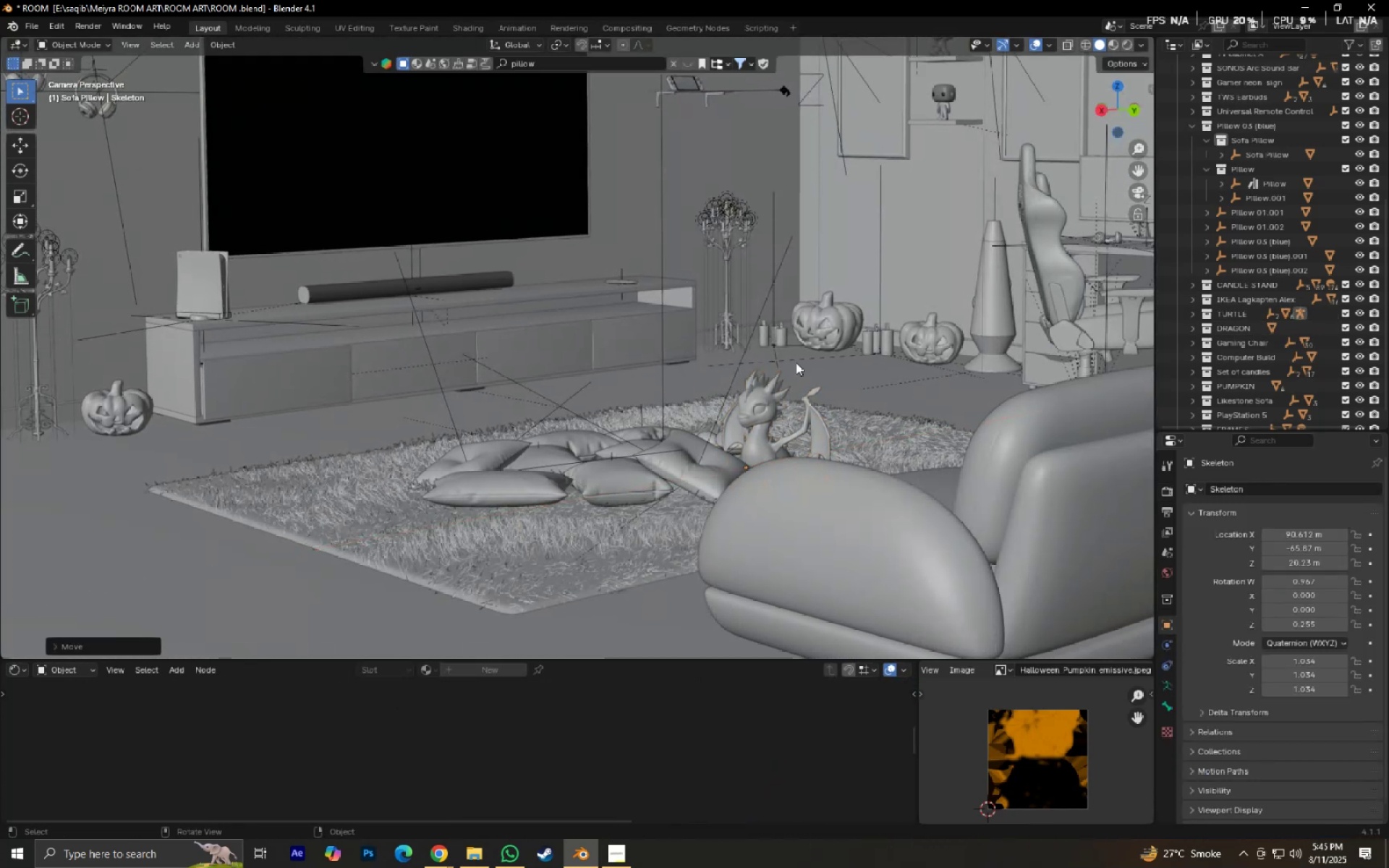 
type(gy)
 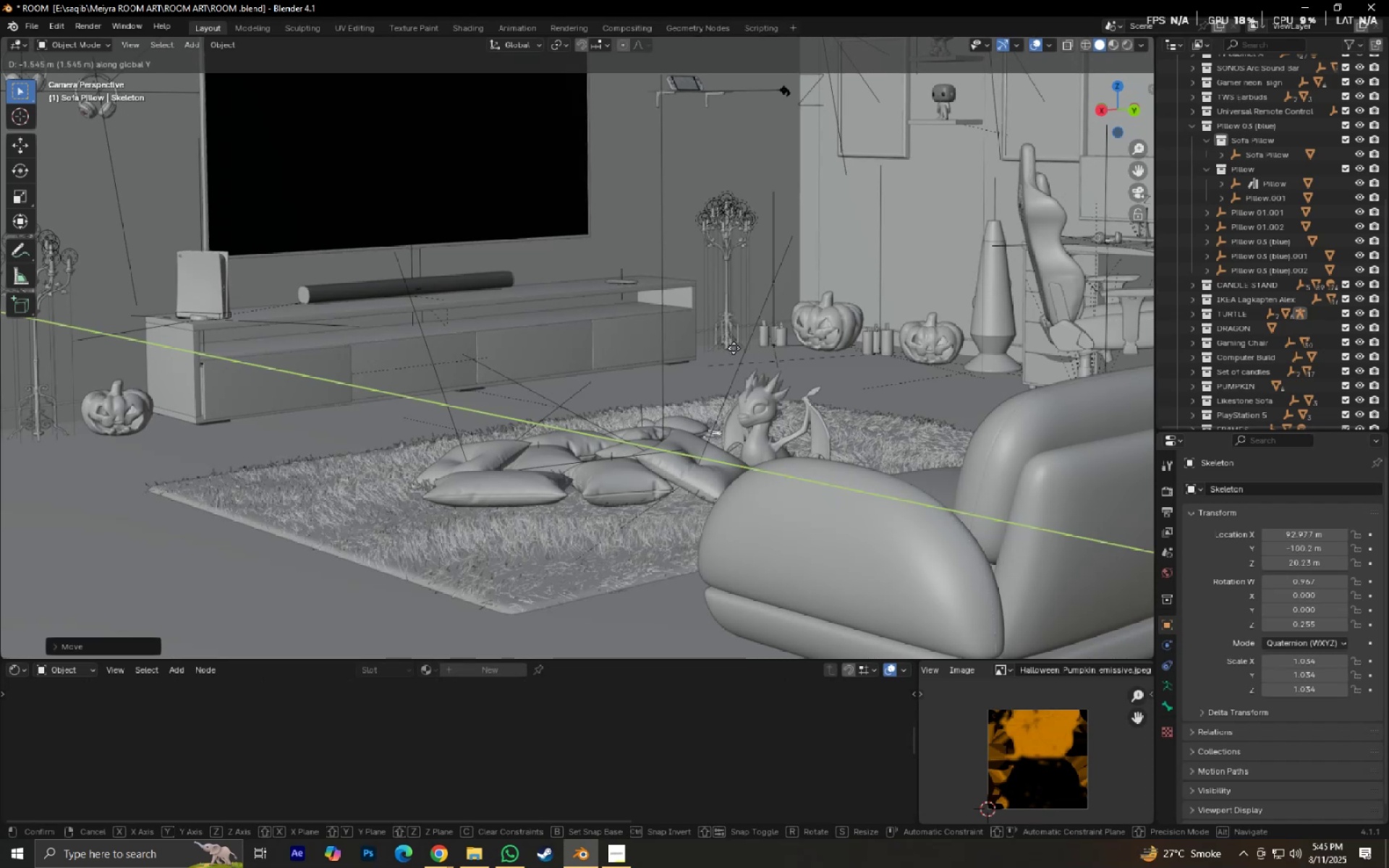 
left_click([734, 348])
 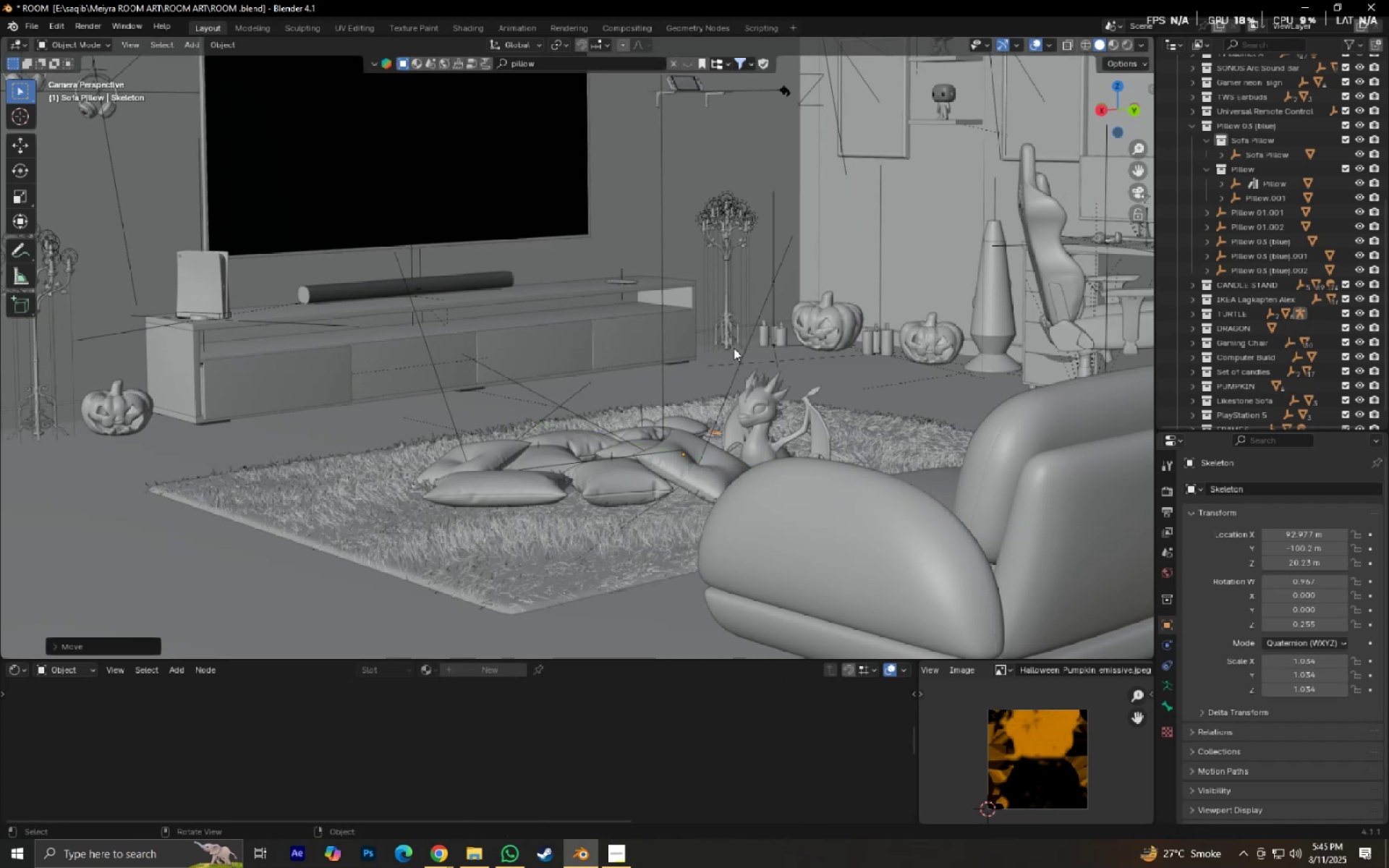 
type(gx)
 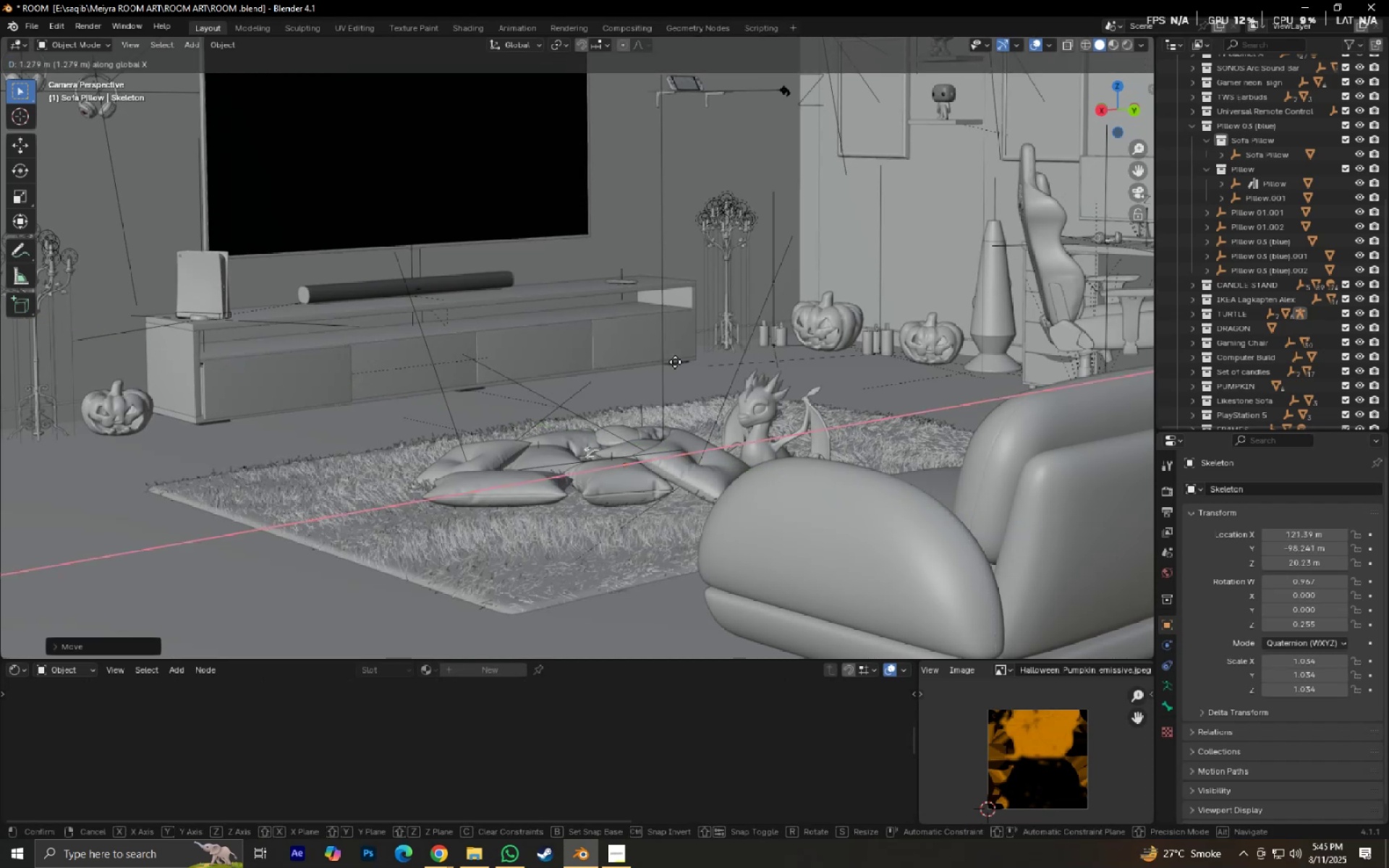 
left_click([674, 362])
 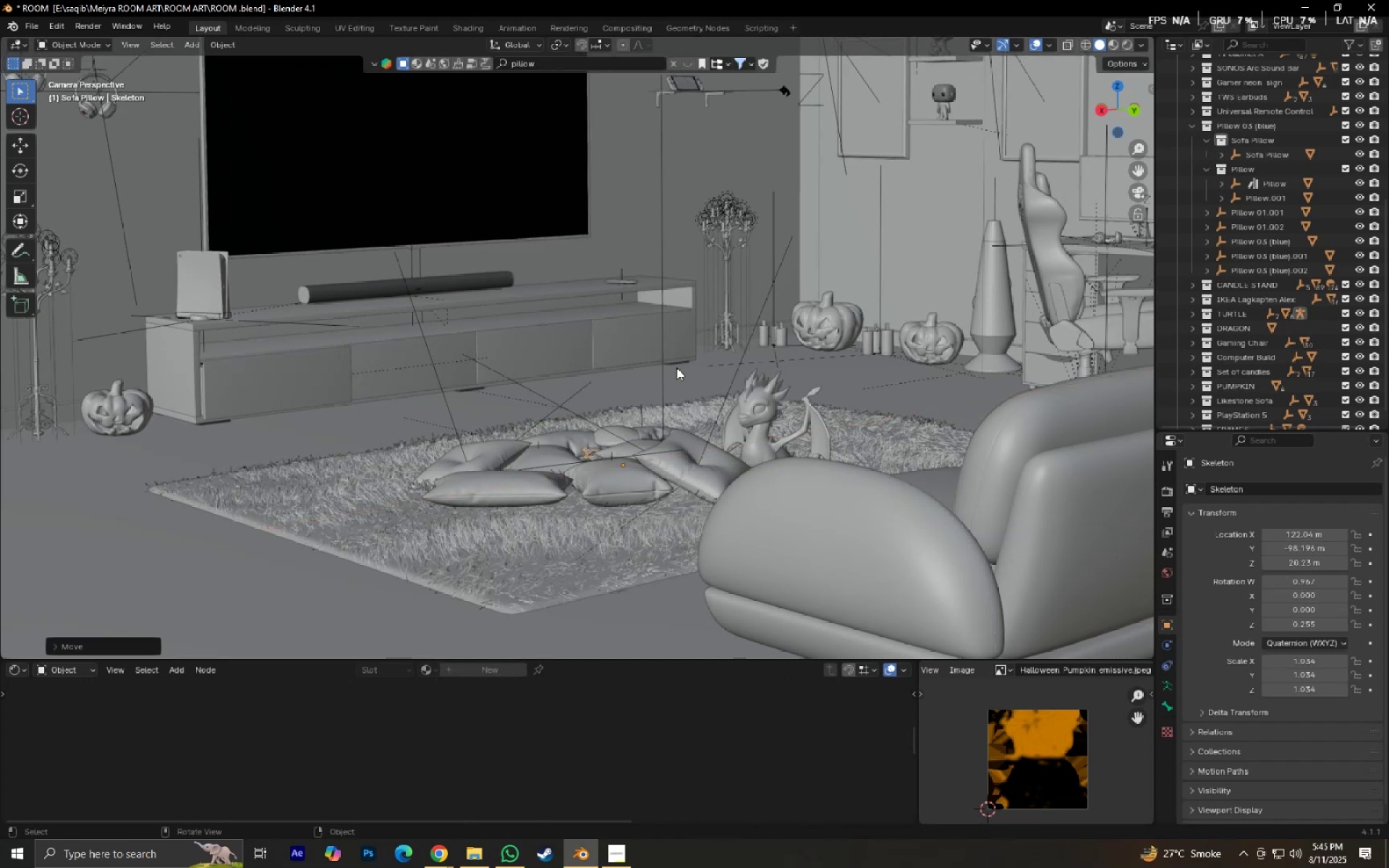 
type(gz)
 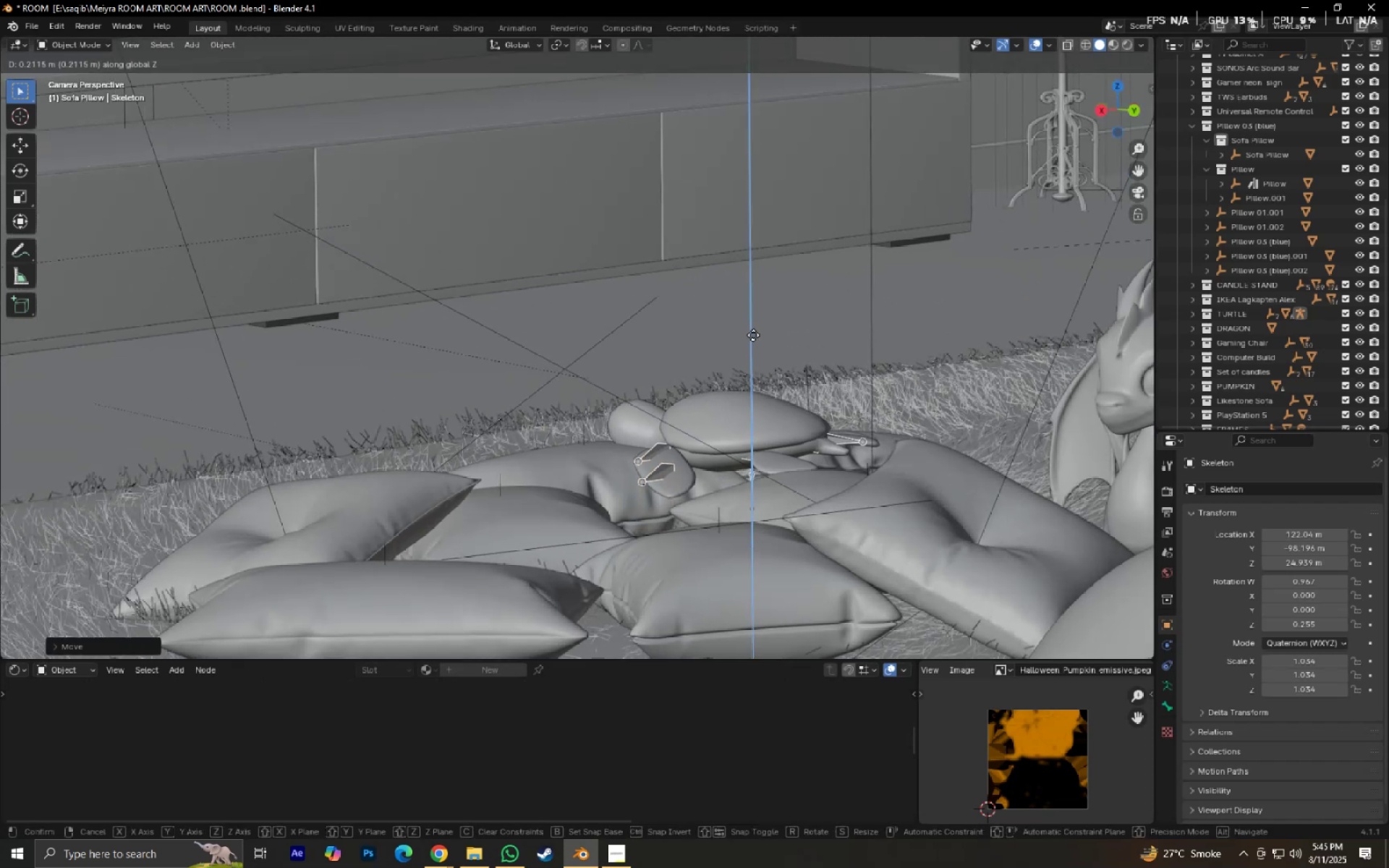 
scroll: coordinate [746, 373], scroll_direction: up, amount: 6.0
 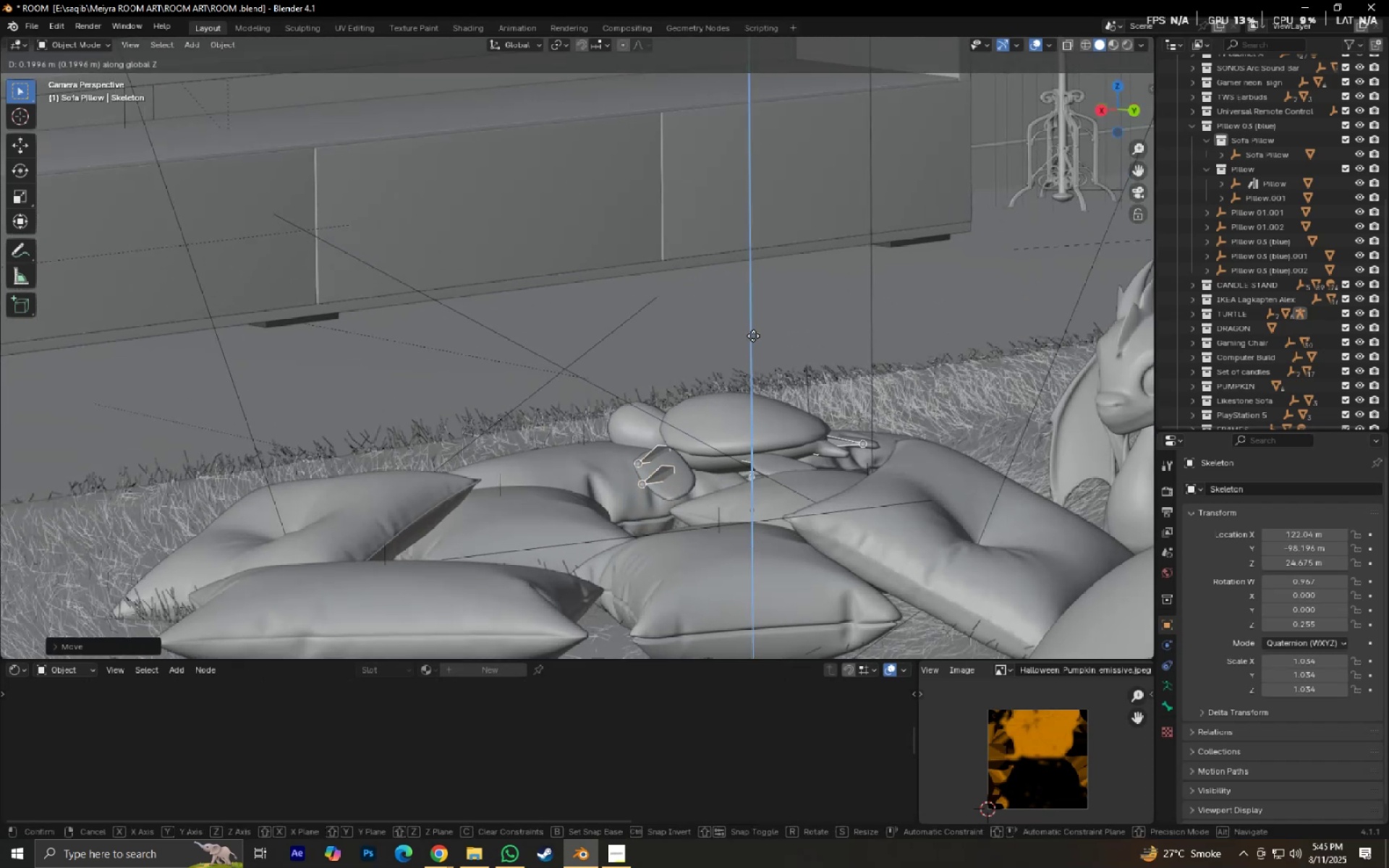 
left_click([753, 335])
 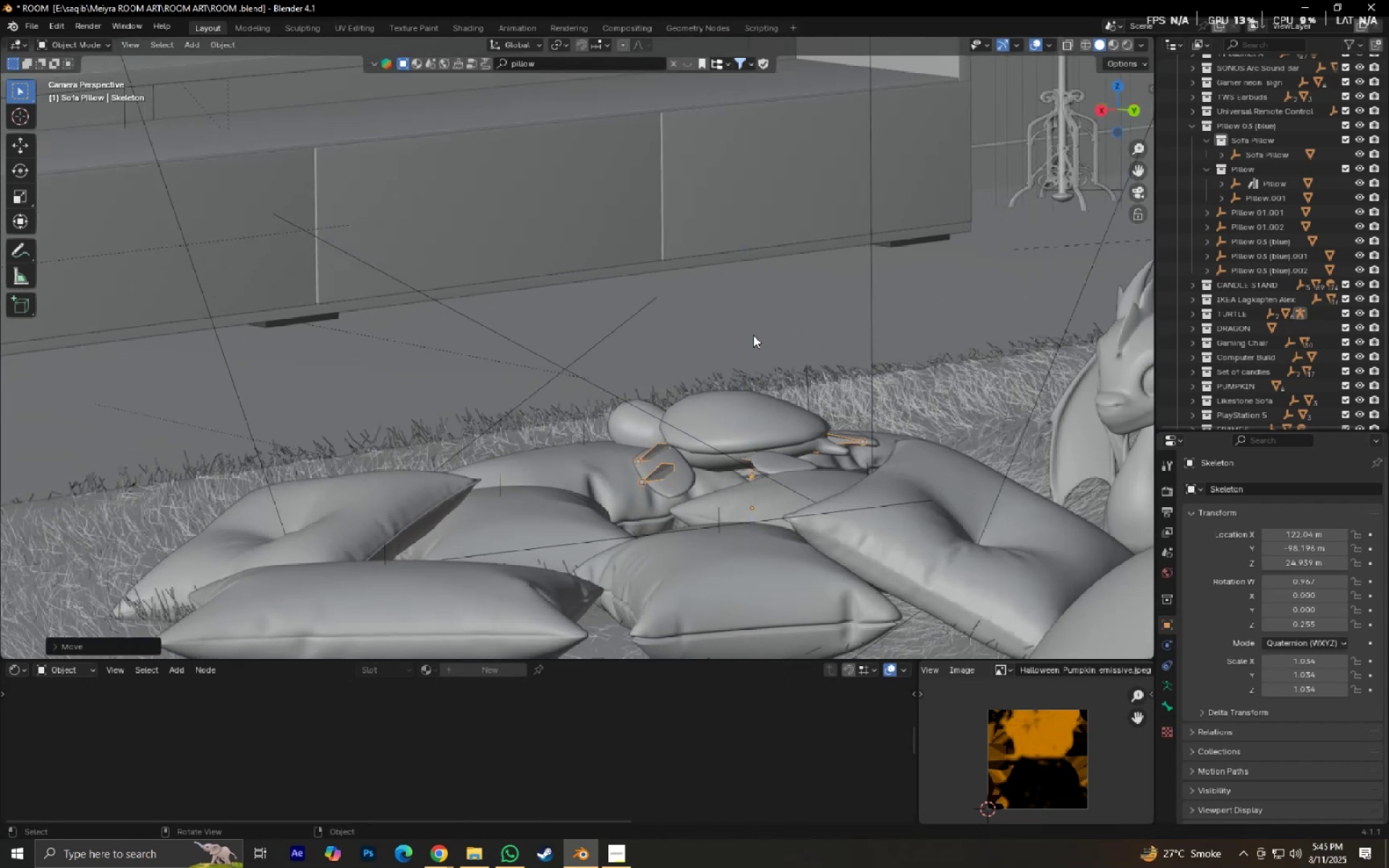 
type(gx)
 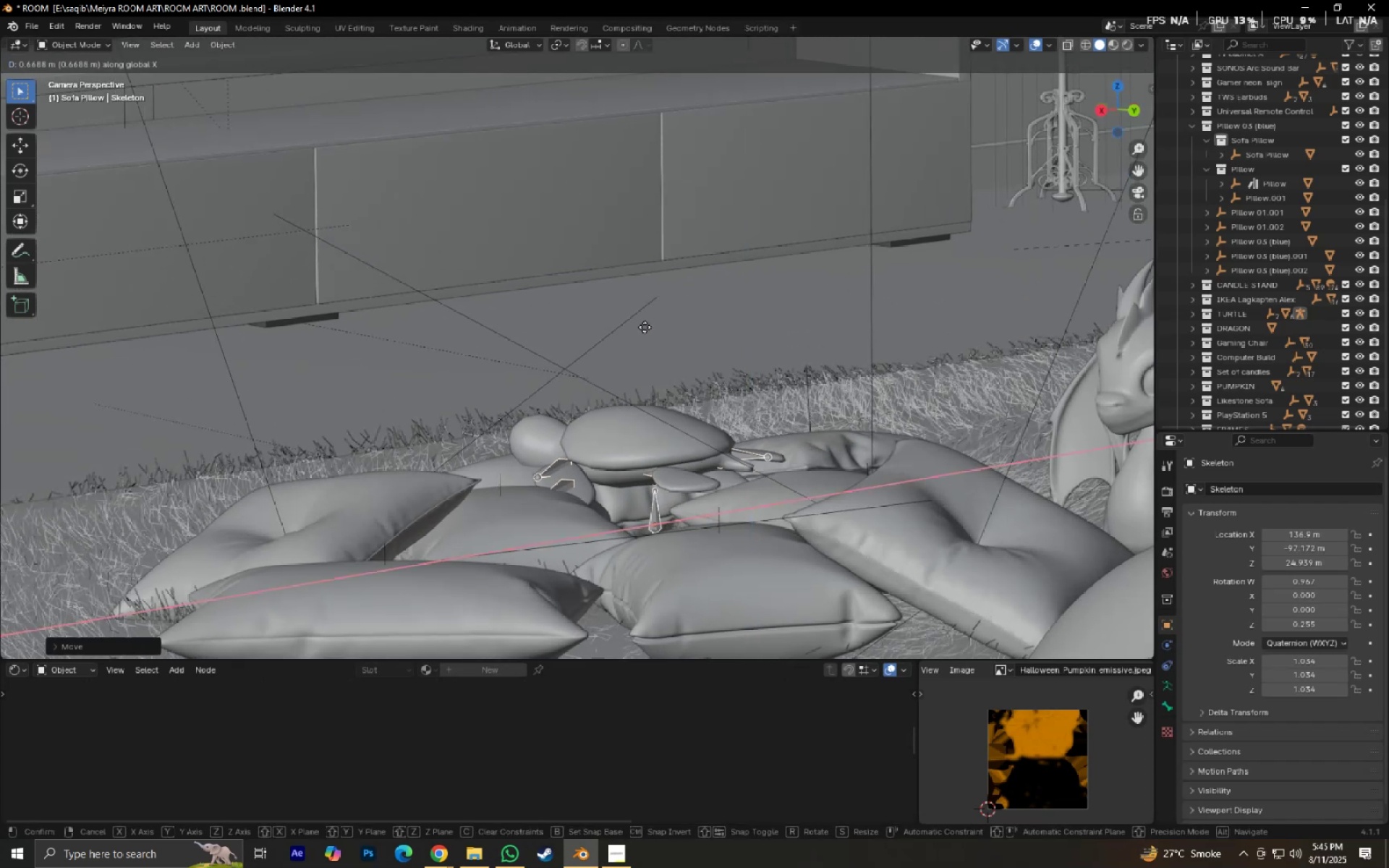 
left_click([638, 326])
 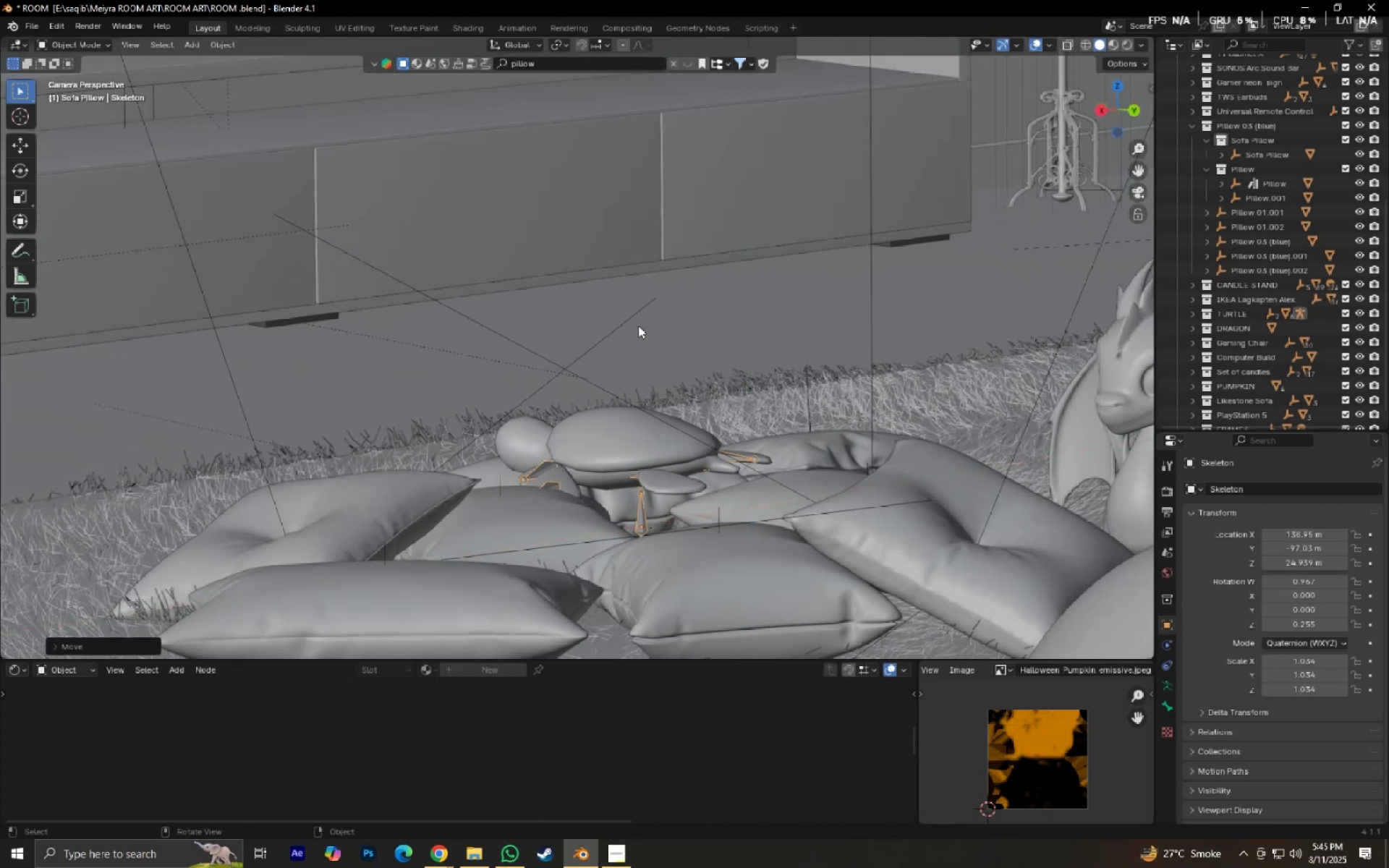 
type(gz)
 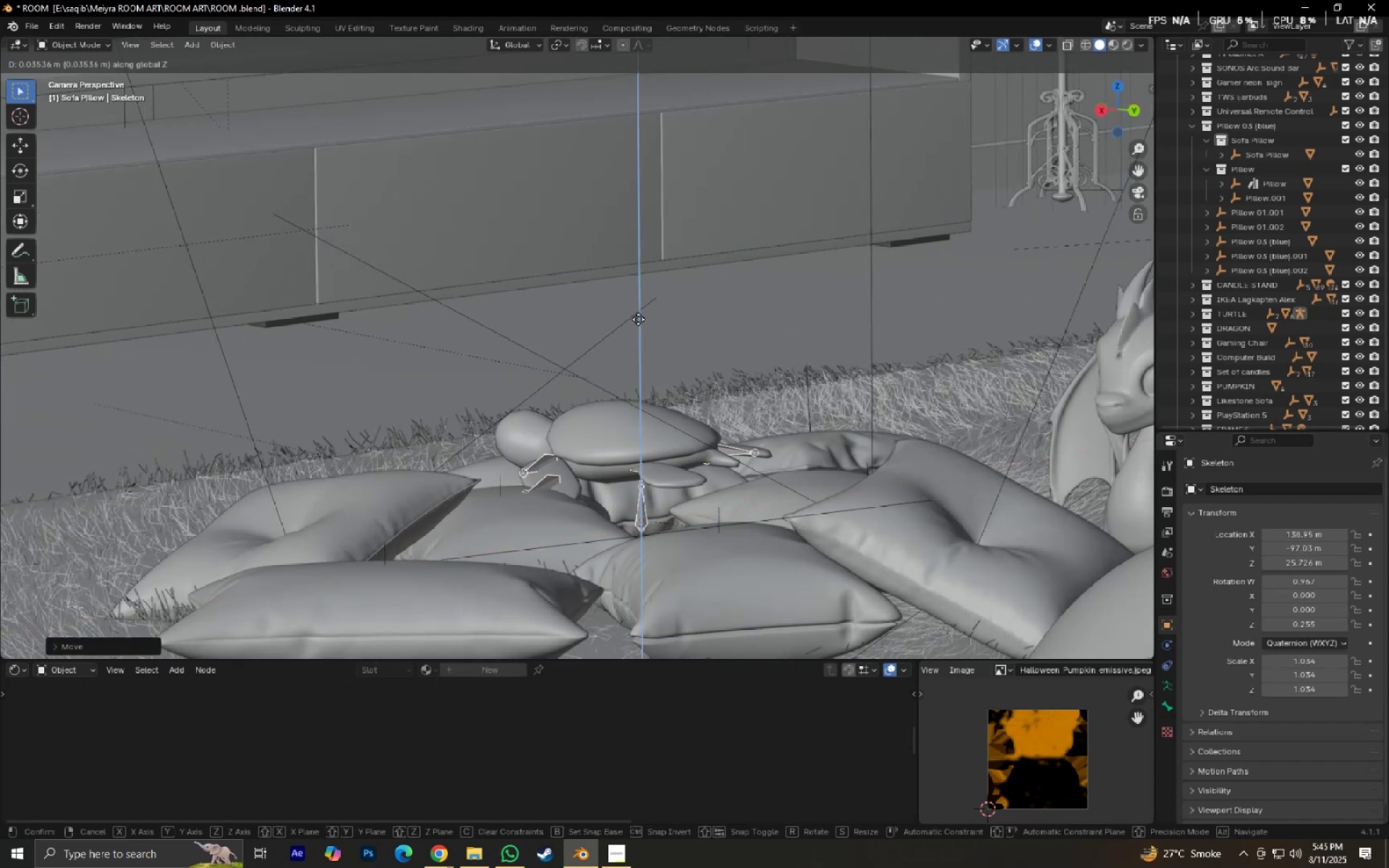 
left_click([638, 319])
 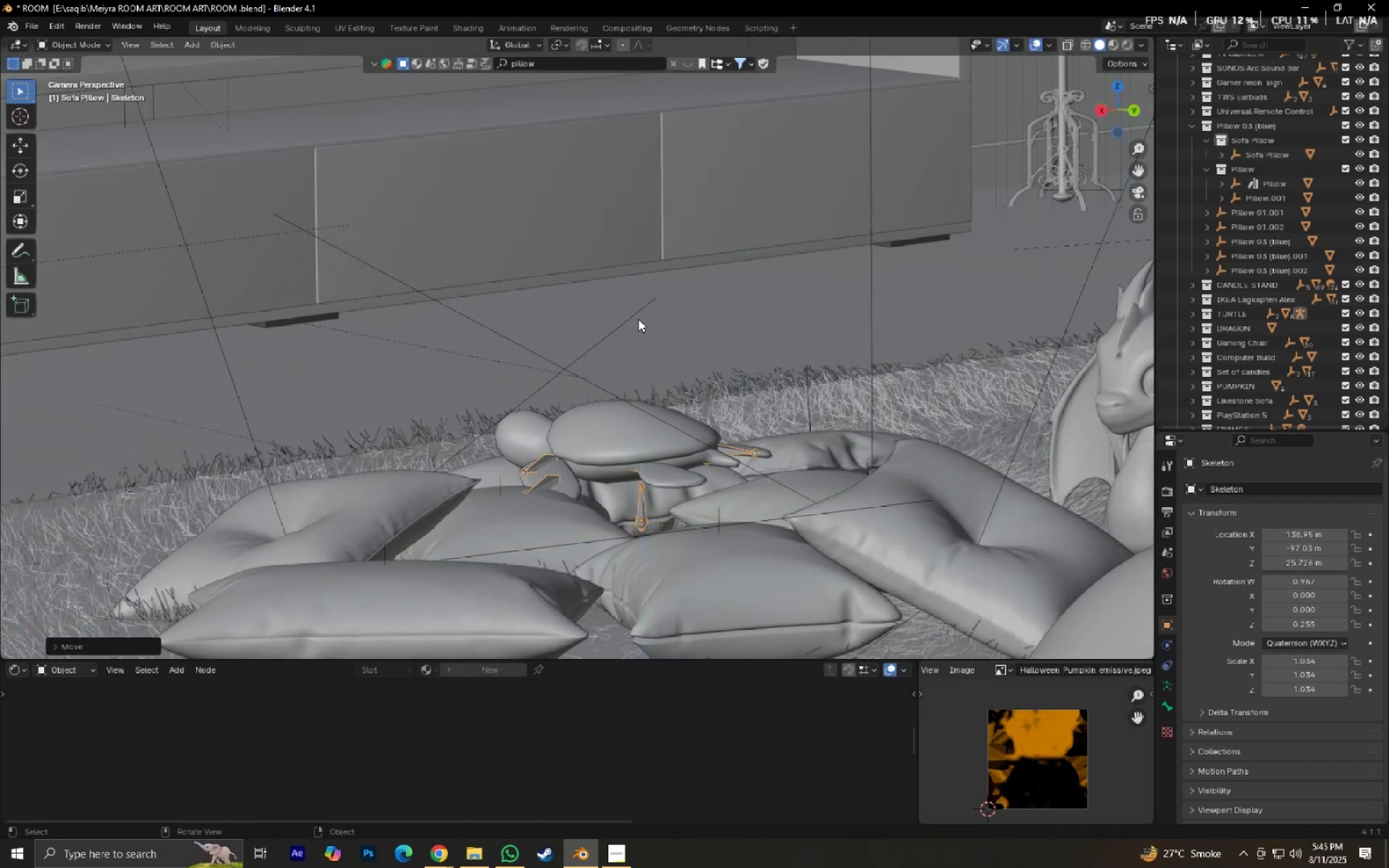 
type(gy.rz)
 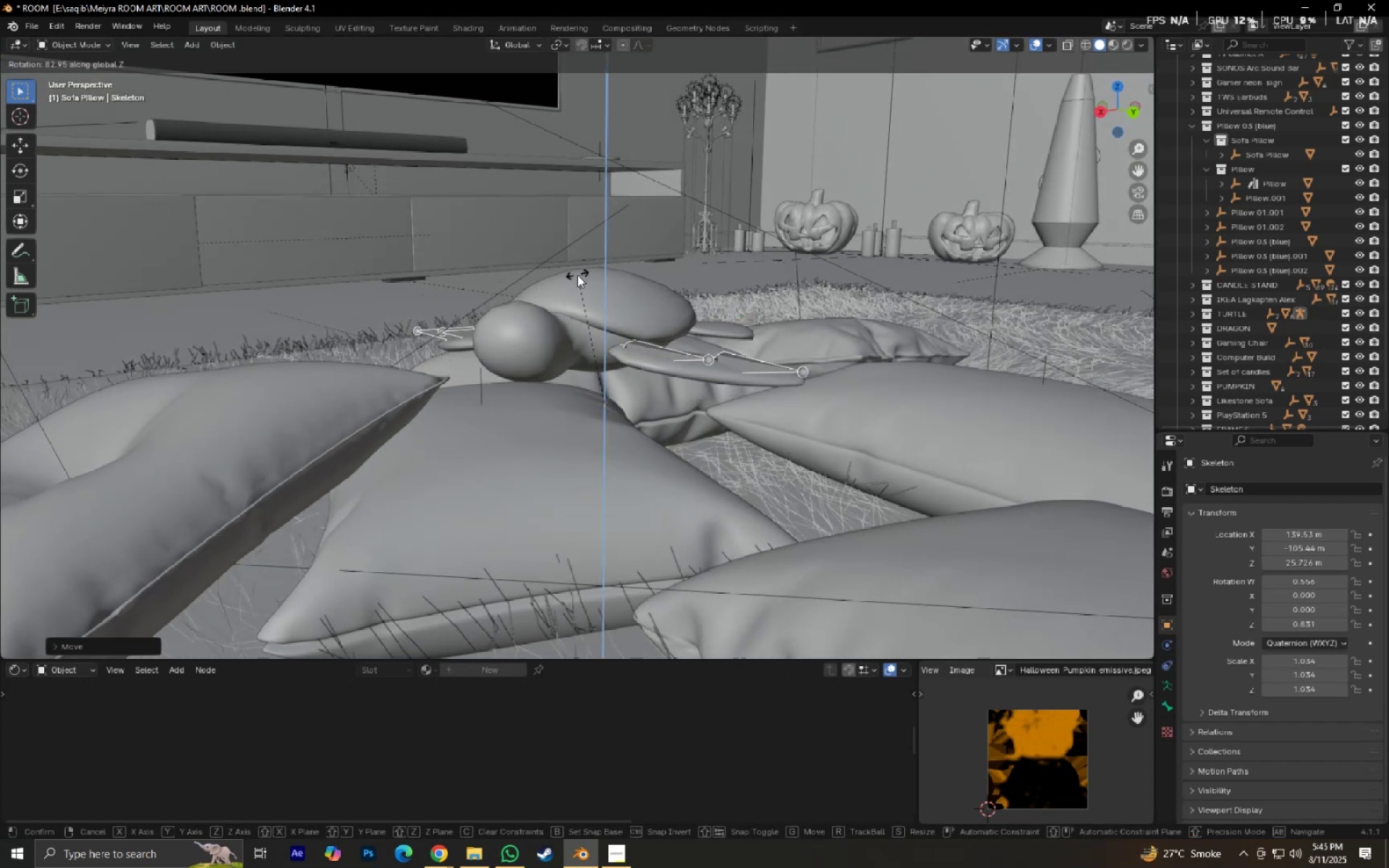 
left_click([577, 275])
 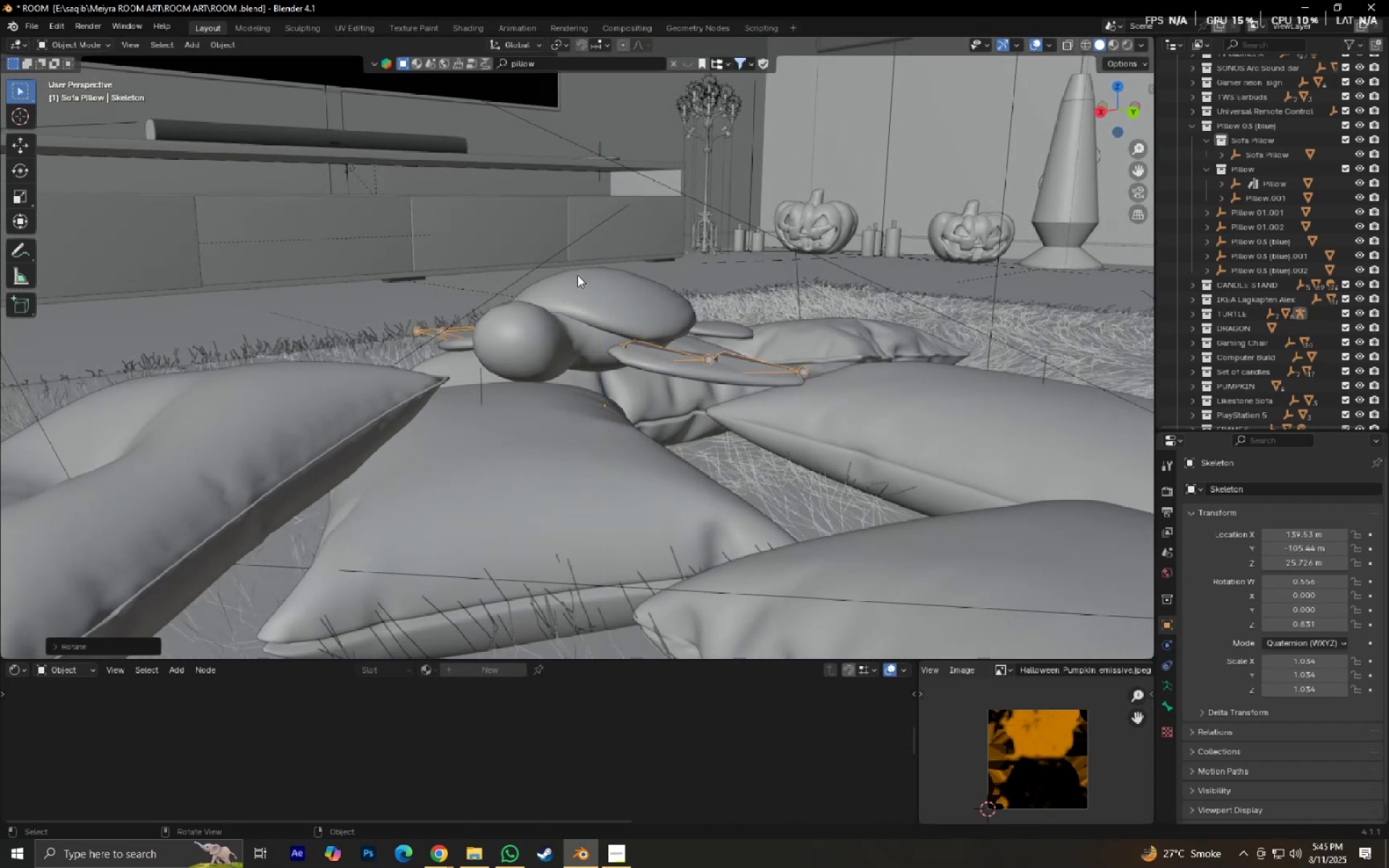 
type(0rz)
 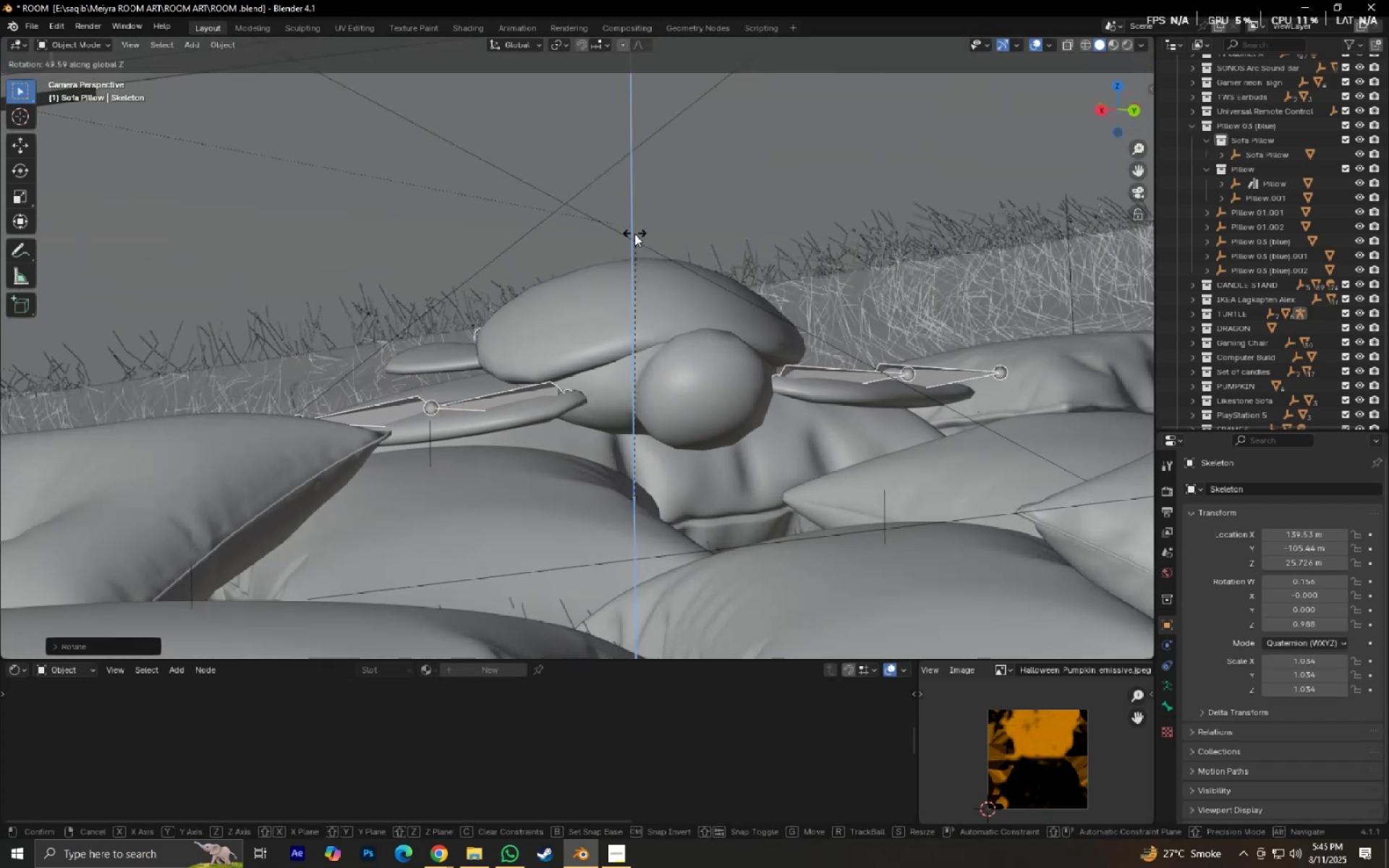 
scroll: coordinate [626, 333], scroll_direction: up, amount: 4.0
 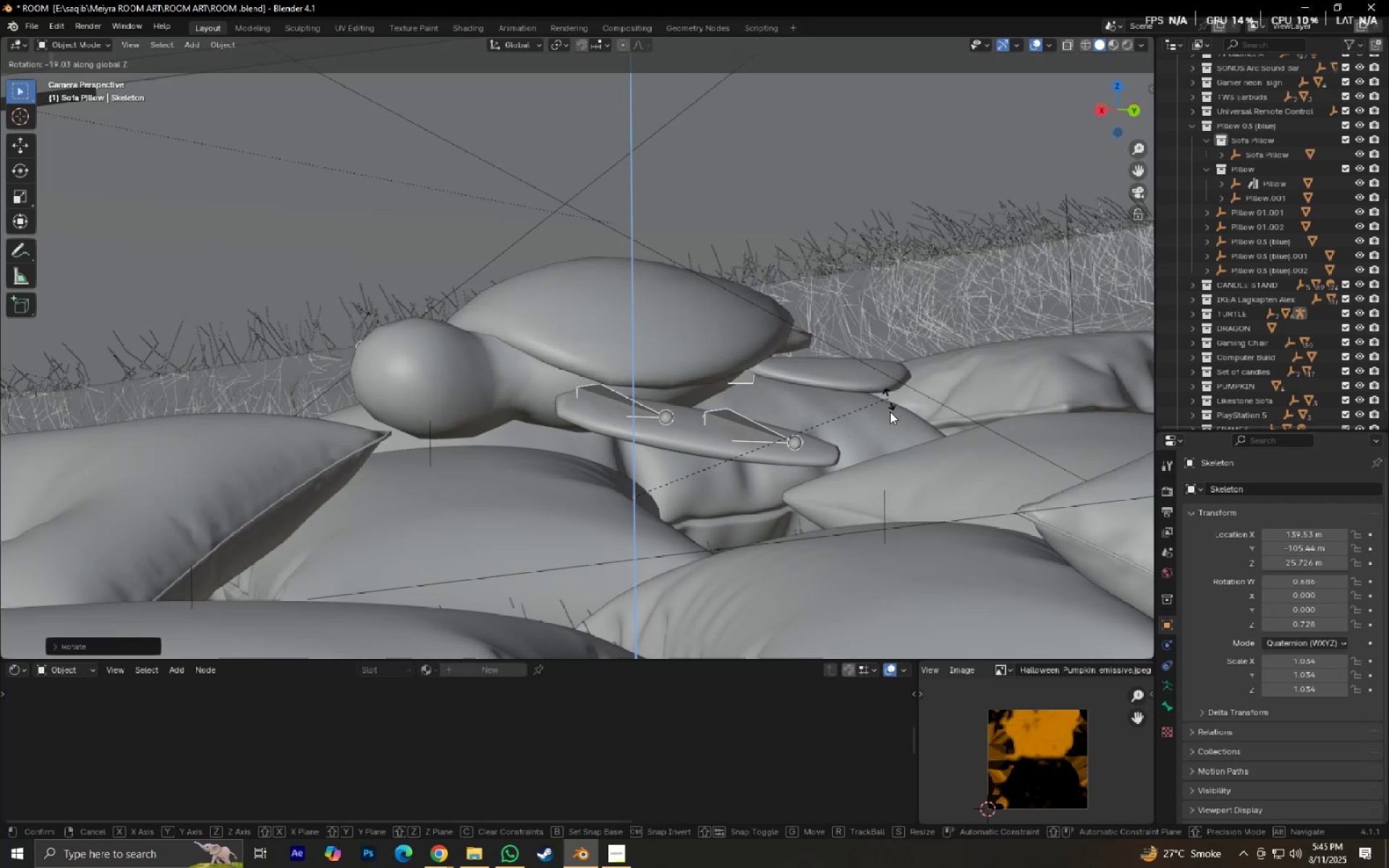 
left_click([886, 405])
 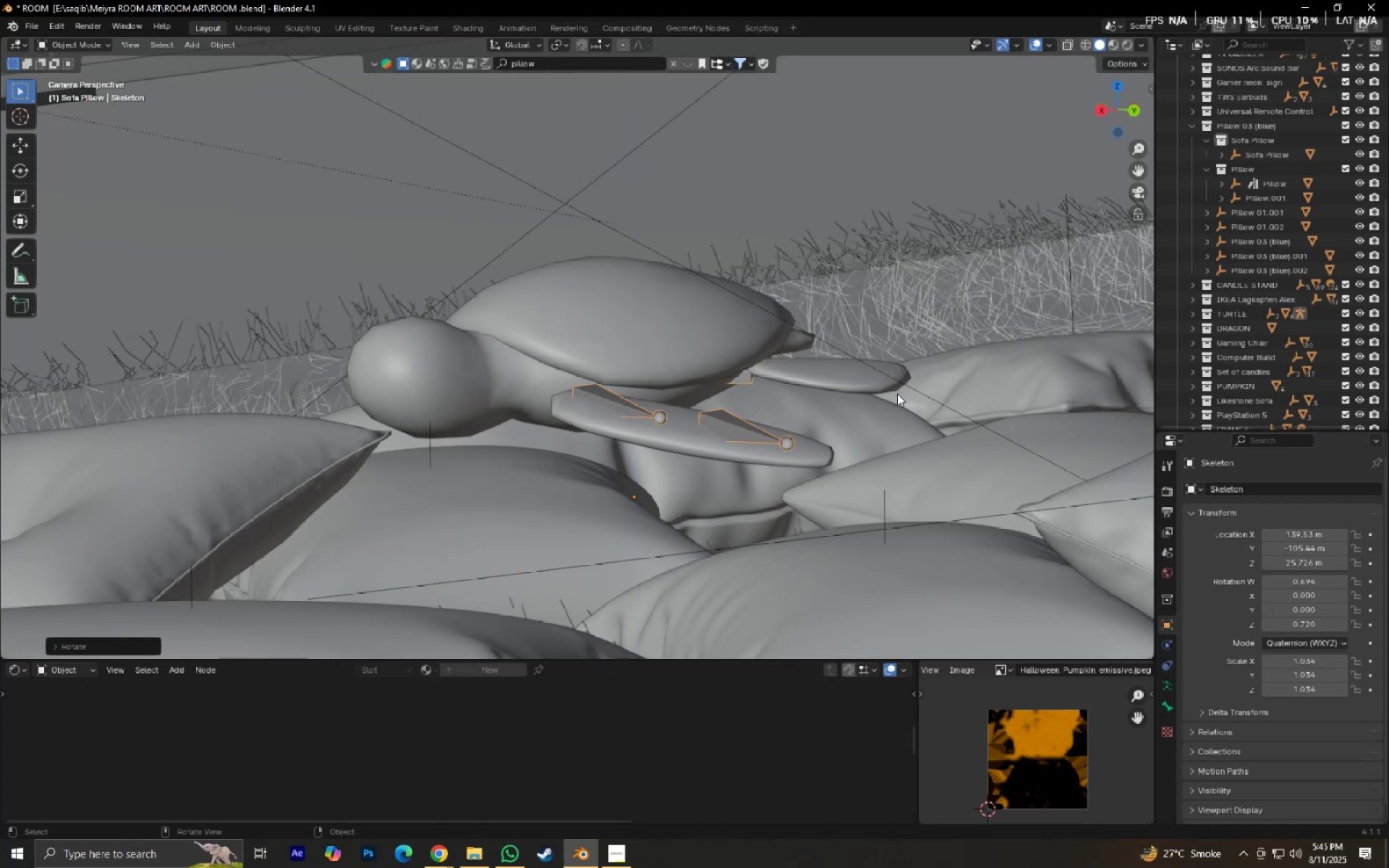 
scroll: coordinate [897, 389], scroll_direction: up, amount: 2.0
 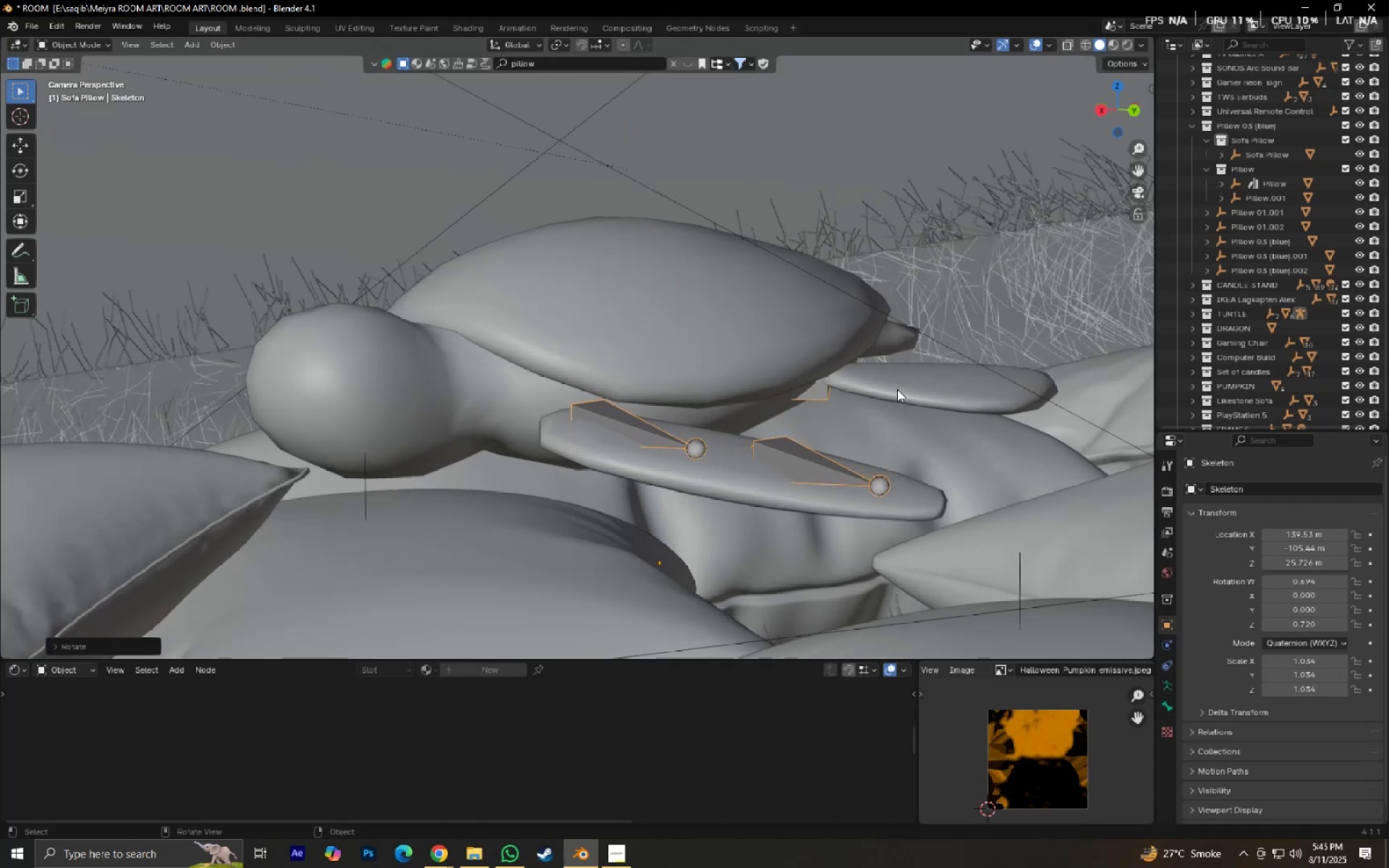 
type(gxy)
 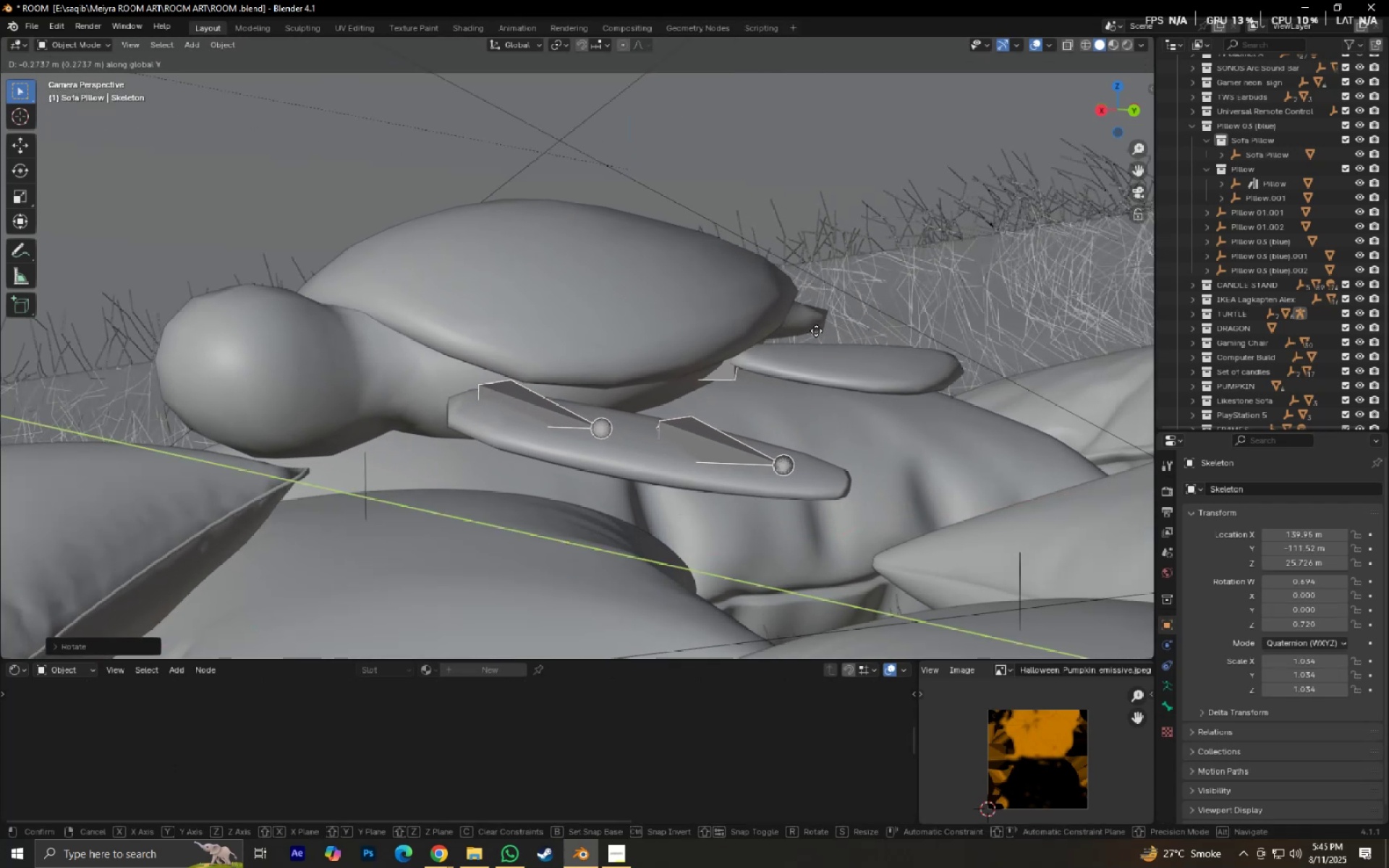 
left_click([821, 331])
 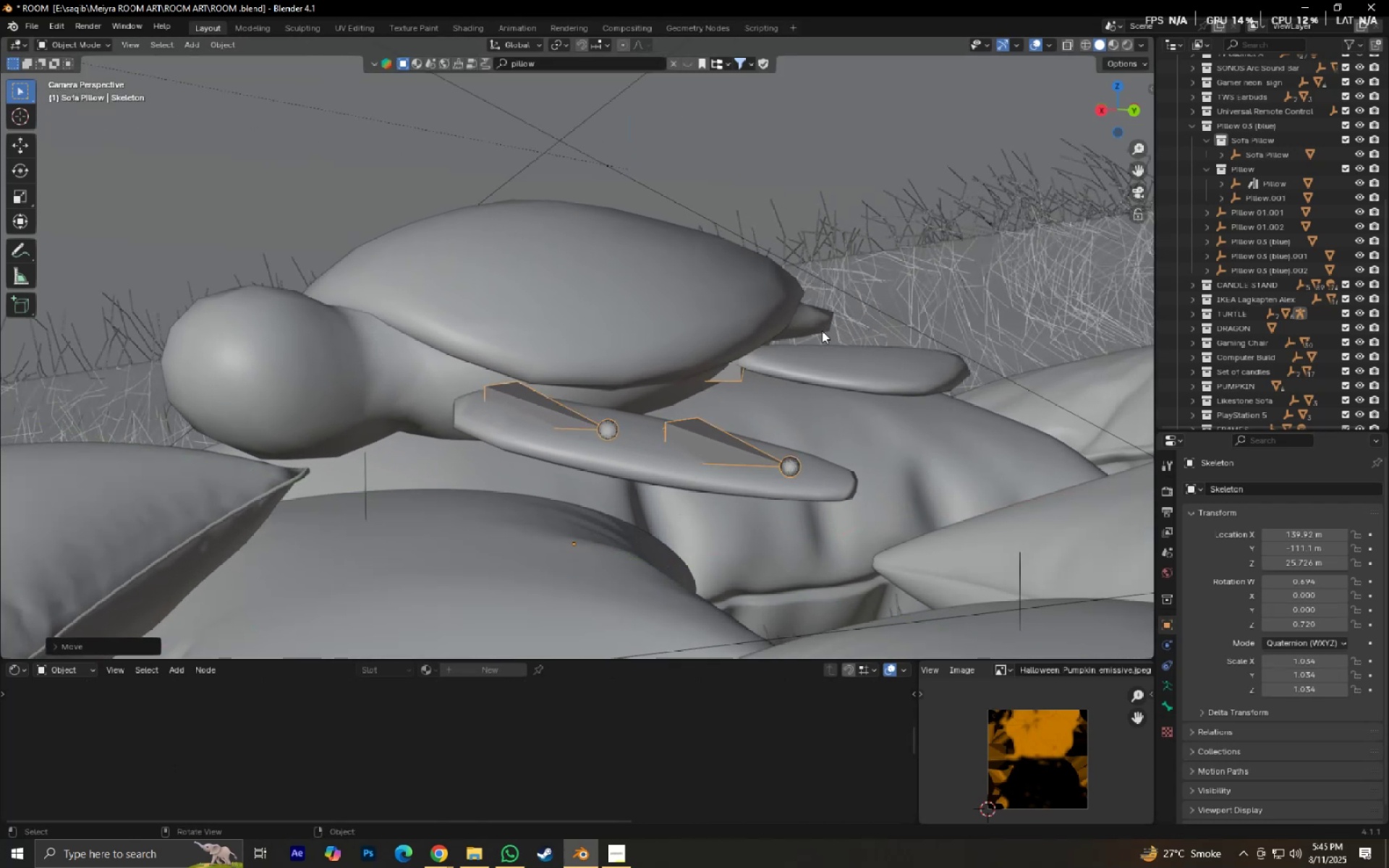 
scroll: coordinate [833, 333], scroll_direction: down, amount: 5.0
 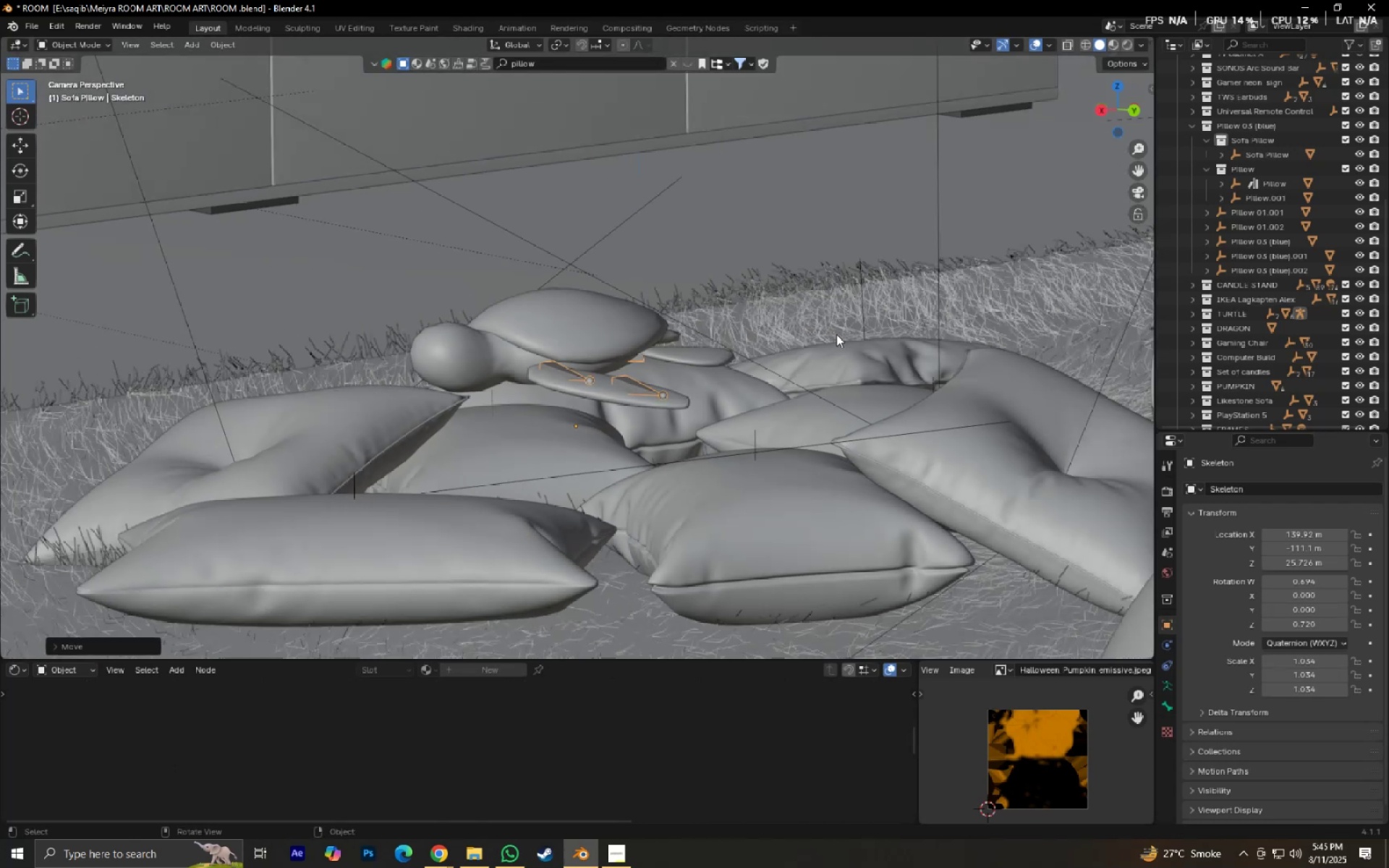 
key(Shift+ShiftLeft)
 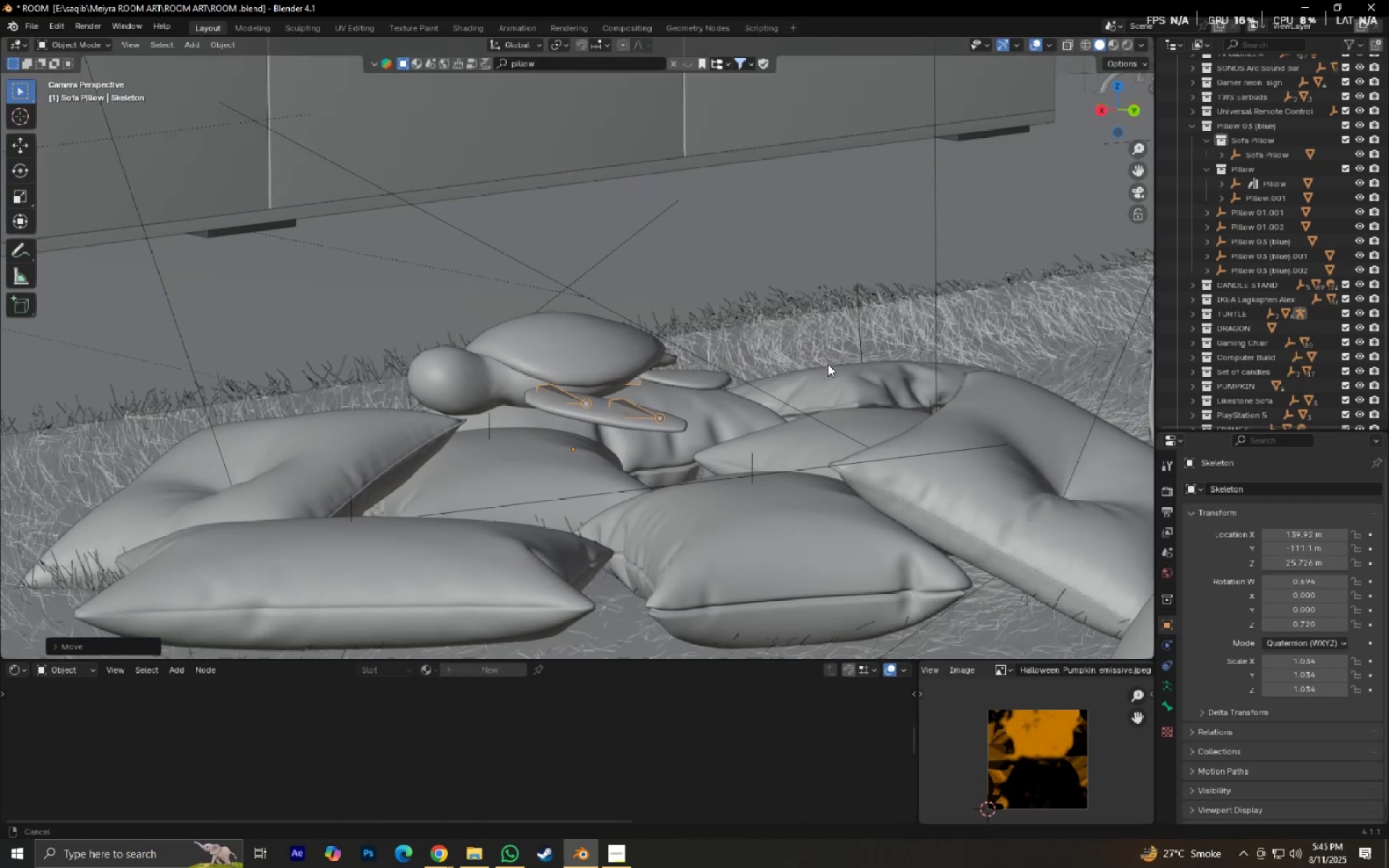 
key(Control+ControlLeft)
 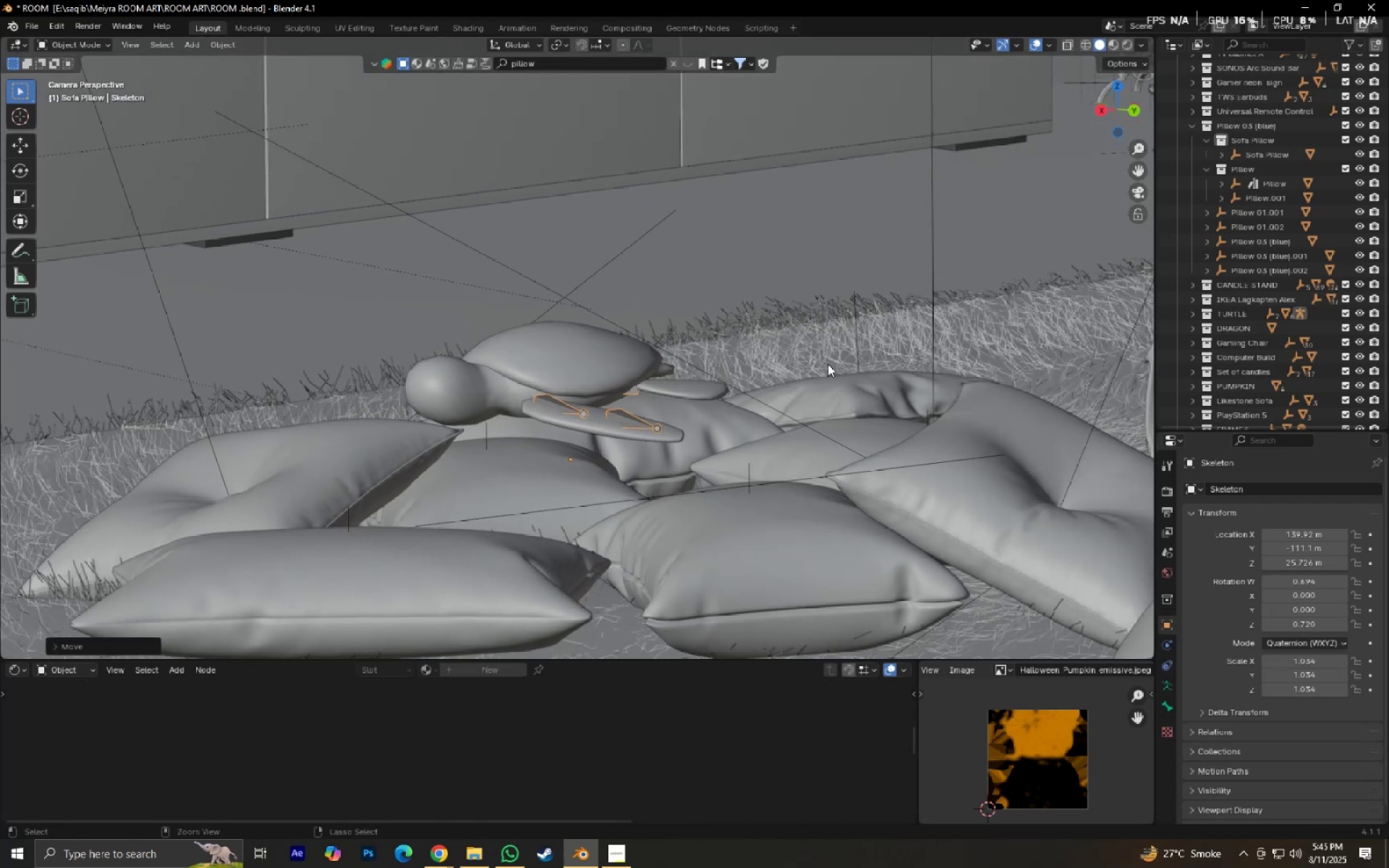 
hold_key(key=S, duration=1.09)
 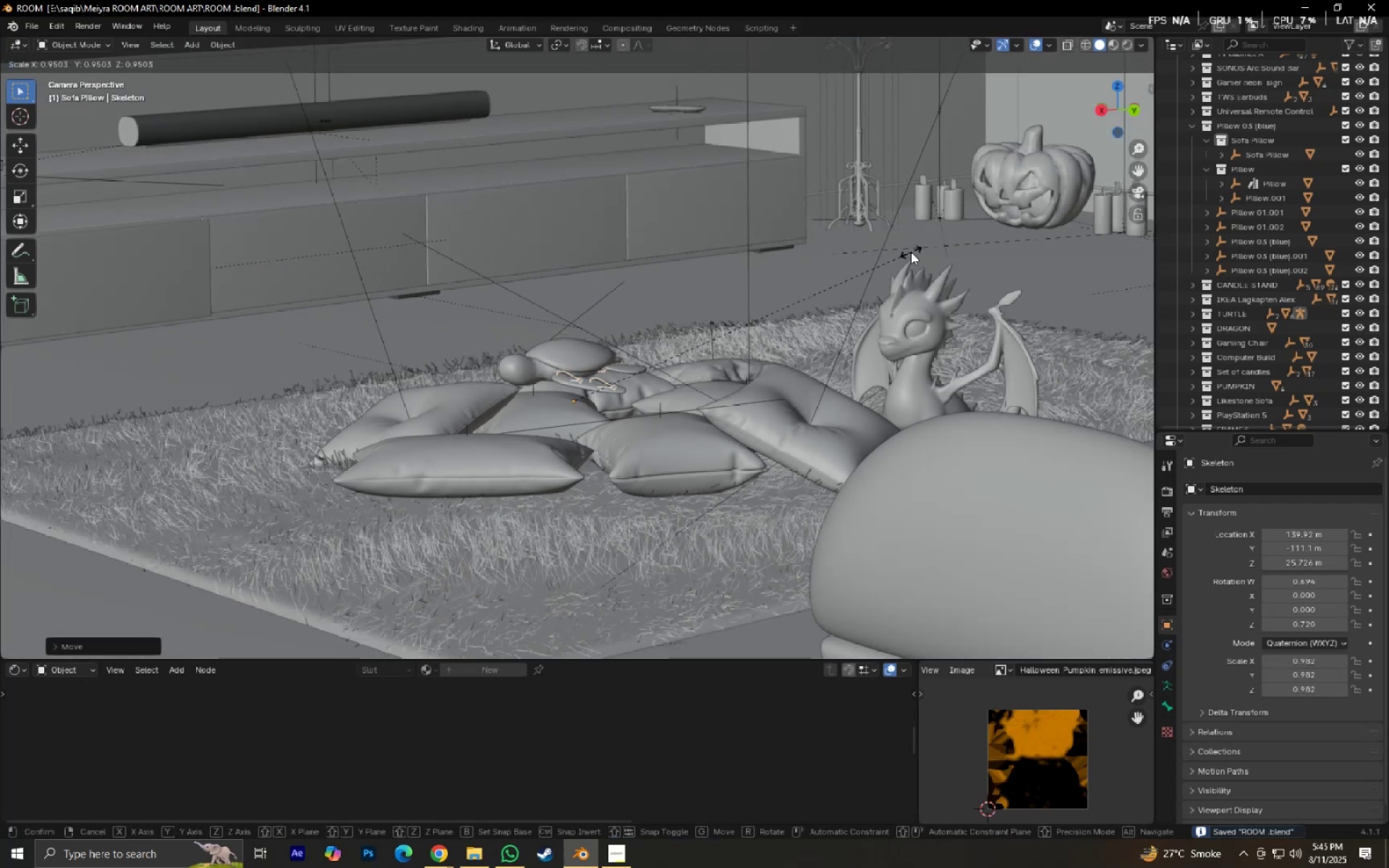 
scroll: coordinate [980, 189], scroll_direction: down, amount: 6.0
 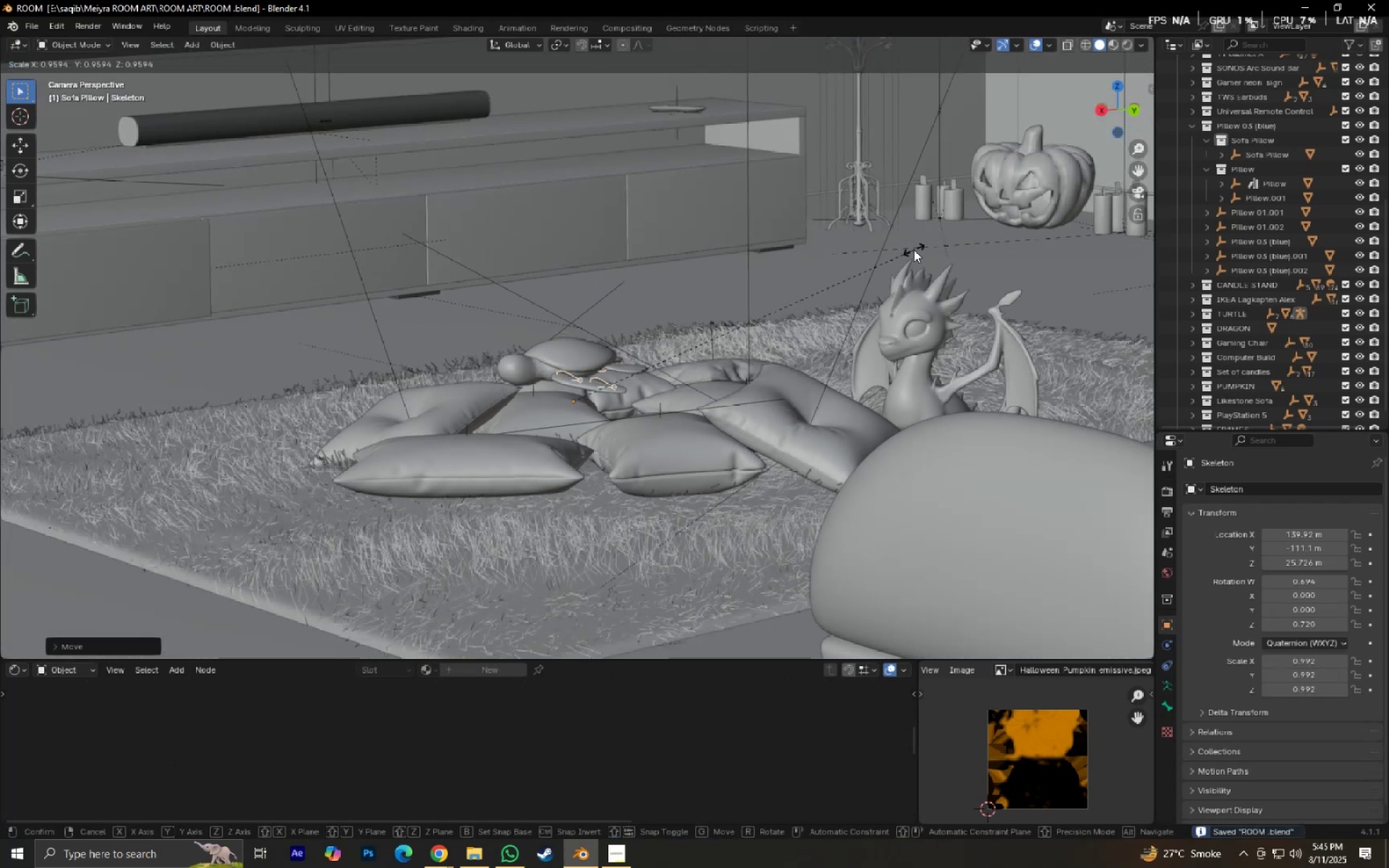 
left_click([911, 252])
 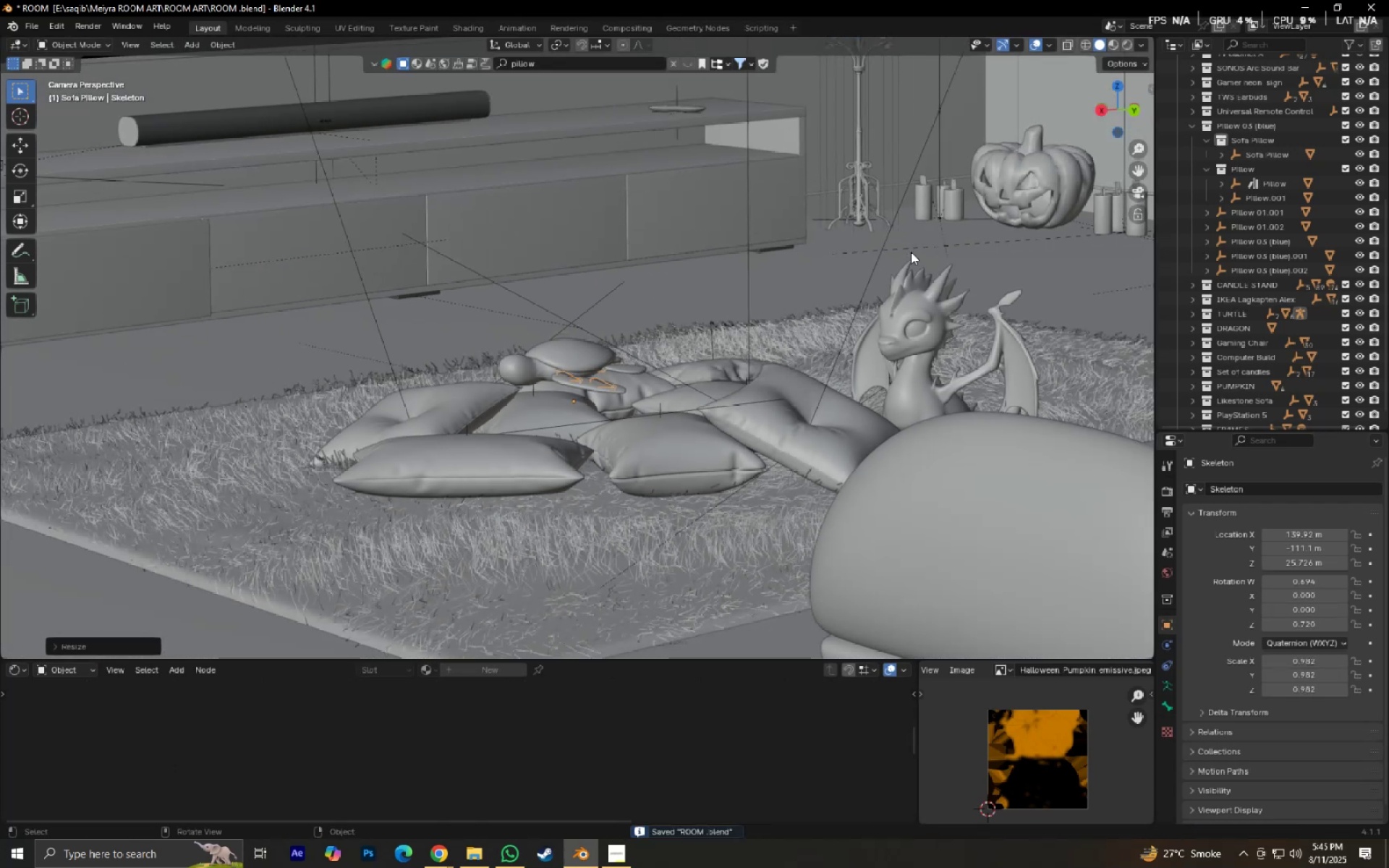 
scroll: coordinate [911, 252], scroll_direction: down, amount: 1.0
 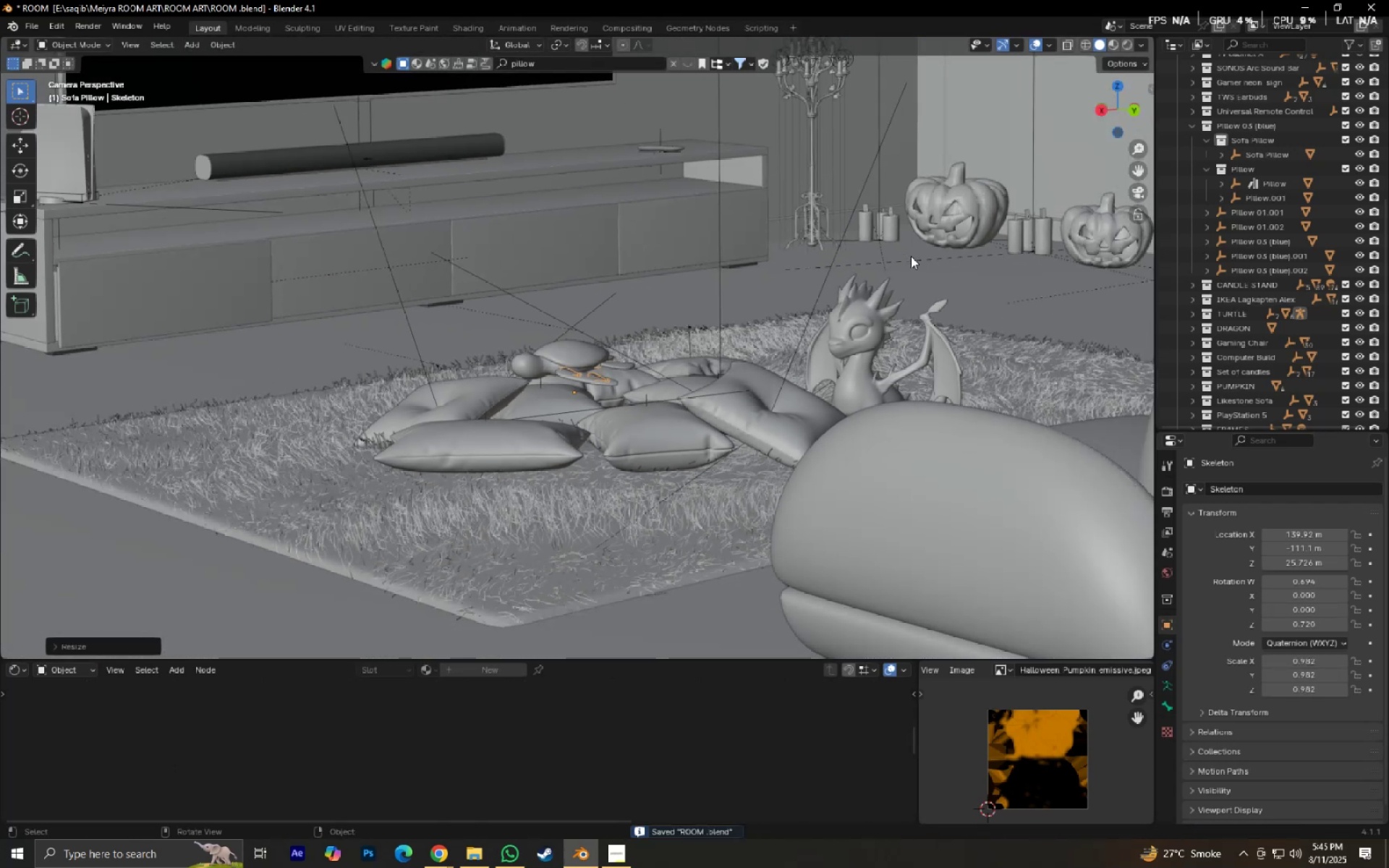 
key(Control+ControlLeft)
 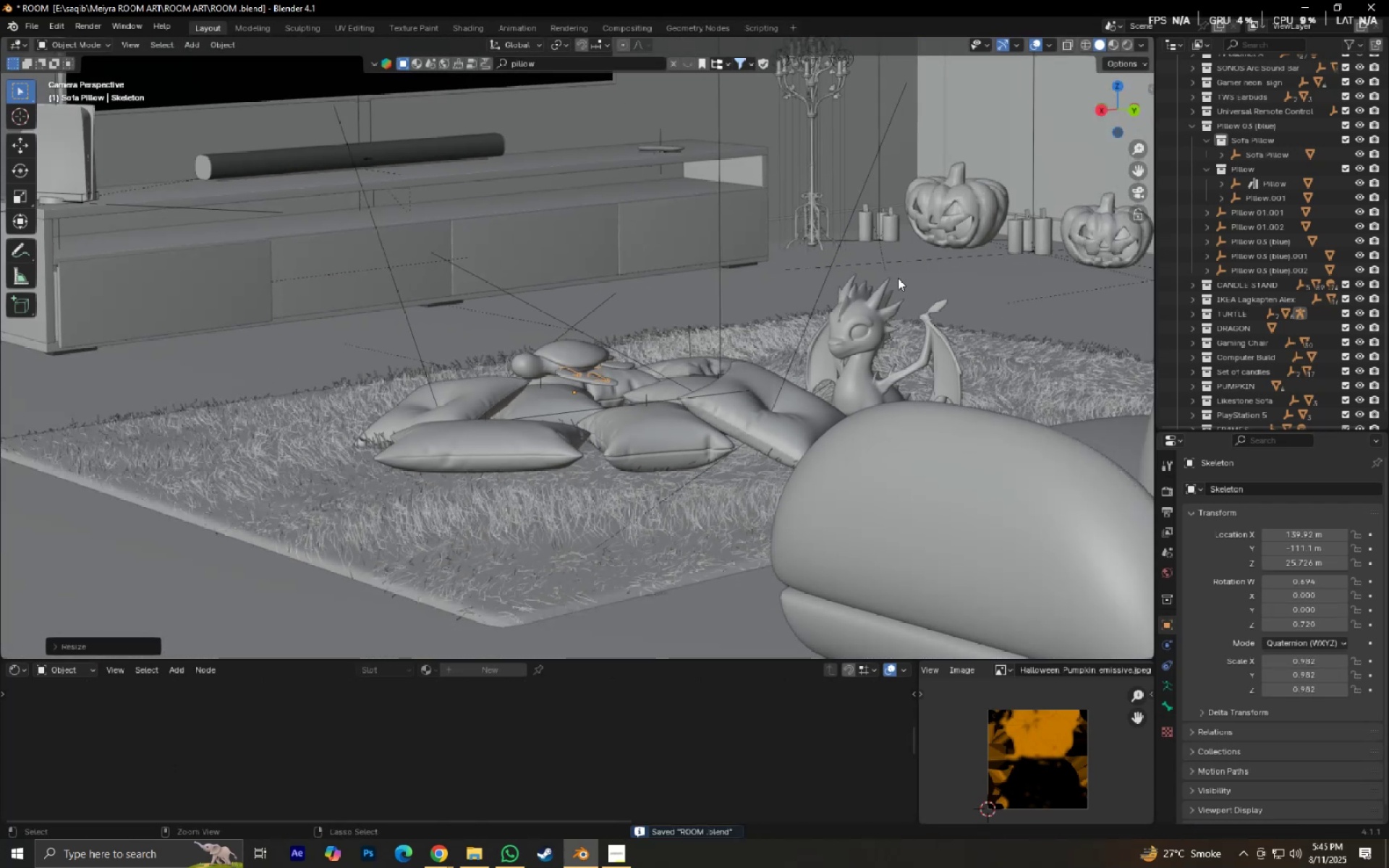 
key(Control+S)
 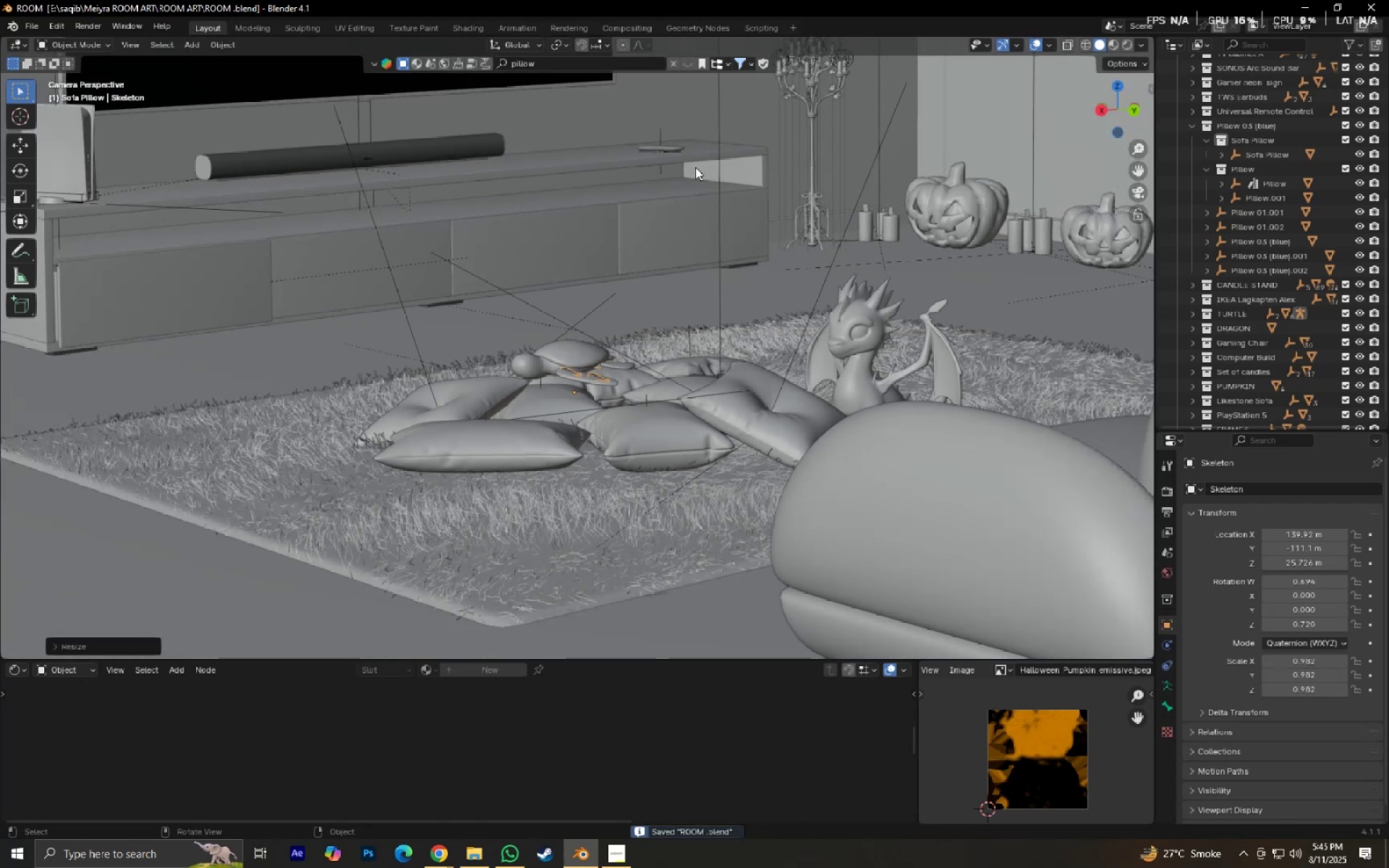 
key(Shift+ShiftLeft)
 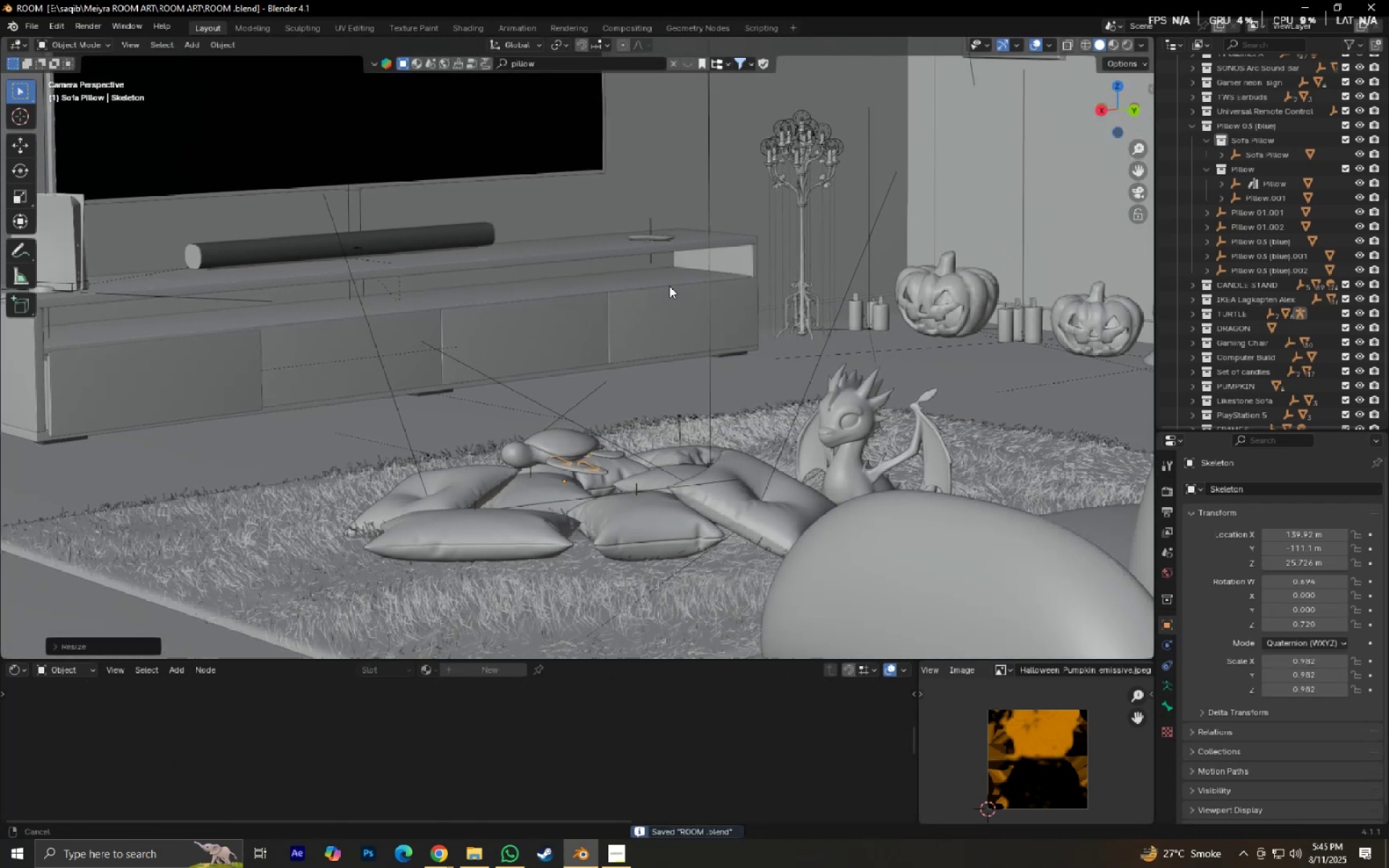 
scroll: coordinate [679, 234], scroll_direction: down, amount: 4.0
 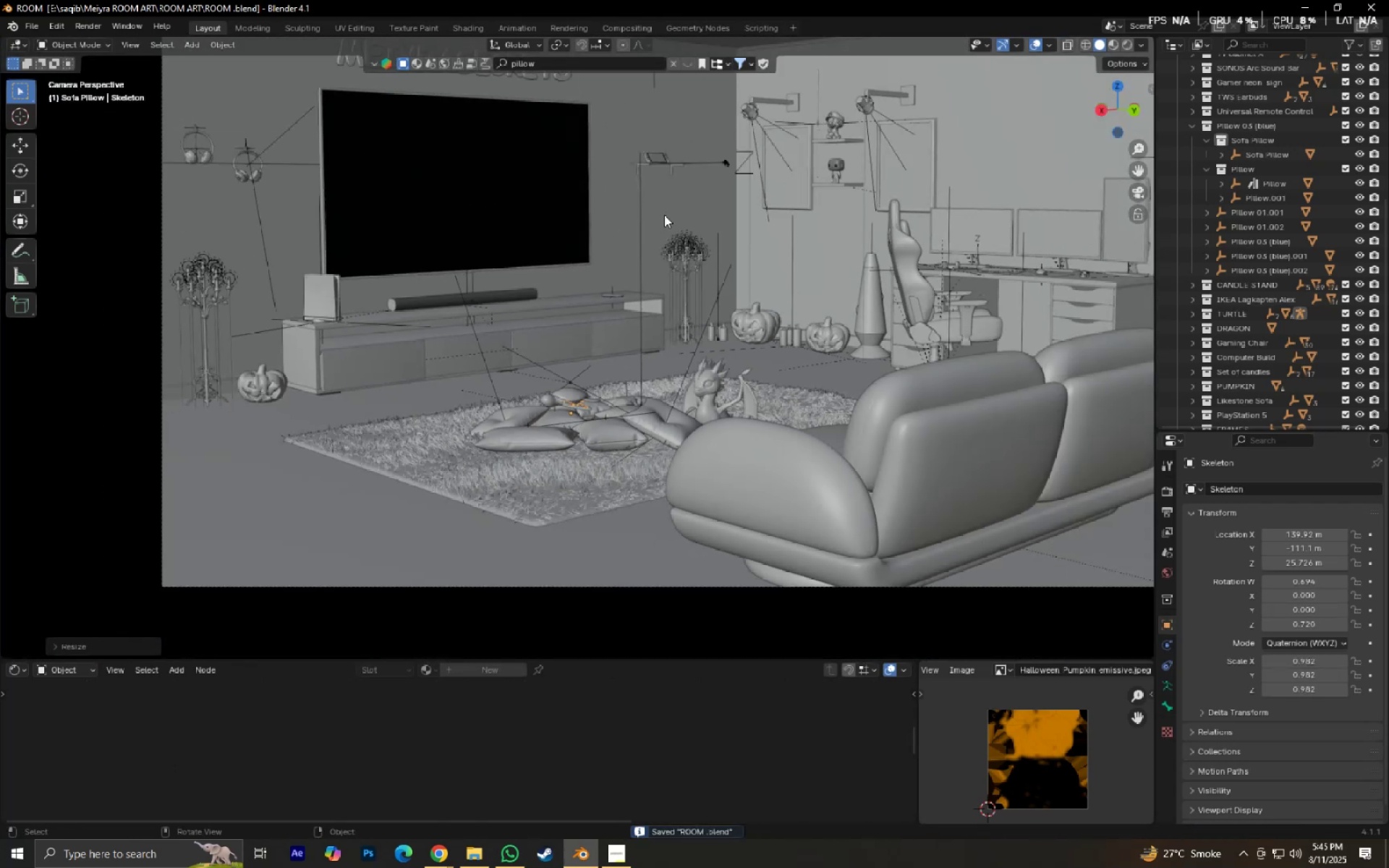 
hold_key(key=ShiftLeft, duration=0.34)
 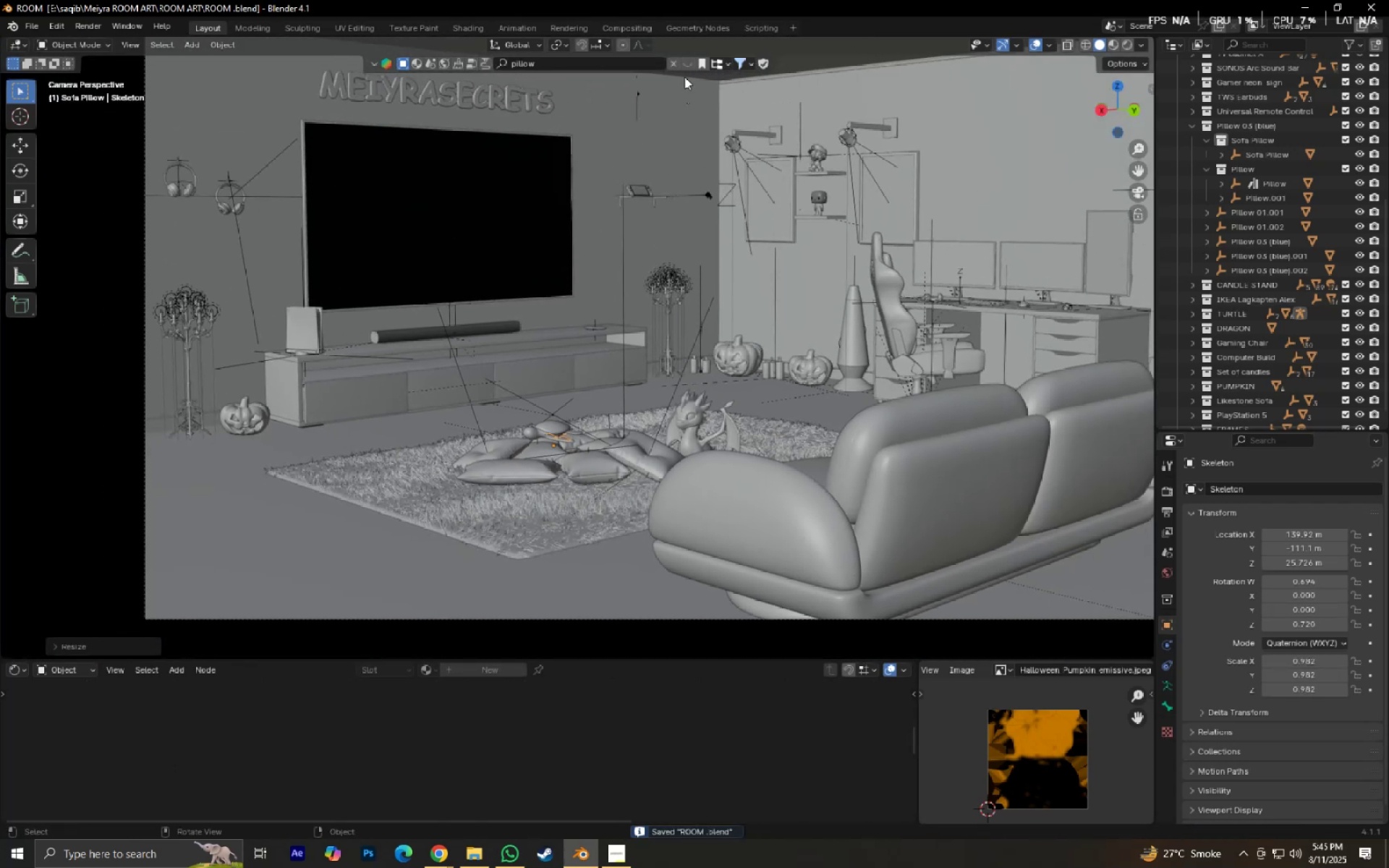 
scroll: coordinate [640, 463], scroll_direction: up, amount: 5.0
 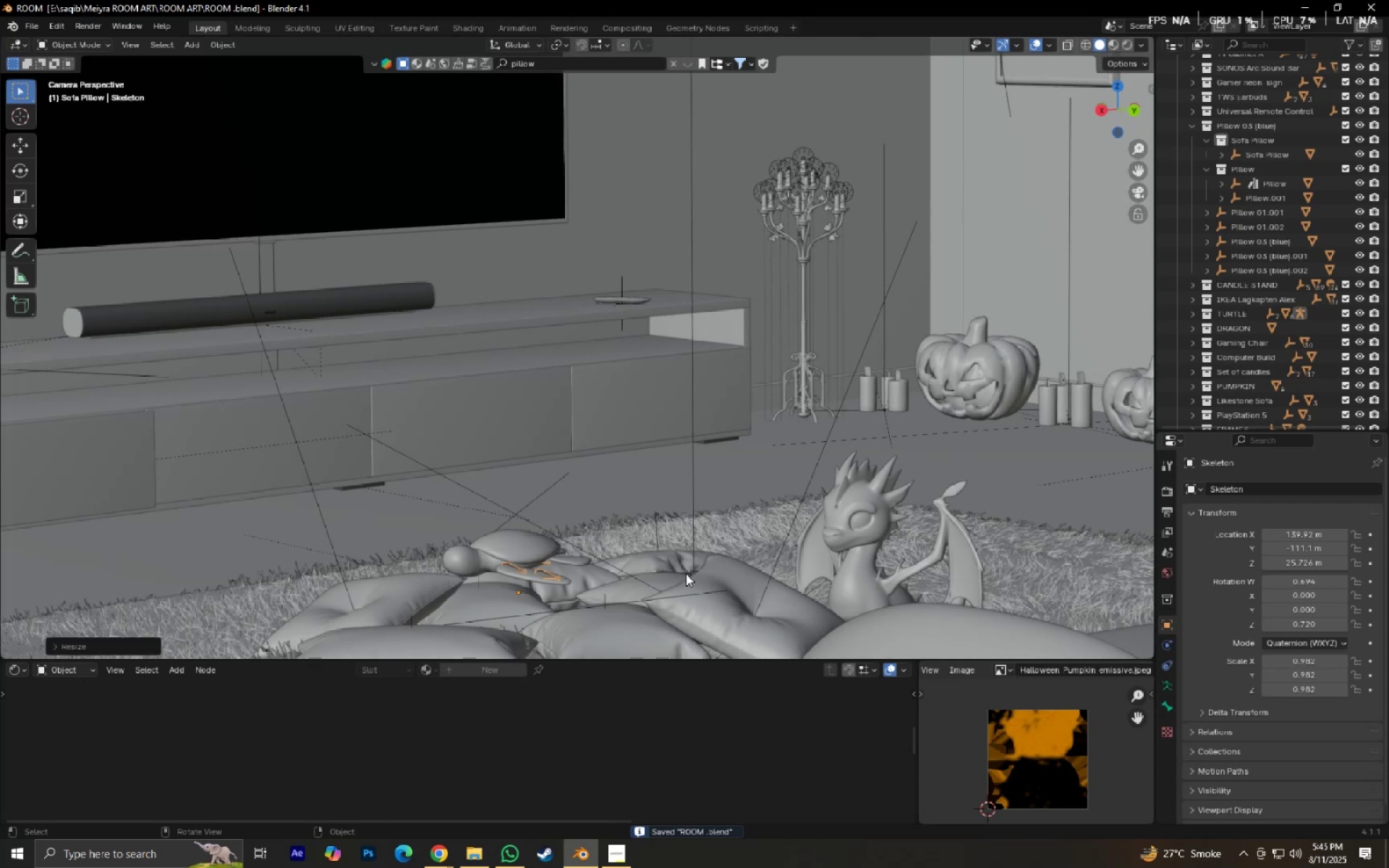 
hold_key(key=ShiftLeft, duration=0.33)
 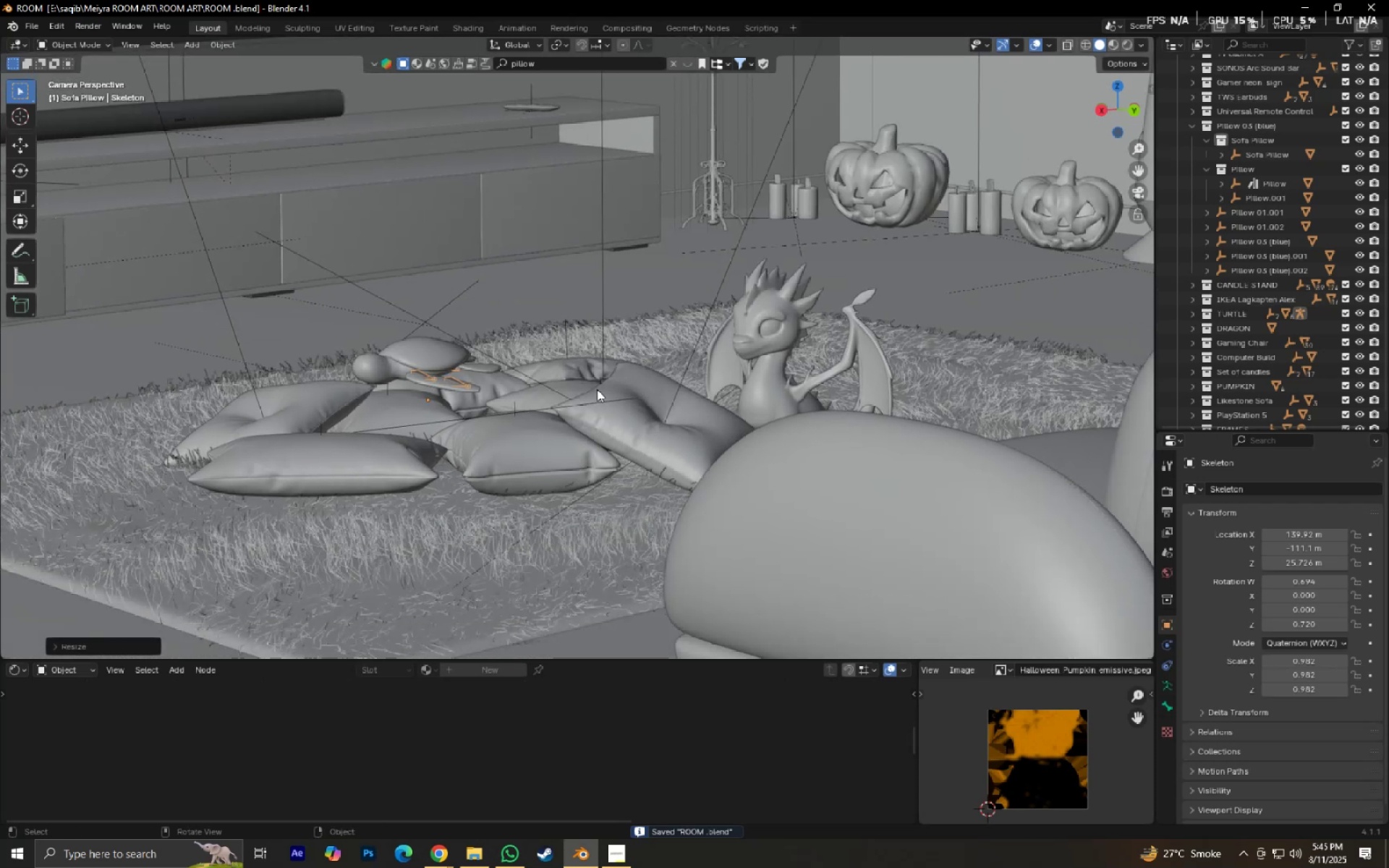 
scroll: coordinate [619, 424], scroll_direction: up, amount: 2.0
 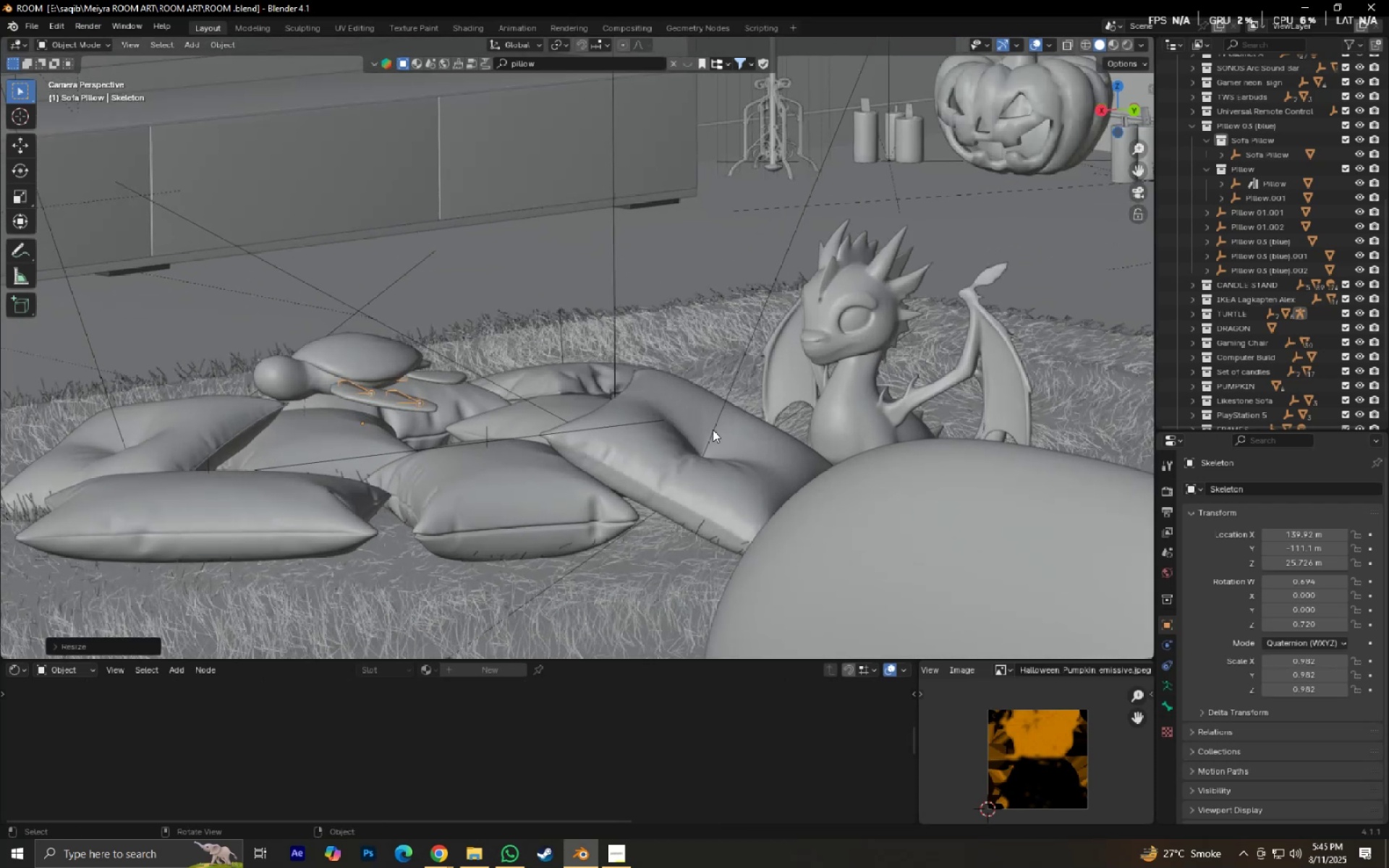 
left_click([672, 396])
 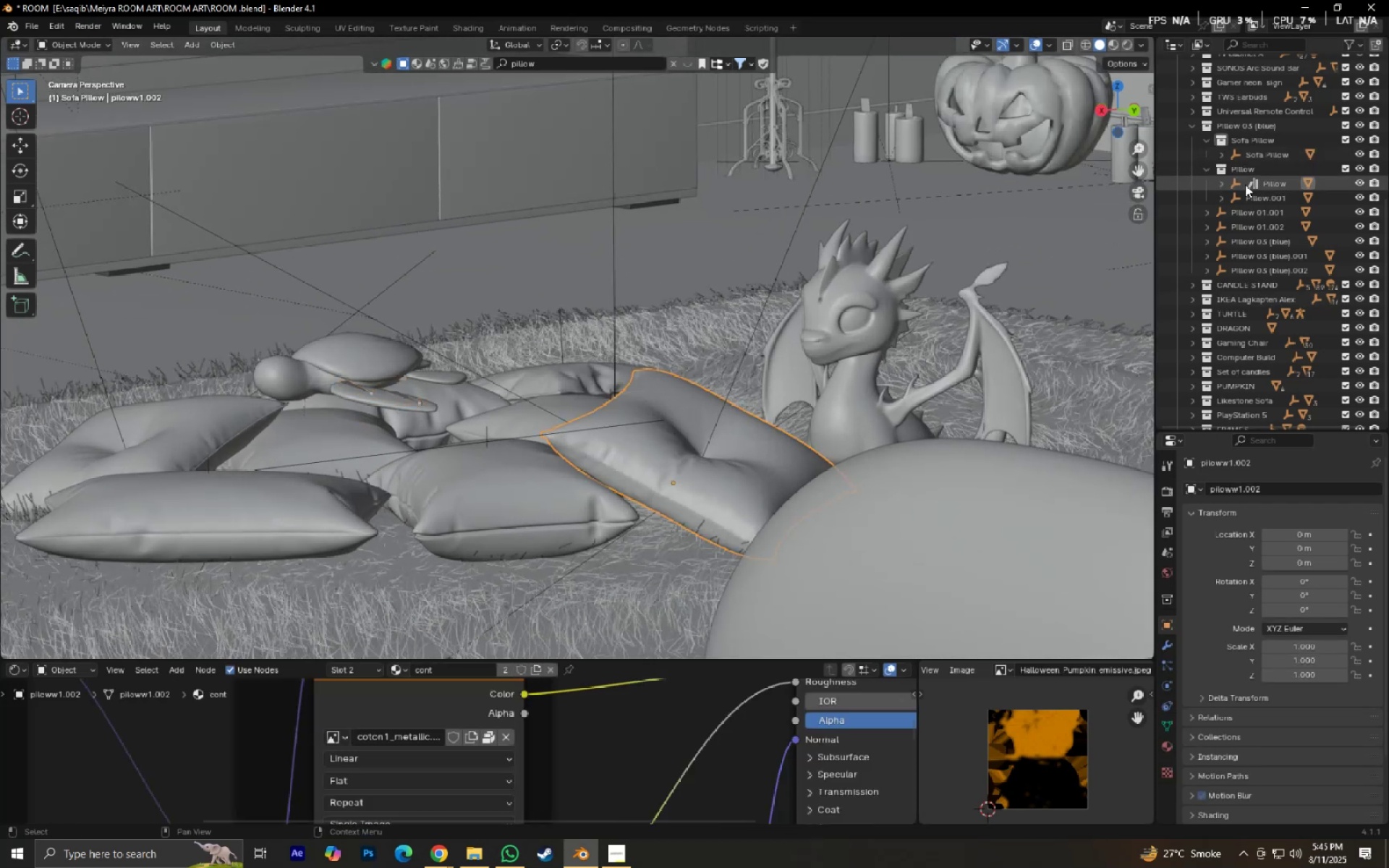 
right_click([1266, 182])
 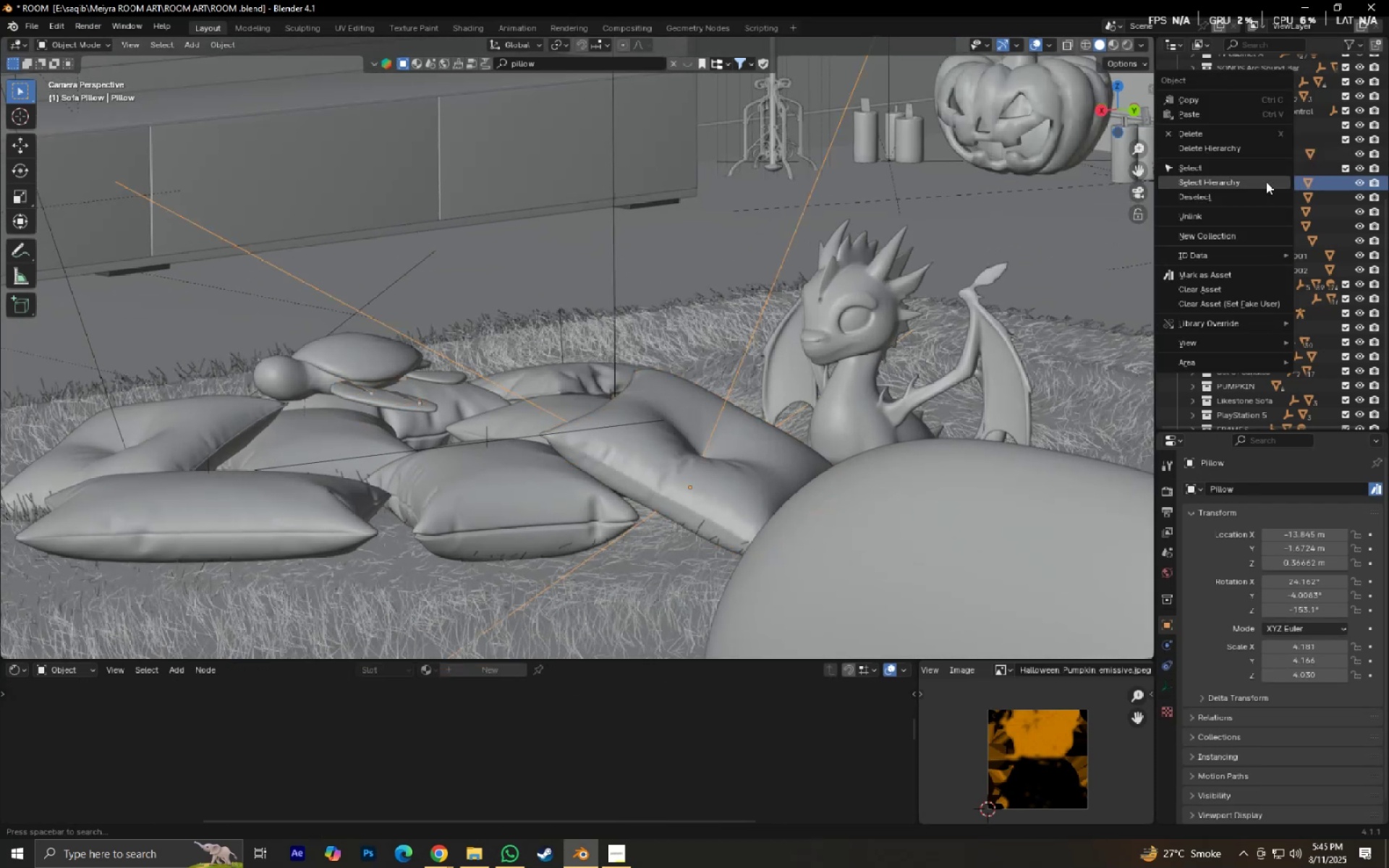 
left_click([1266, 182])
 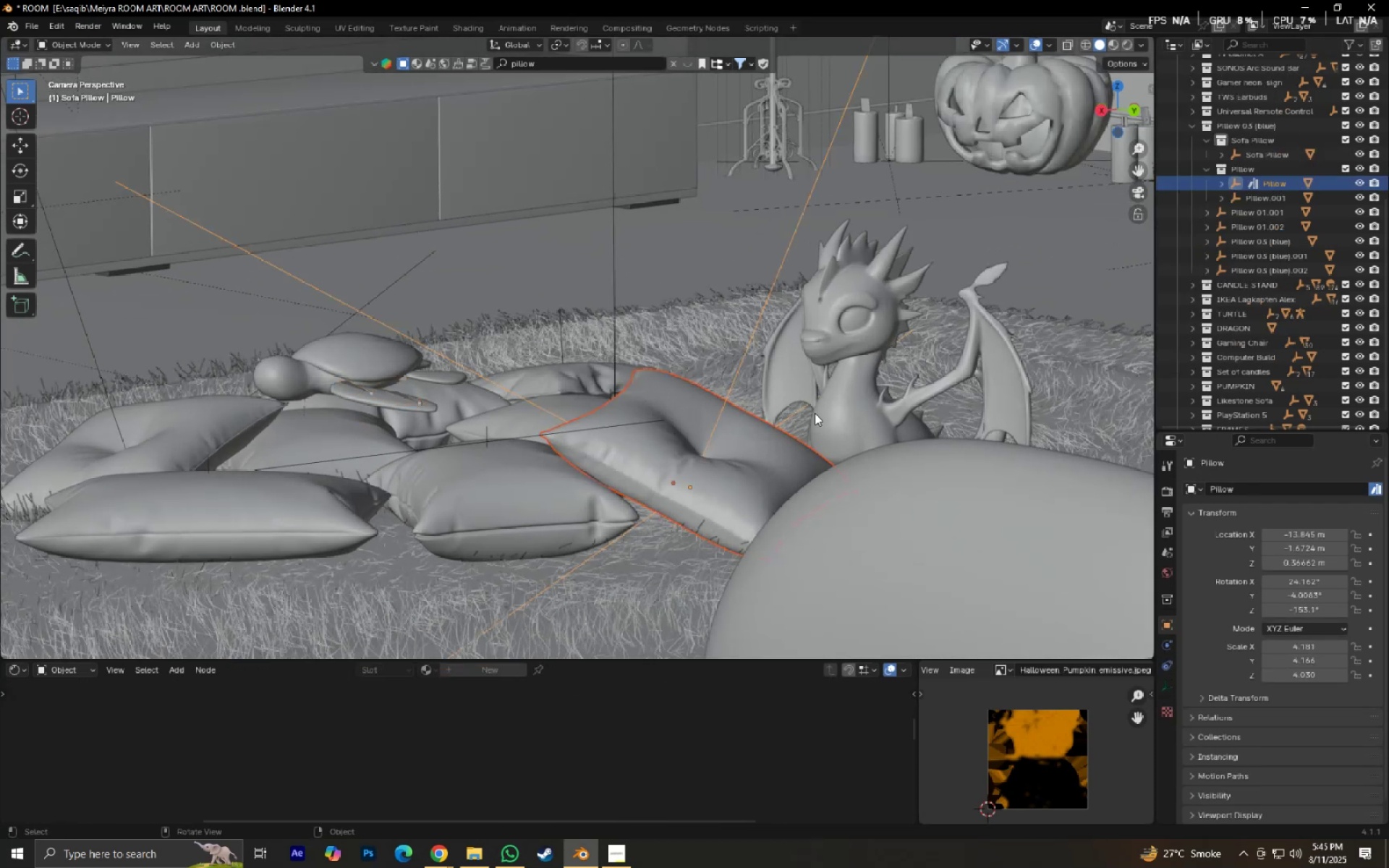 
key(Shift+F)
 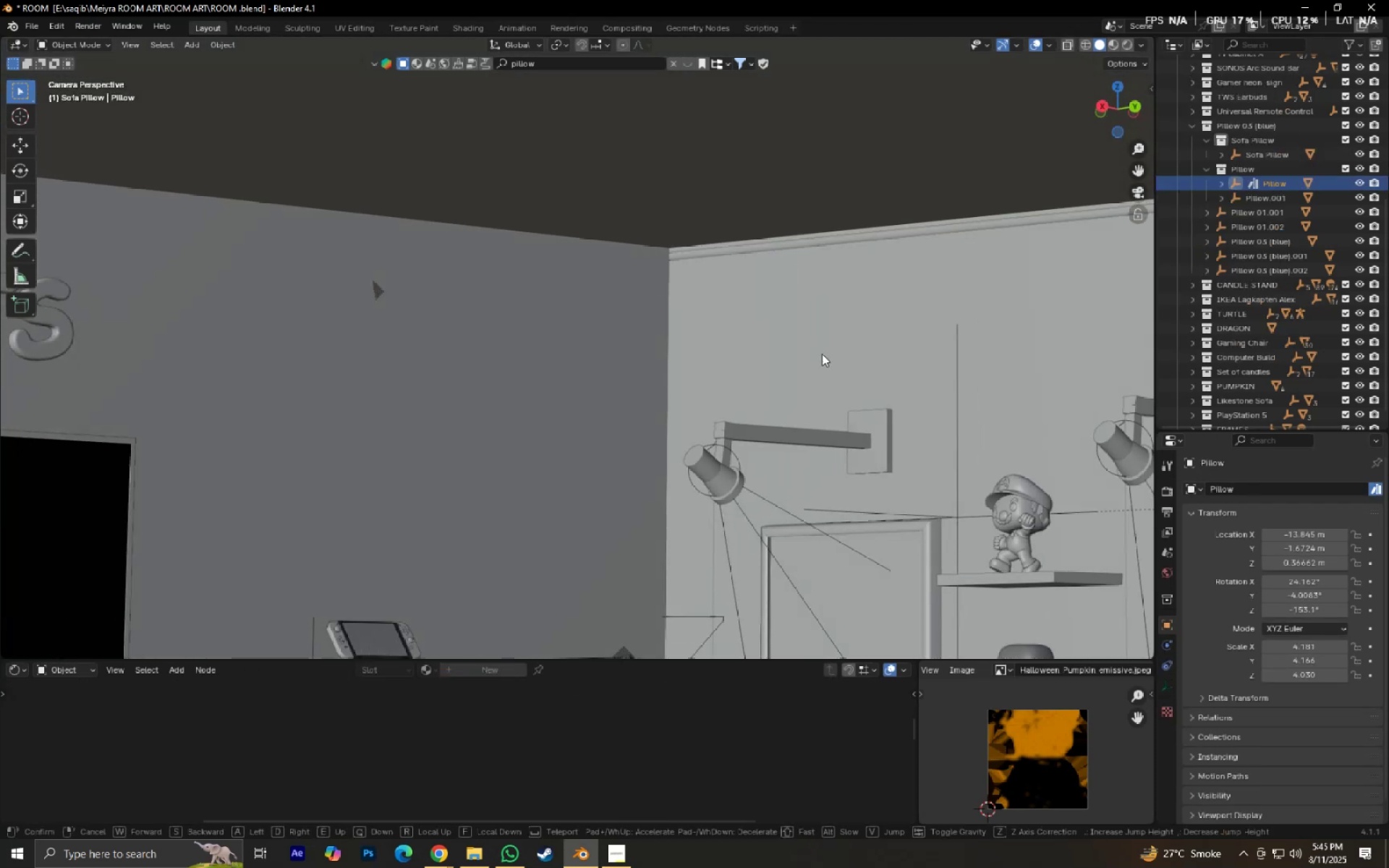 
scroll: coordinate [681, 373], scroll_direction: down, amount: 9.0
 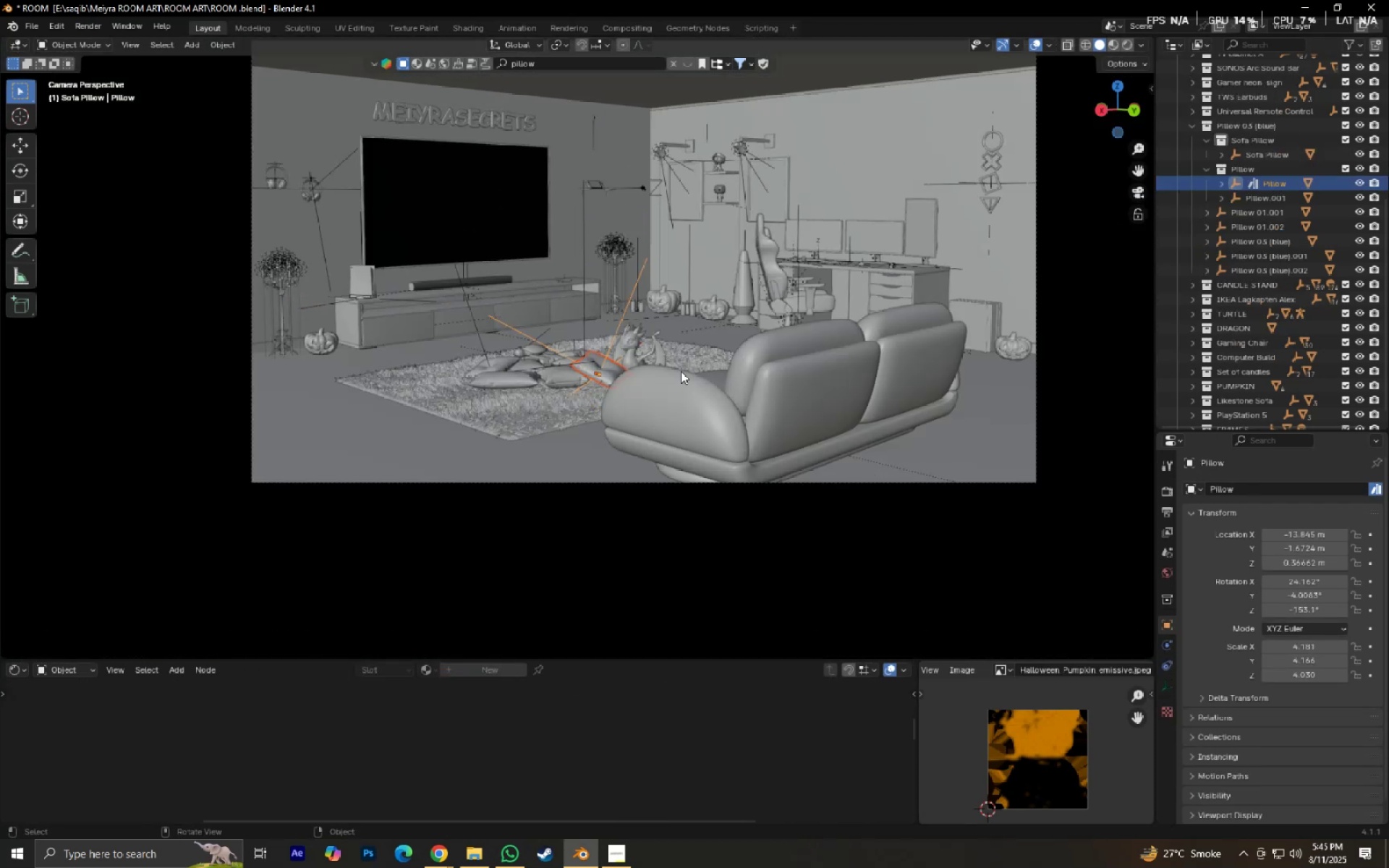 
hold_key(key=ShiftLeft, duration=0.33)
 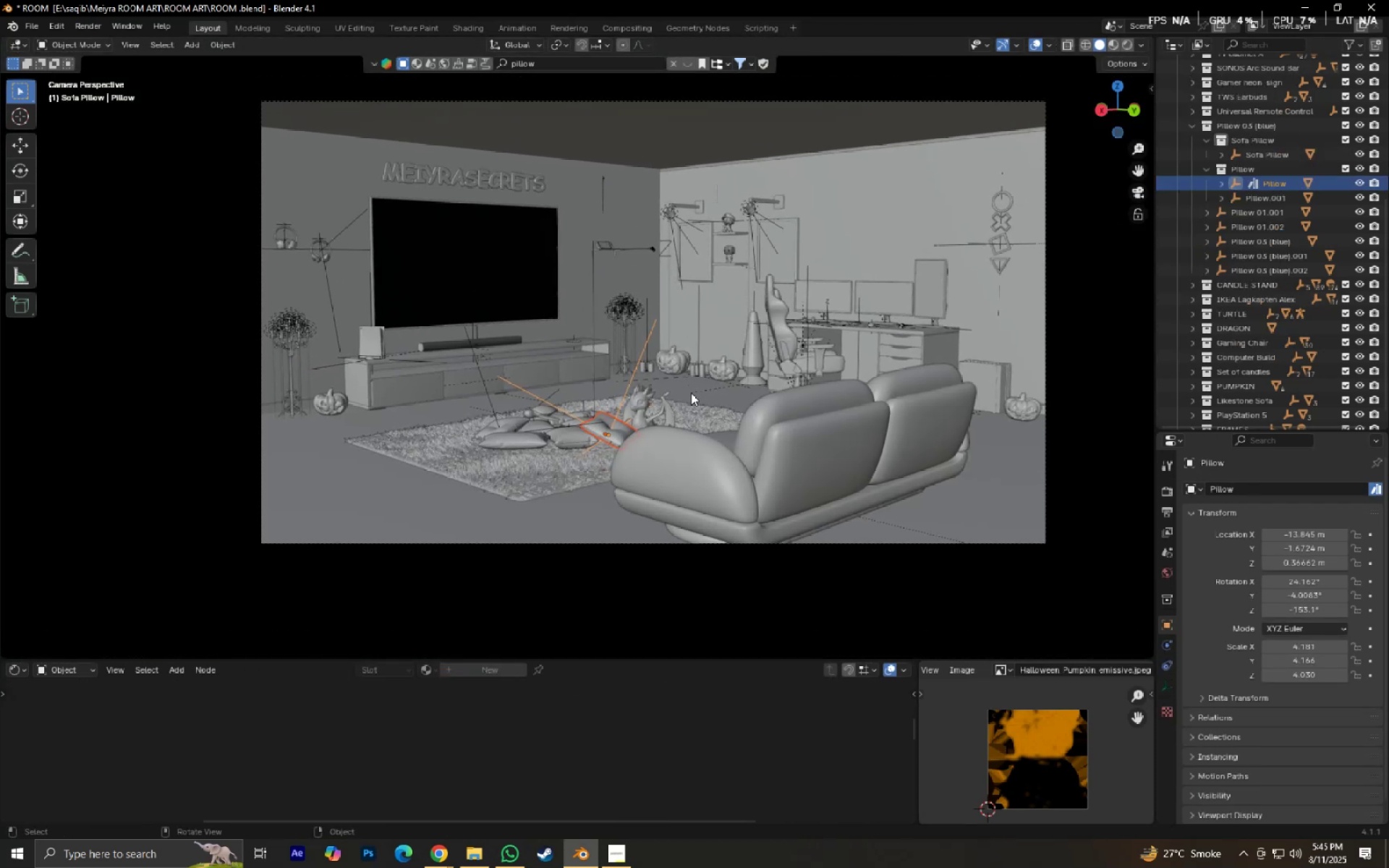 
scroll: coordinate [806, 416], scroll_direction: up, amount: 7.0
 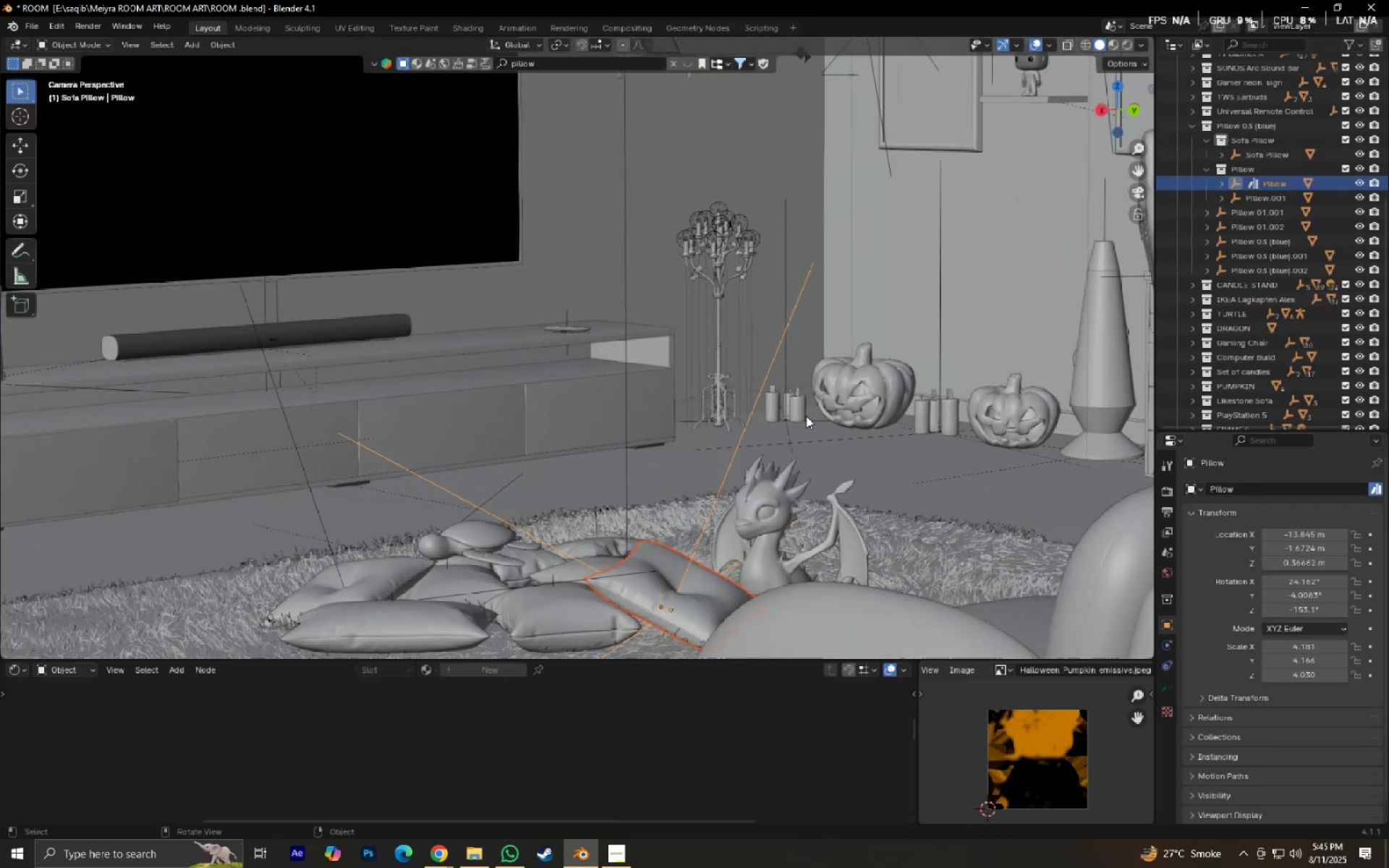 
hold_key(key=ShiftLeft, duration=0.37)
 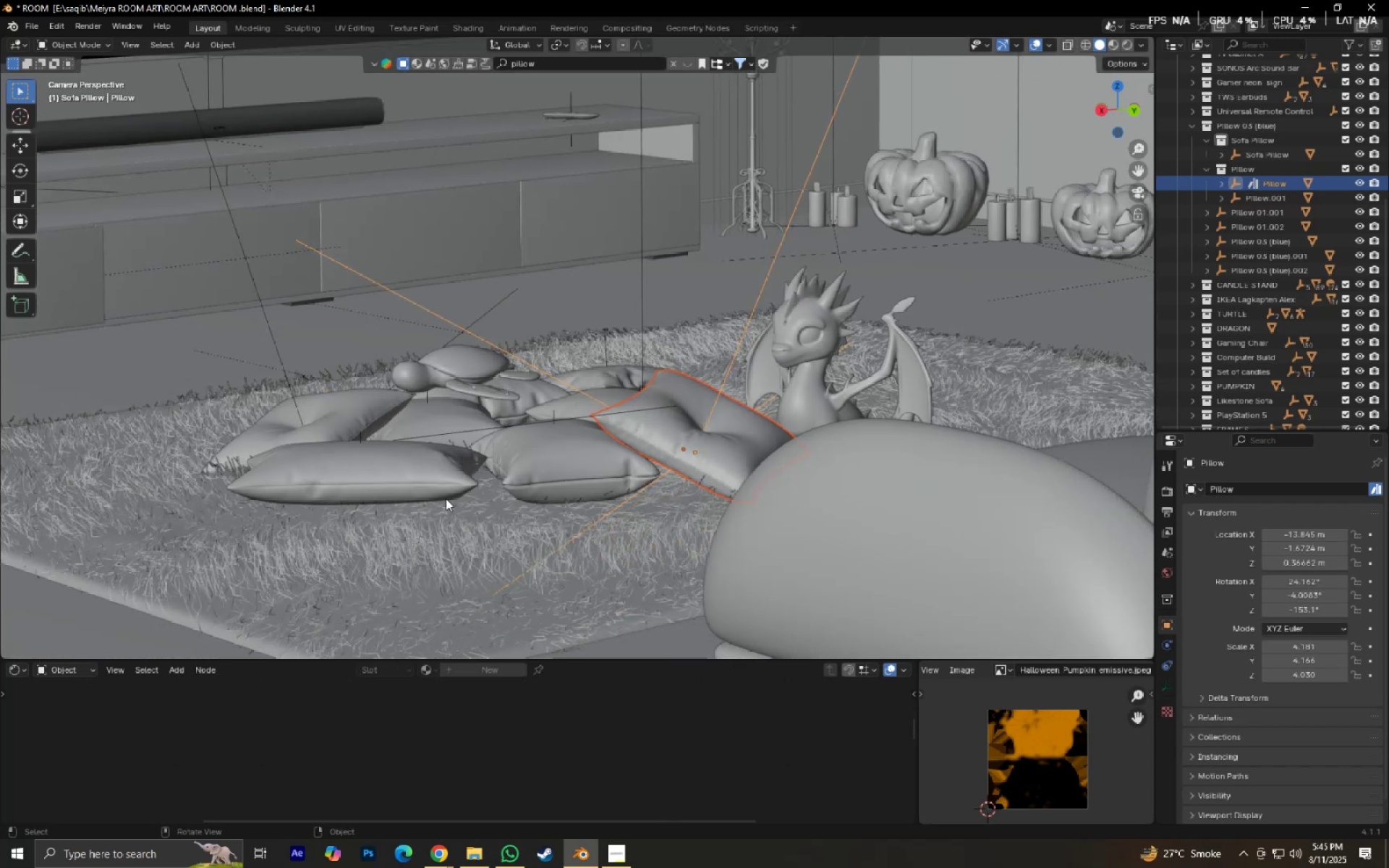 
scroll: coordinate [422, 503], scroll_direction: up, amount: 2.0
 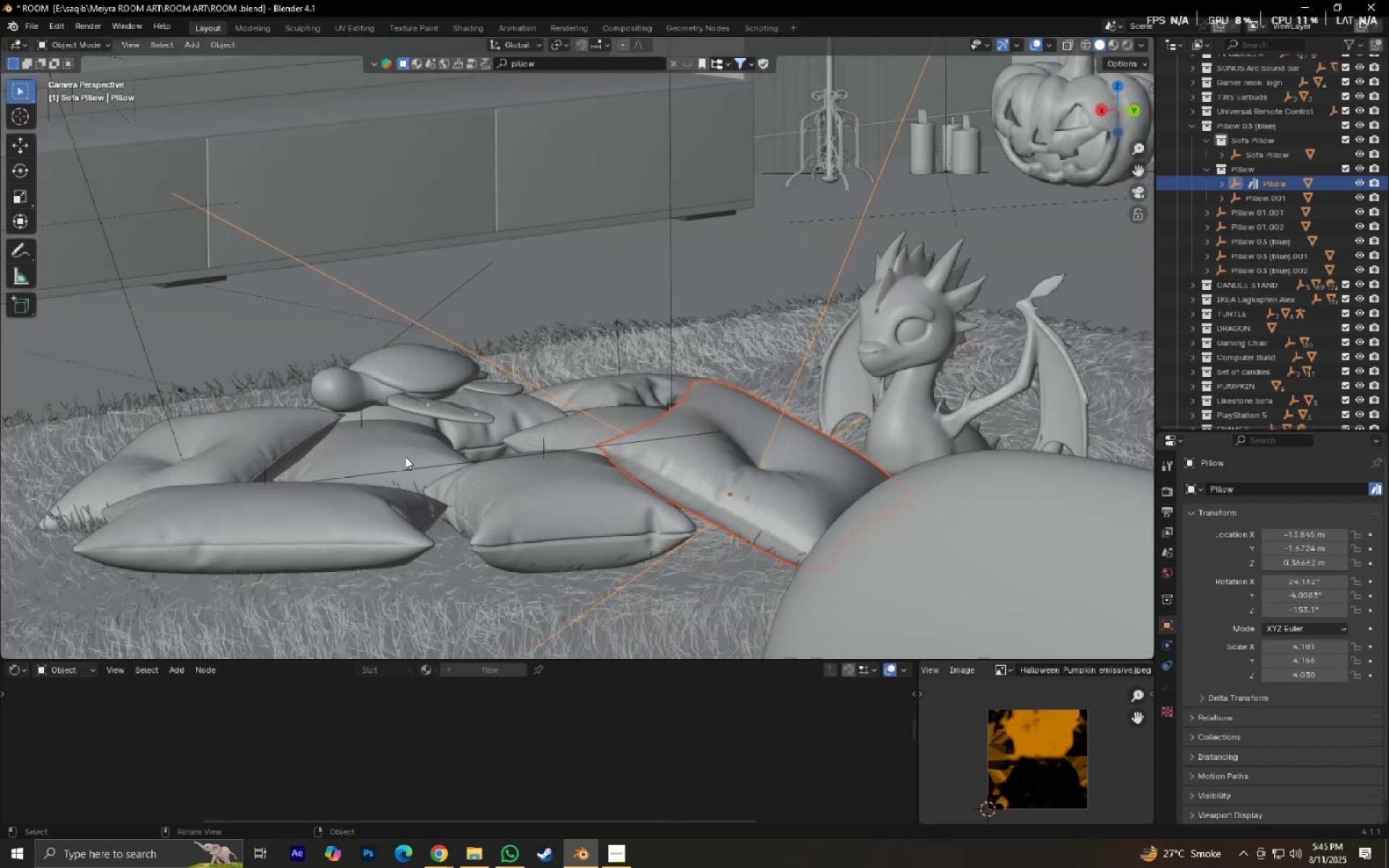 
left_click([405, 456])
 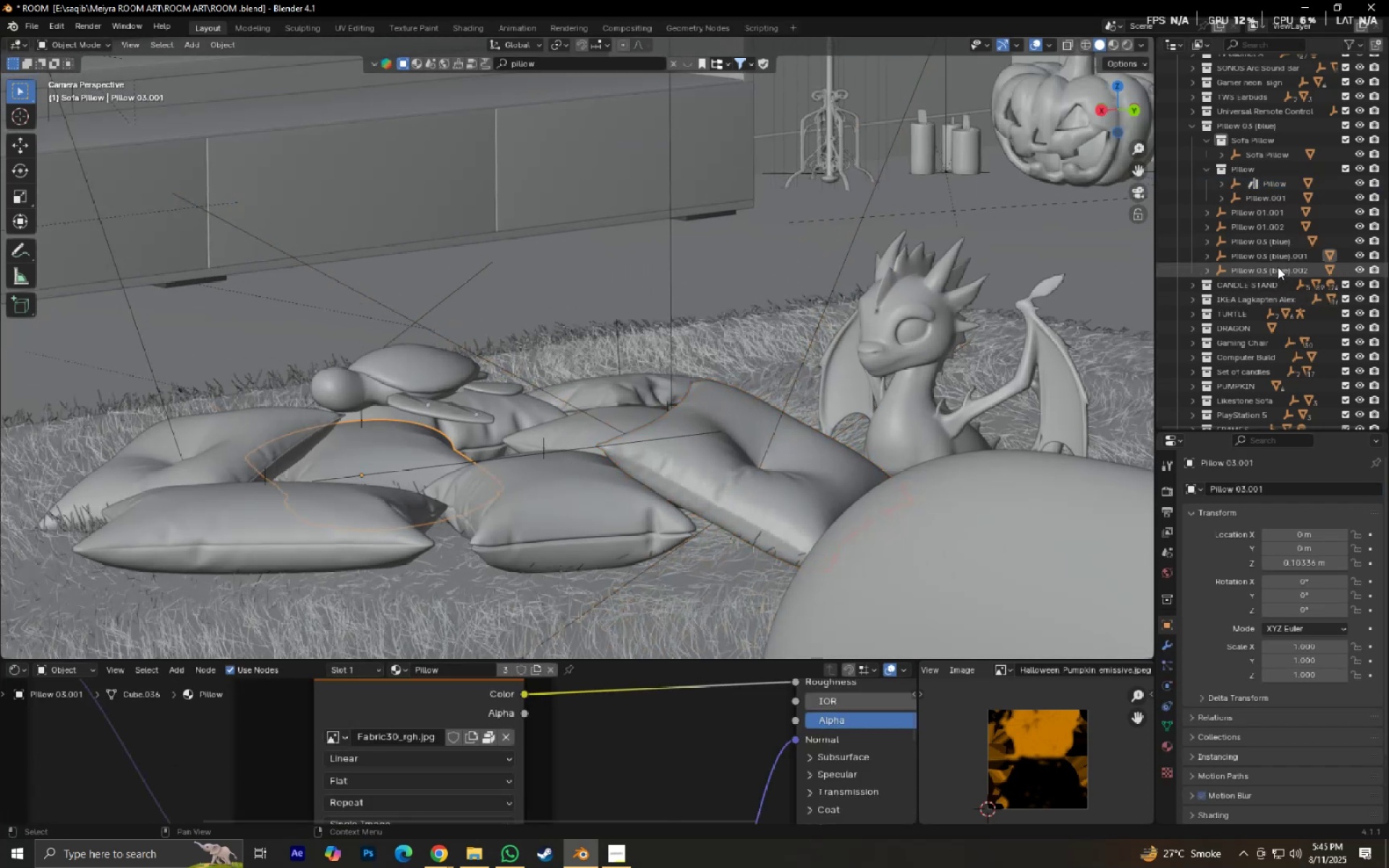 
right_click([1275, 255])
 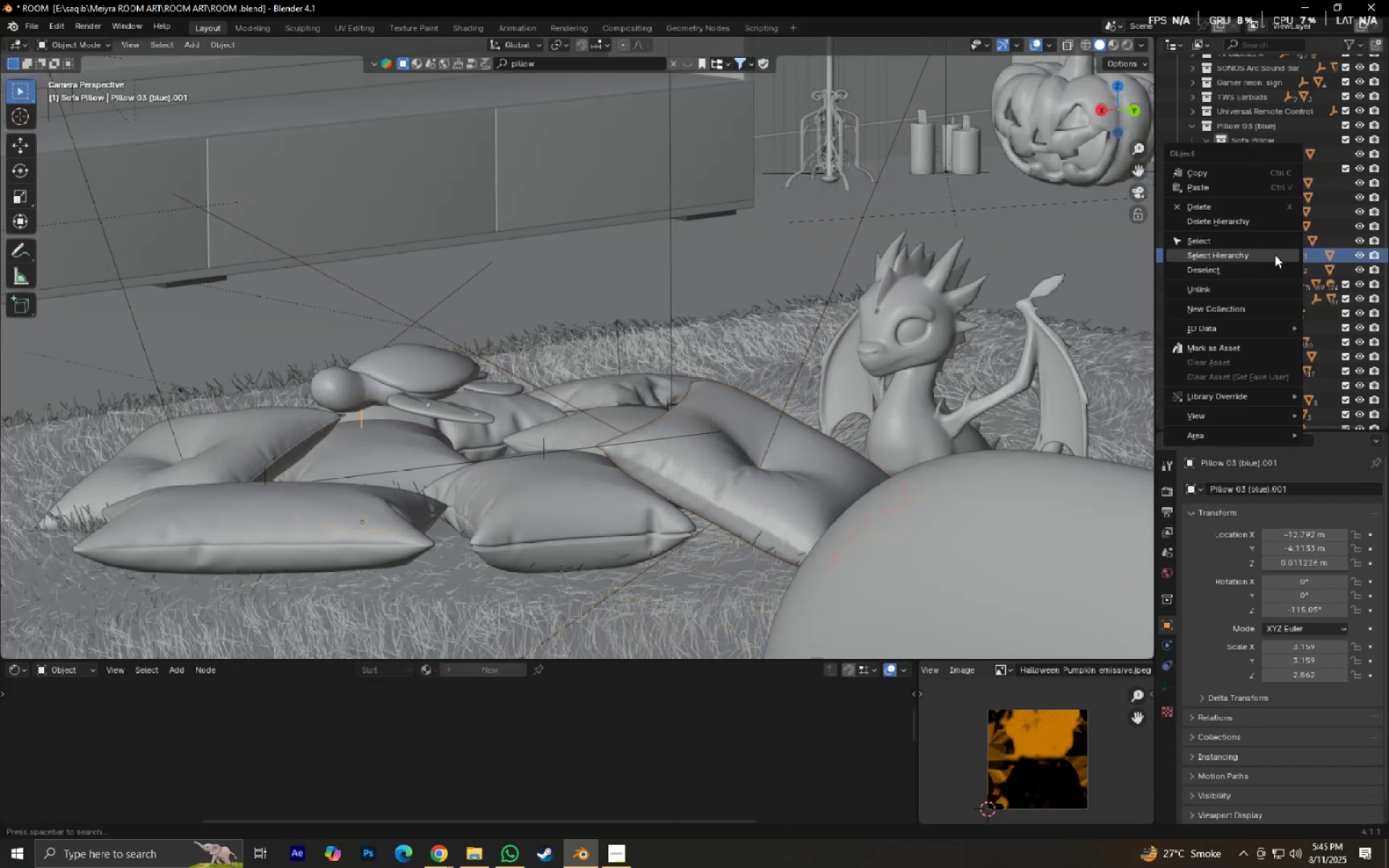 
left_click([1275, 255])
 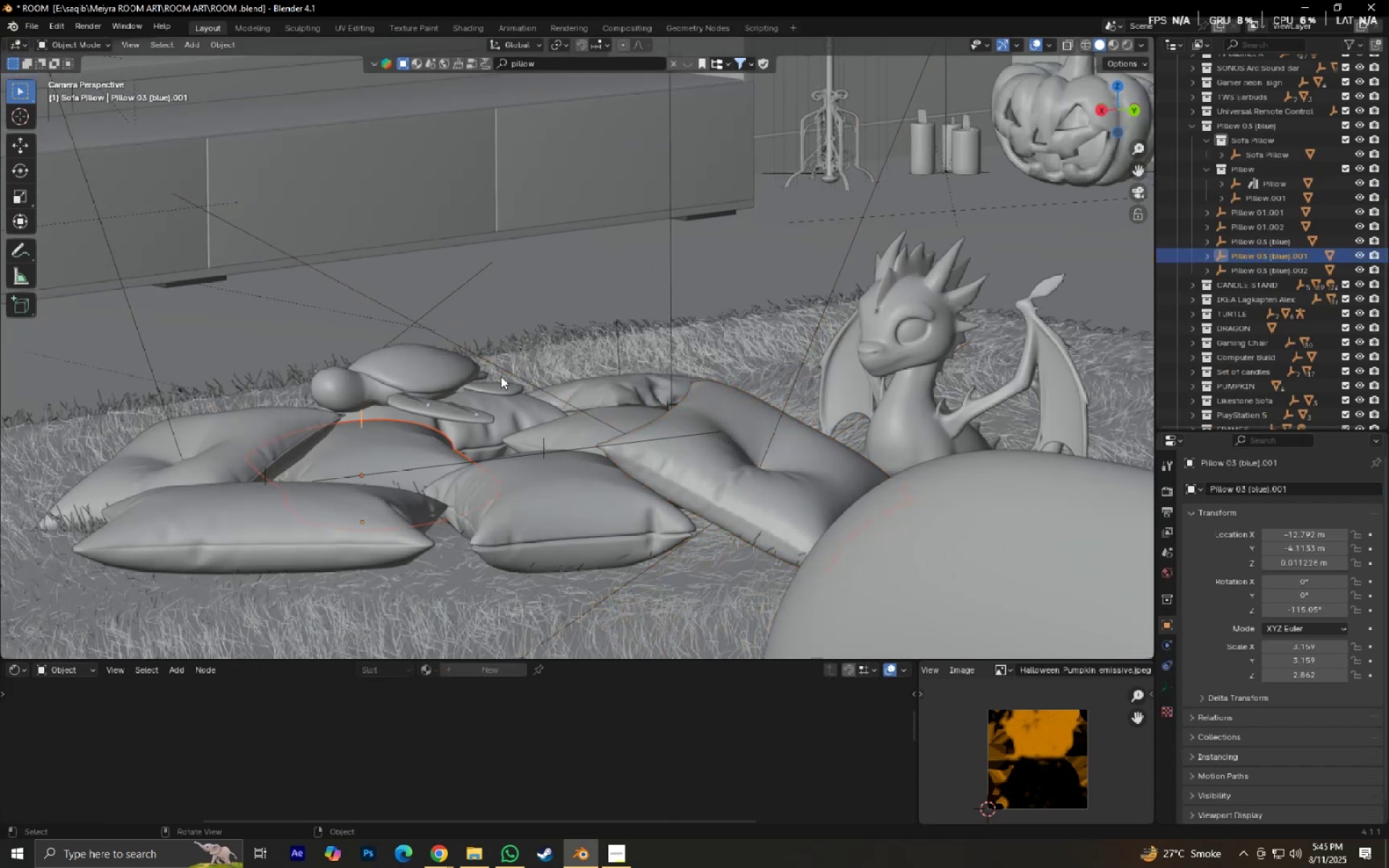 
type(Dx)
 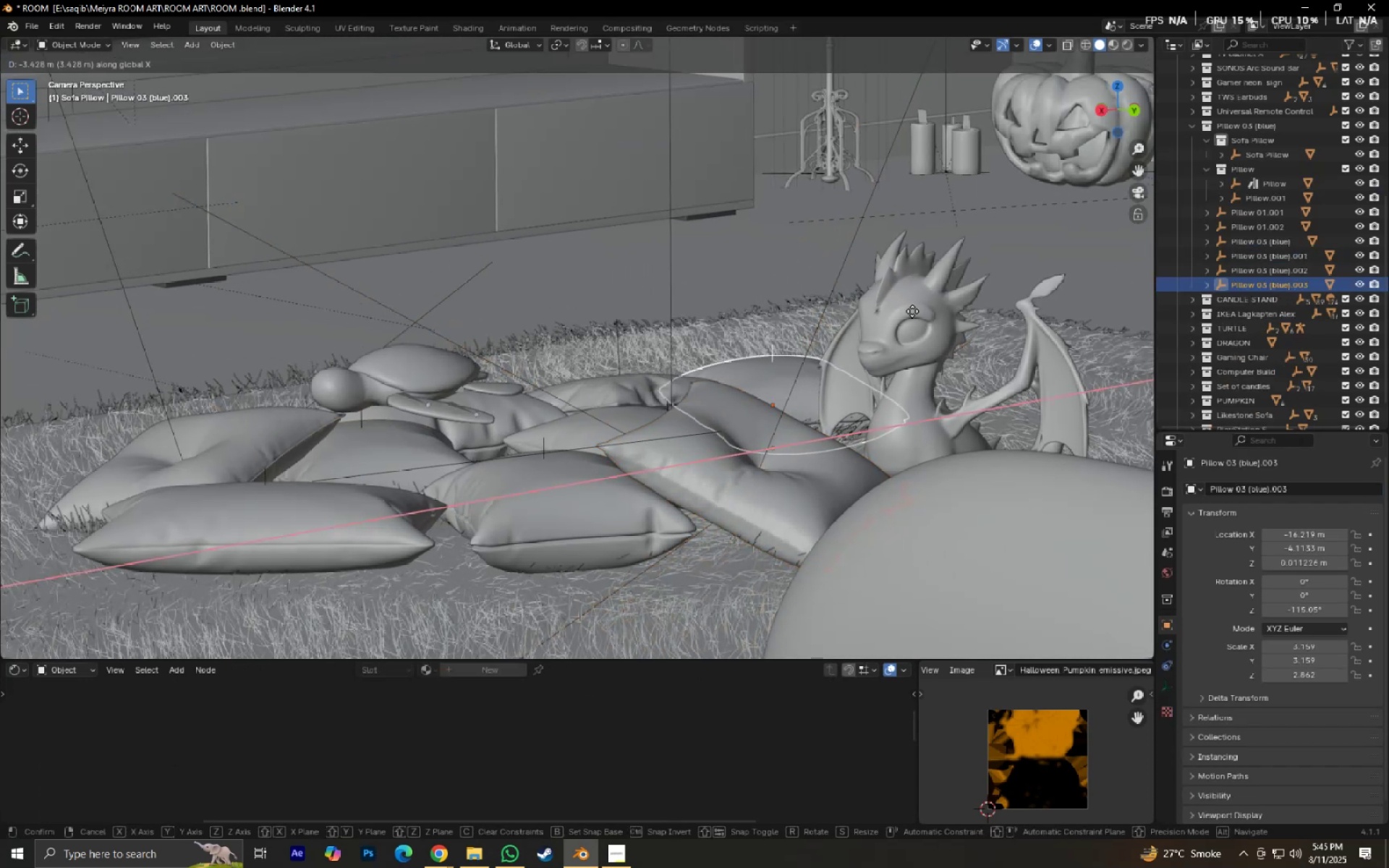 
left_click([912, 311])
 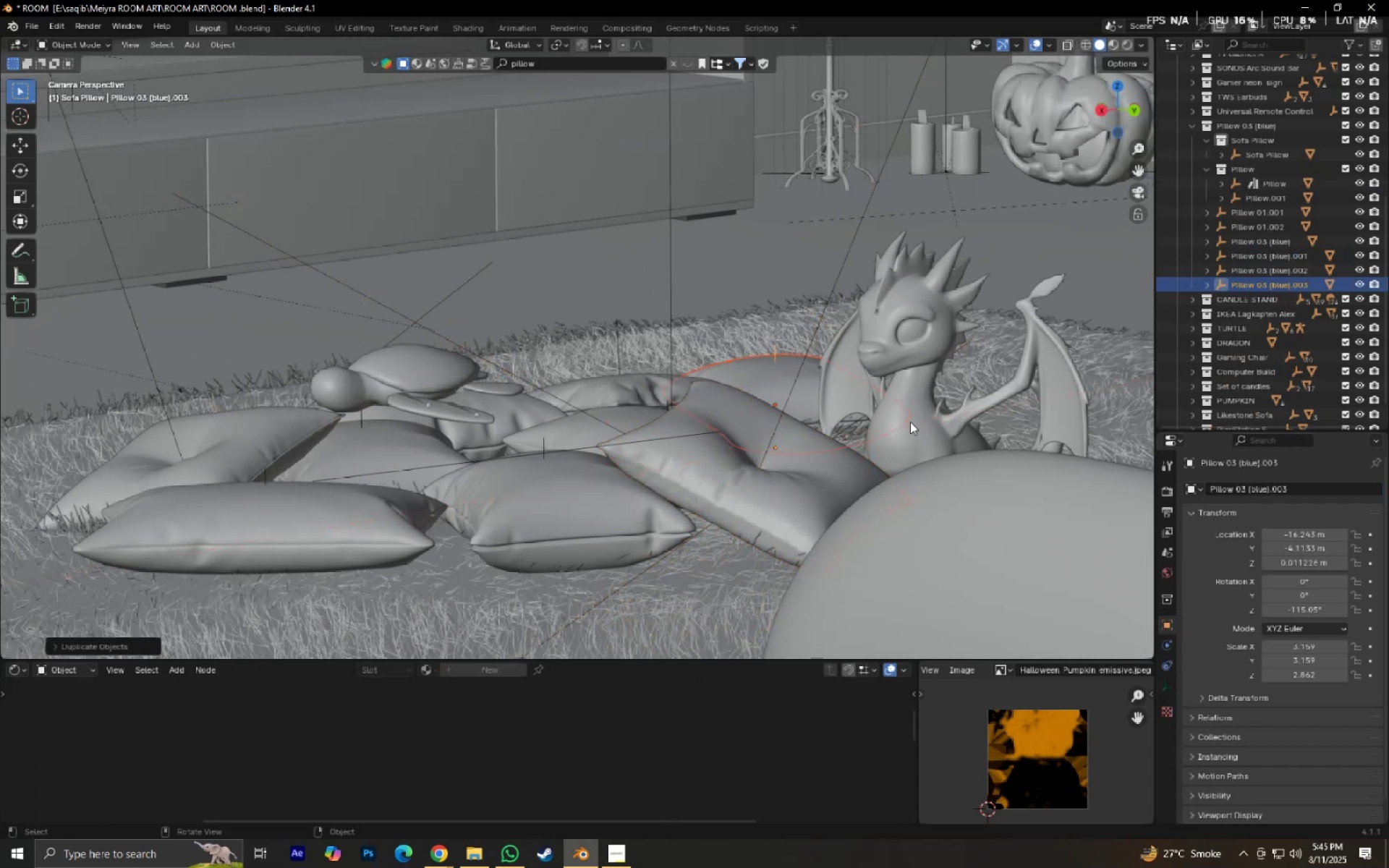 
scroll: coordinate [912, 443], scroll_direction: up, amount: 1.0
 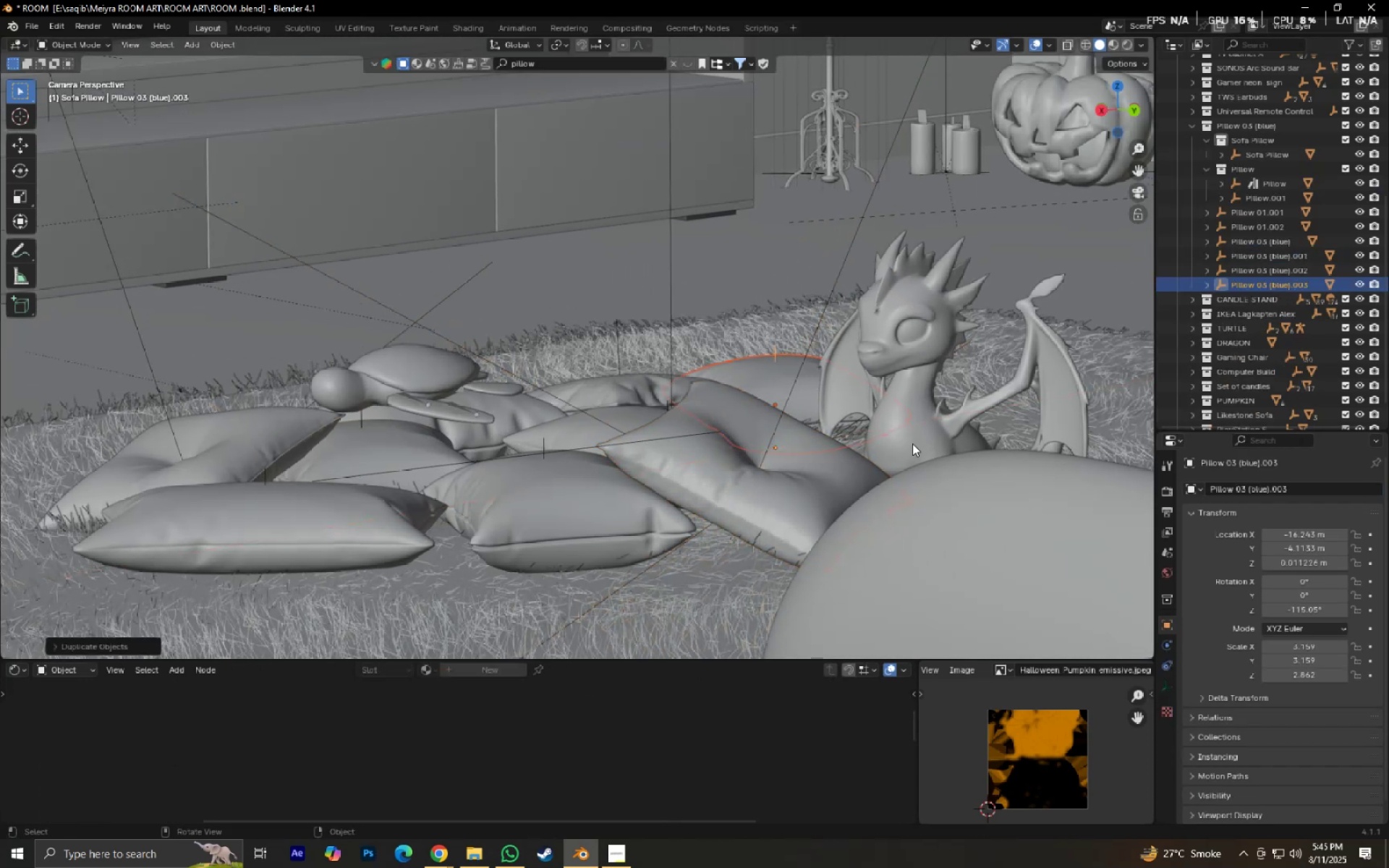 
type(gz)
 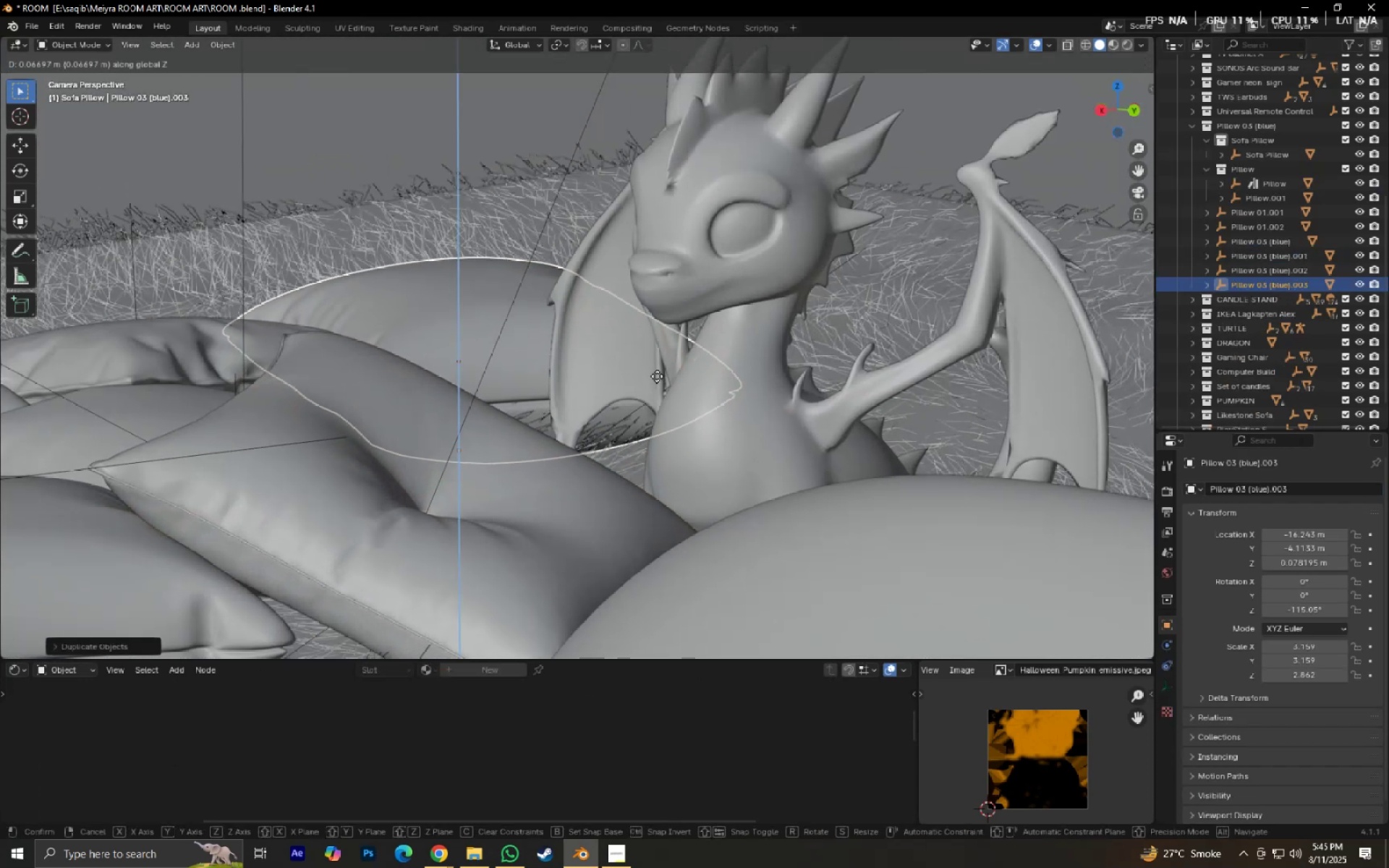 
scroll: coordinate [653, 396], scroll_direction: up, amount: 3.0
 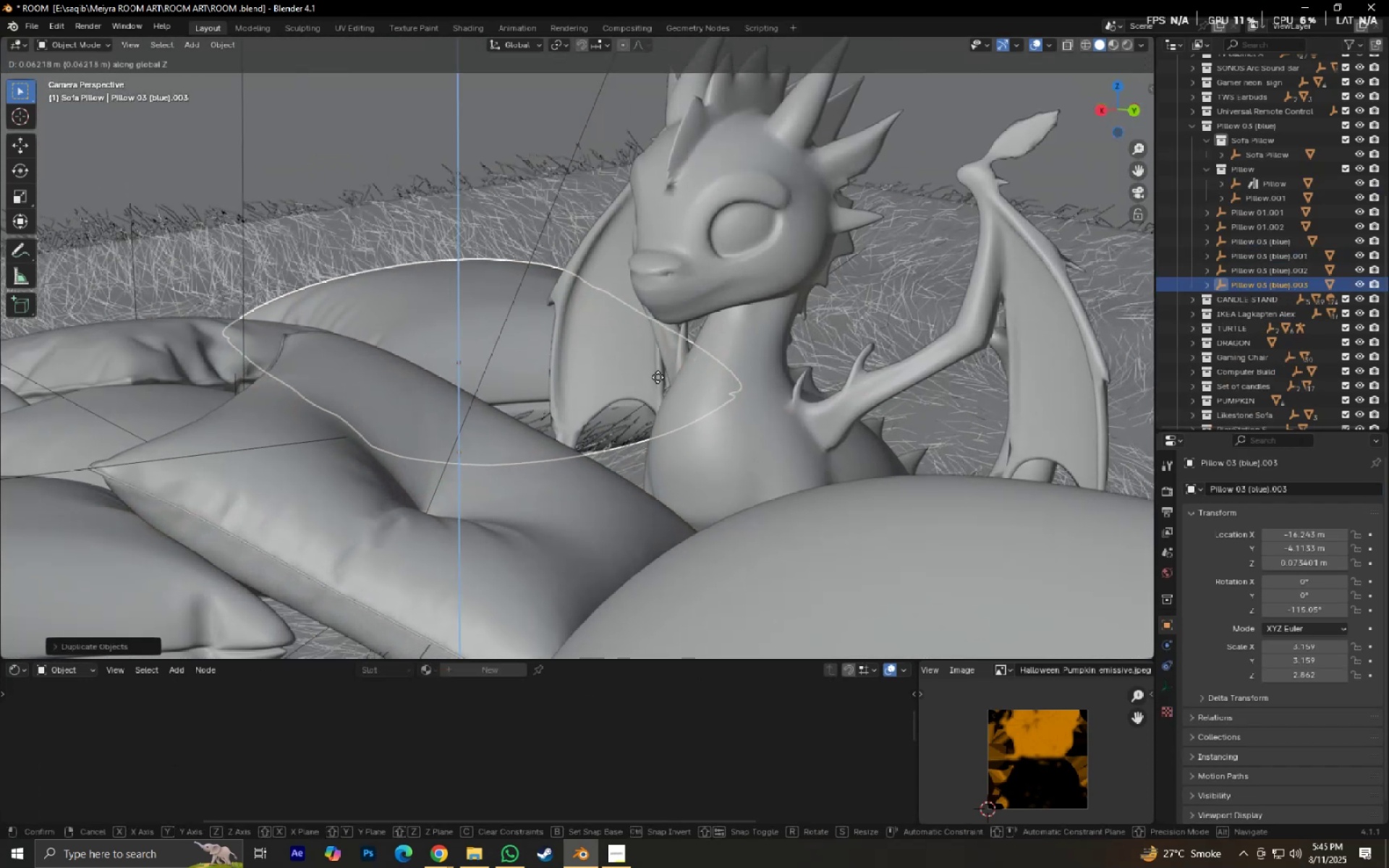 
left_click([657, 375])
 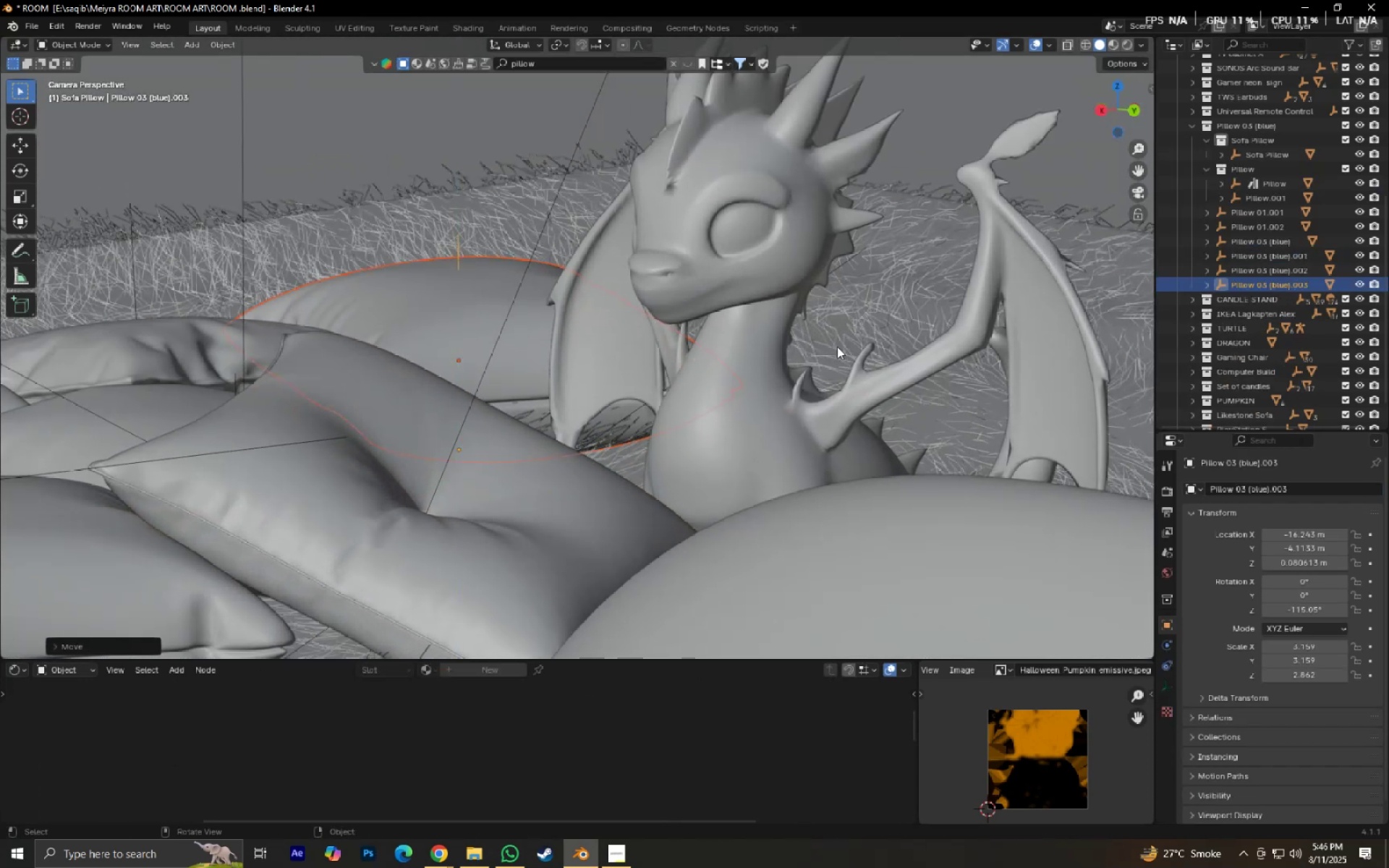 
key(S)
 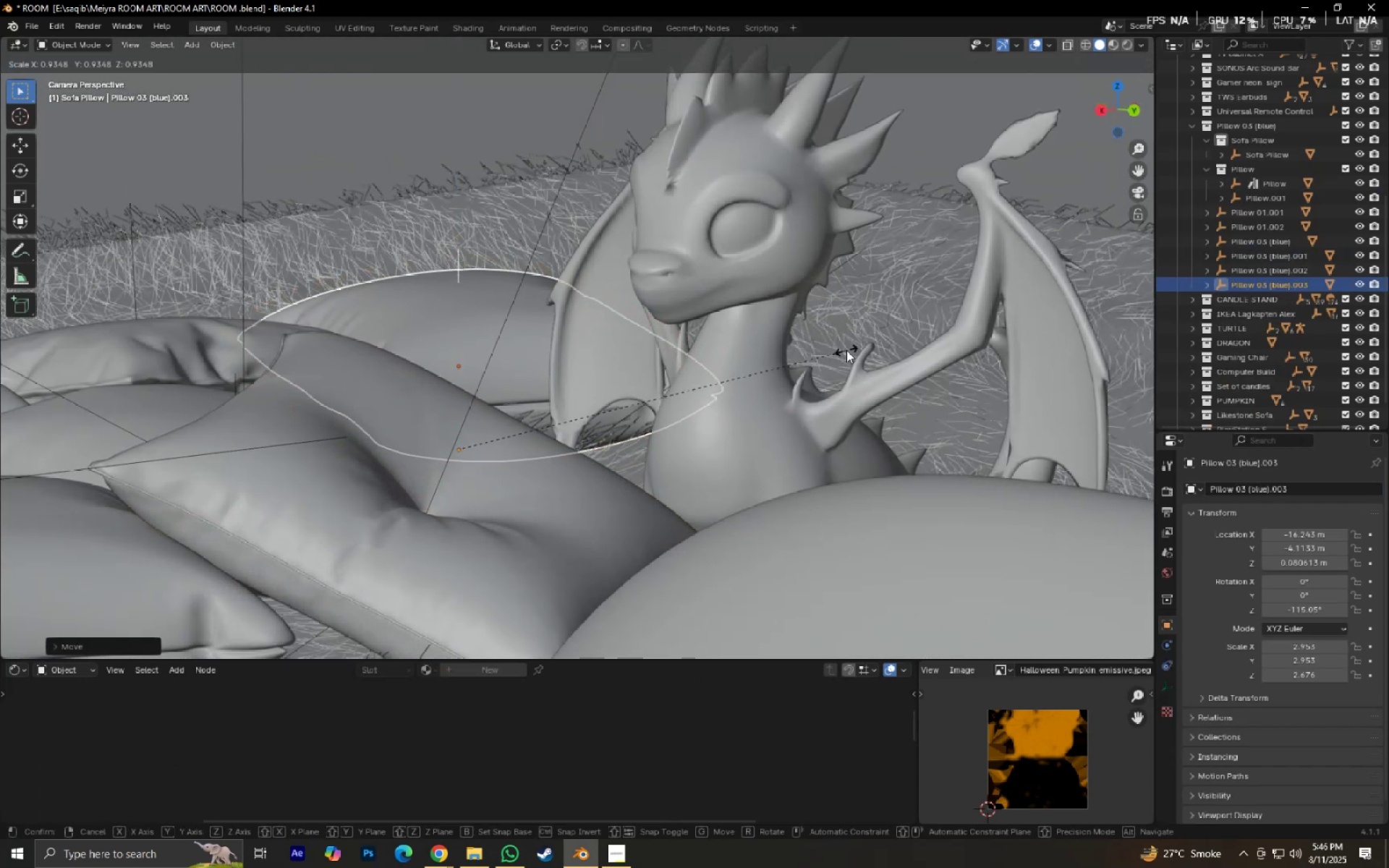 
left_click([846, 350])
 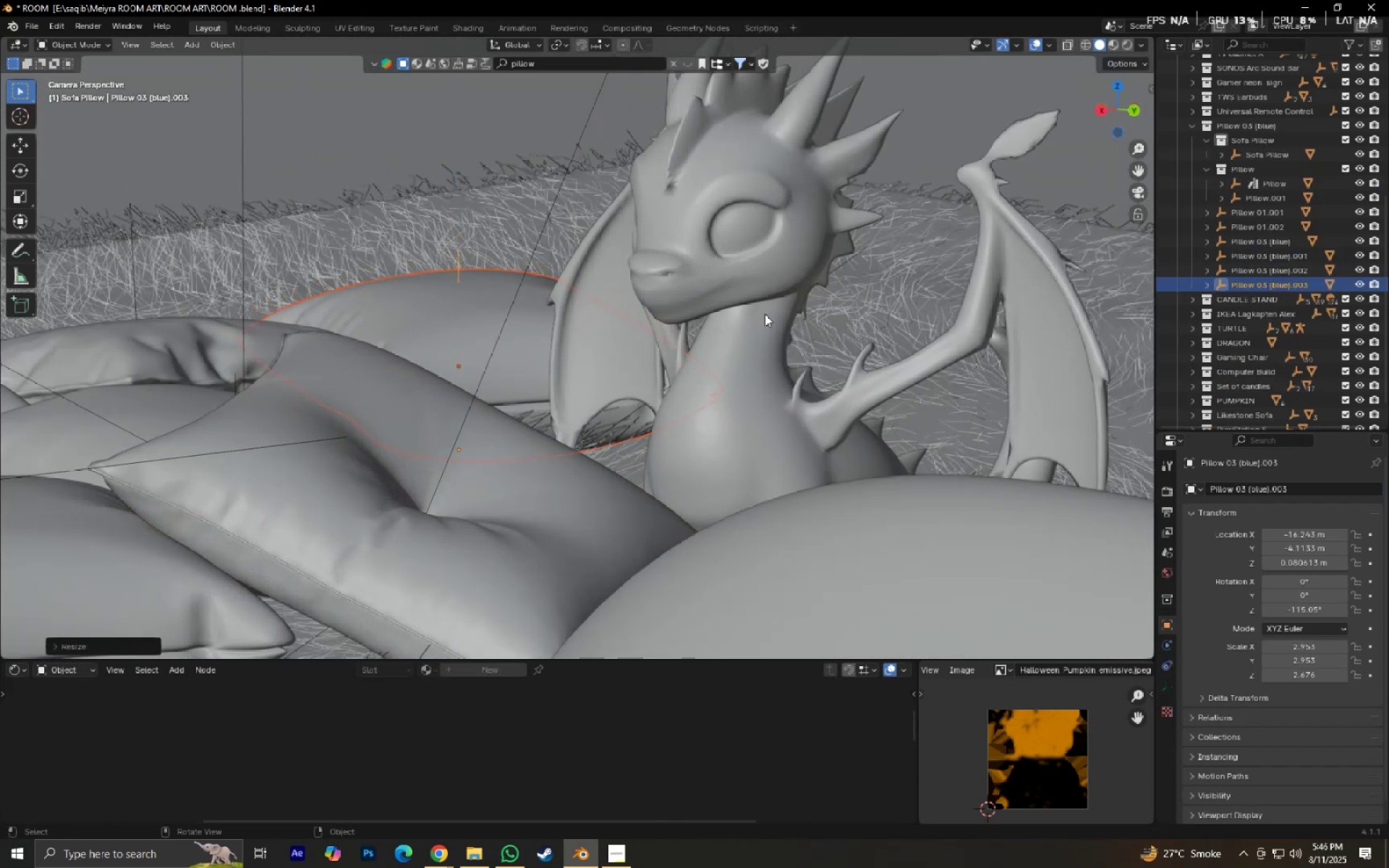 
type(.0gxy)
 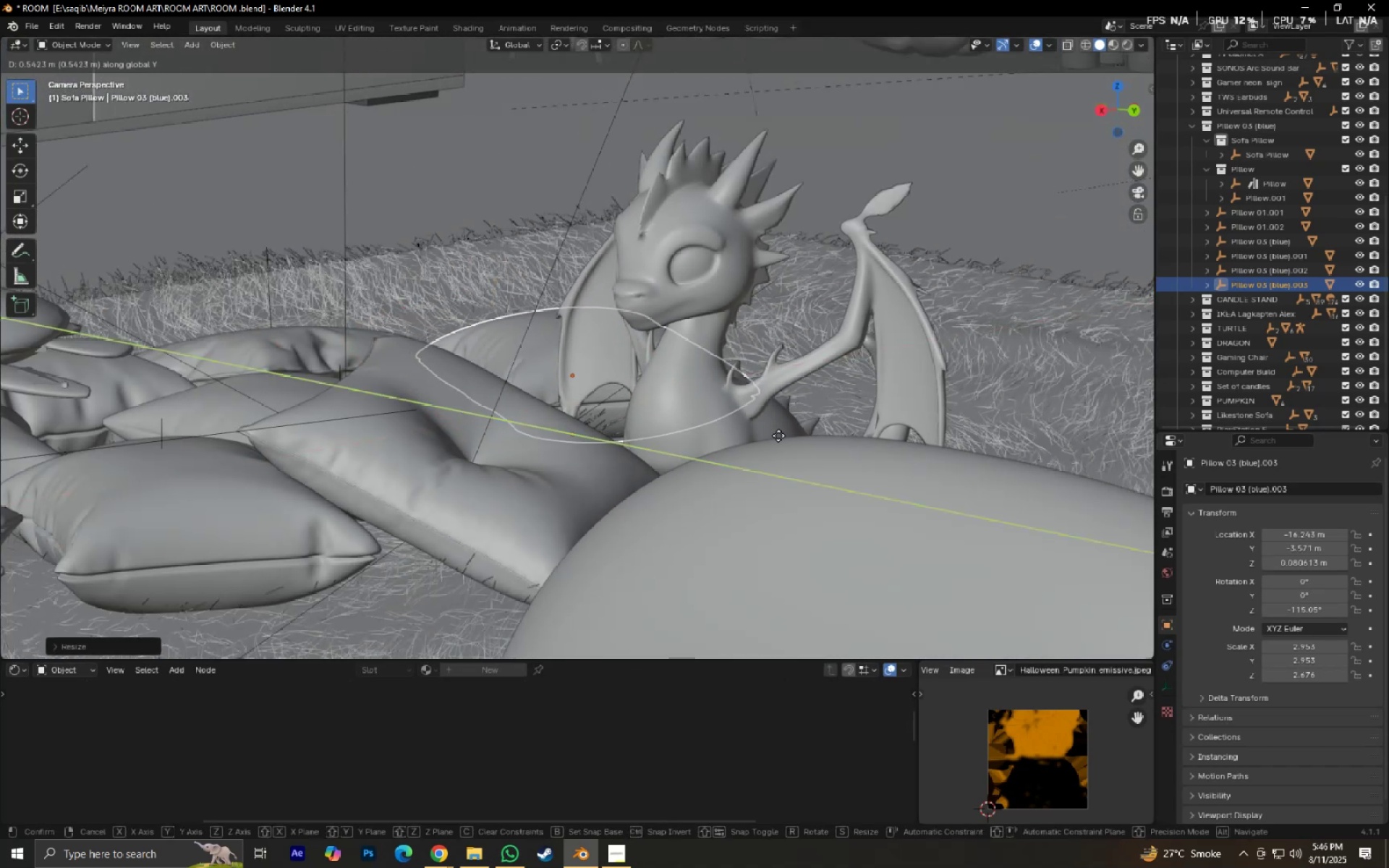 
scroll: coordinate [702, 376], scroll_direction: down, amount: 7.0
 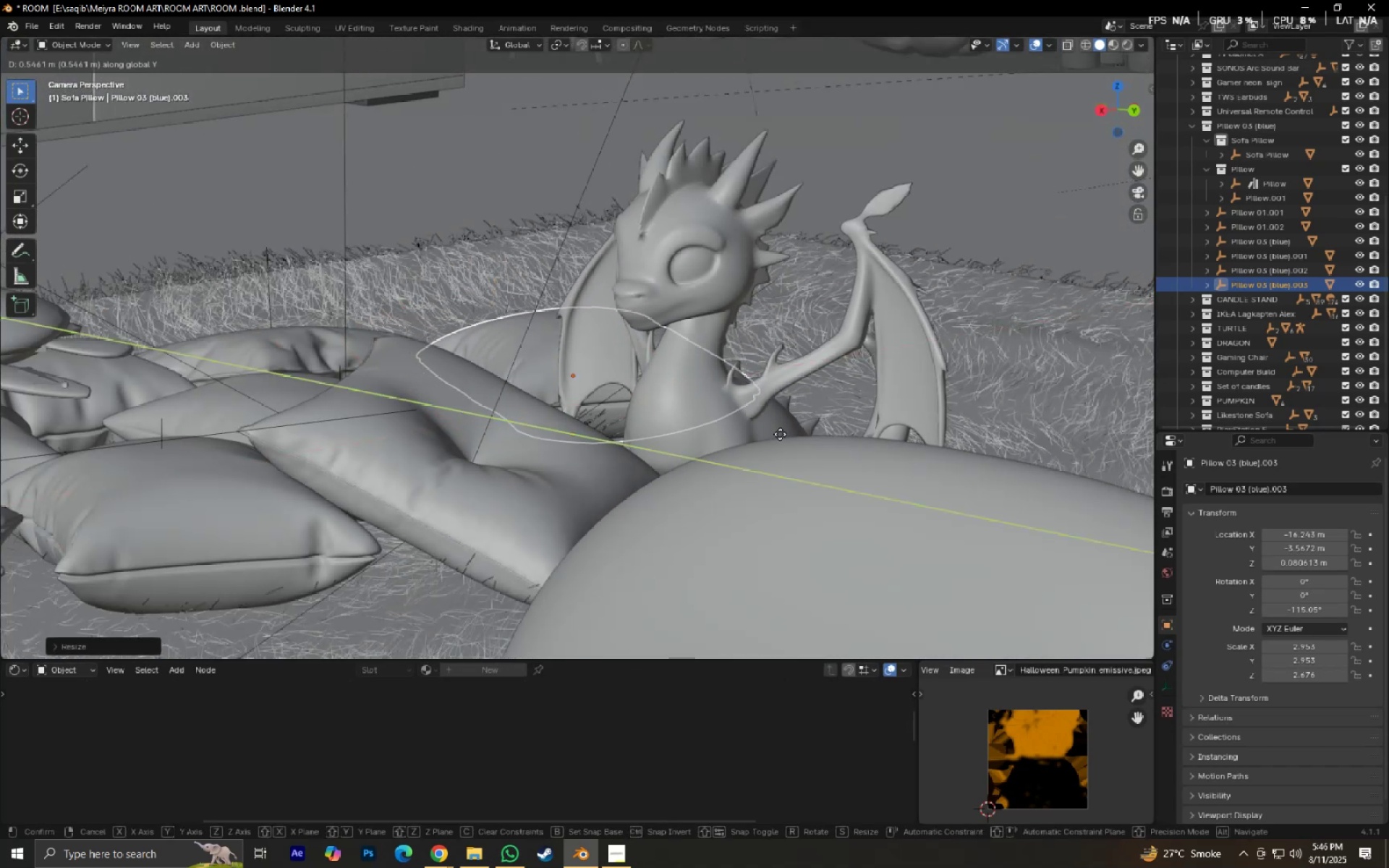 
left_click([778, 435])
 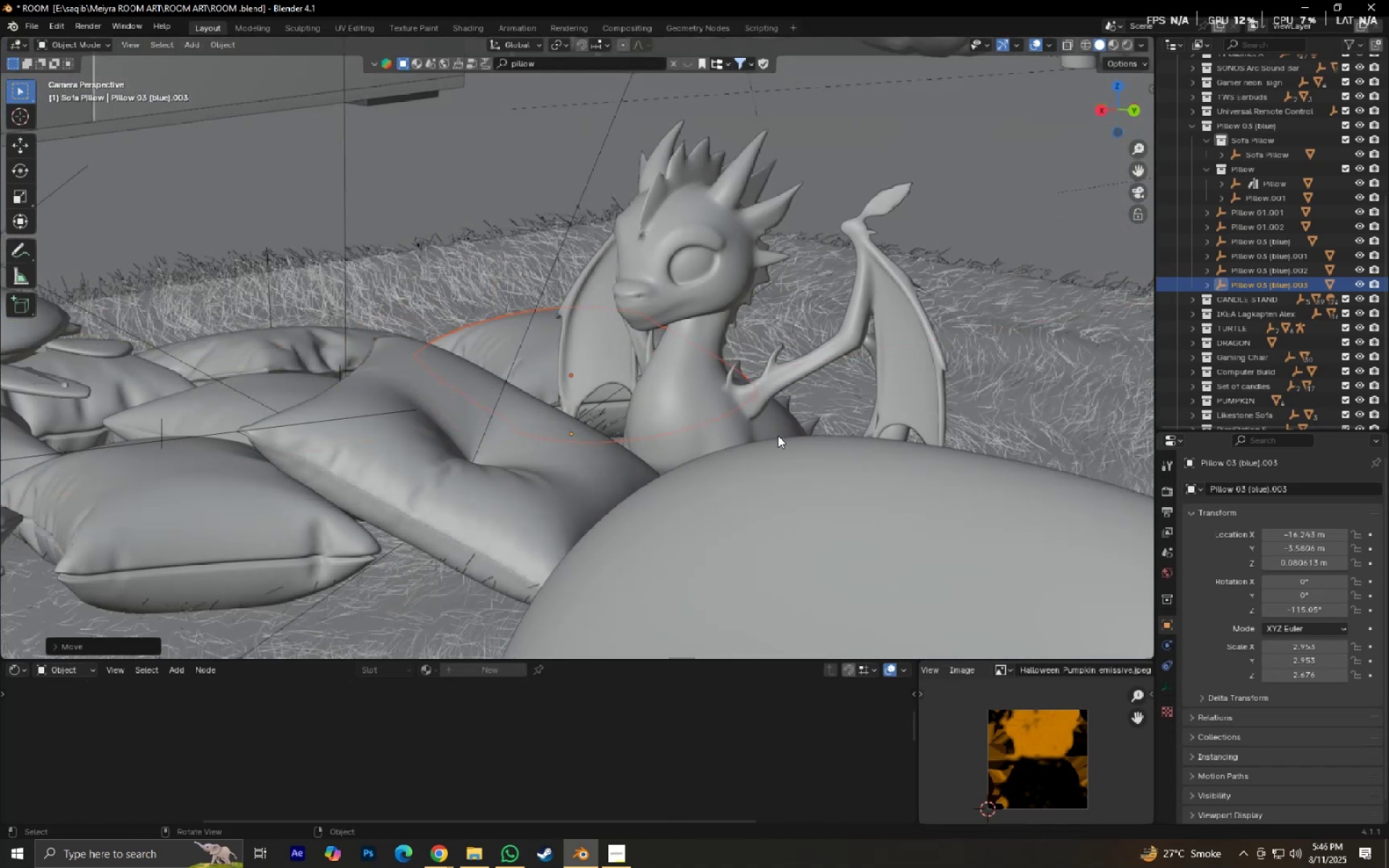 
type(gx)
 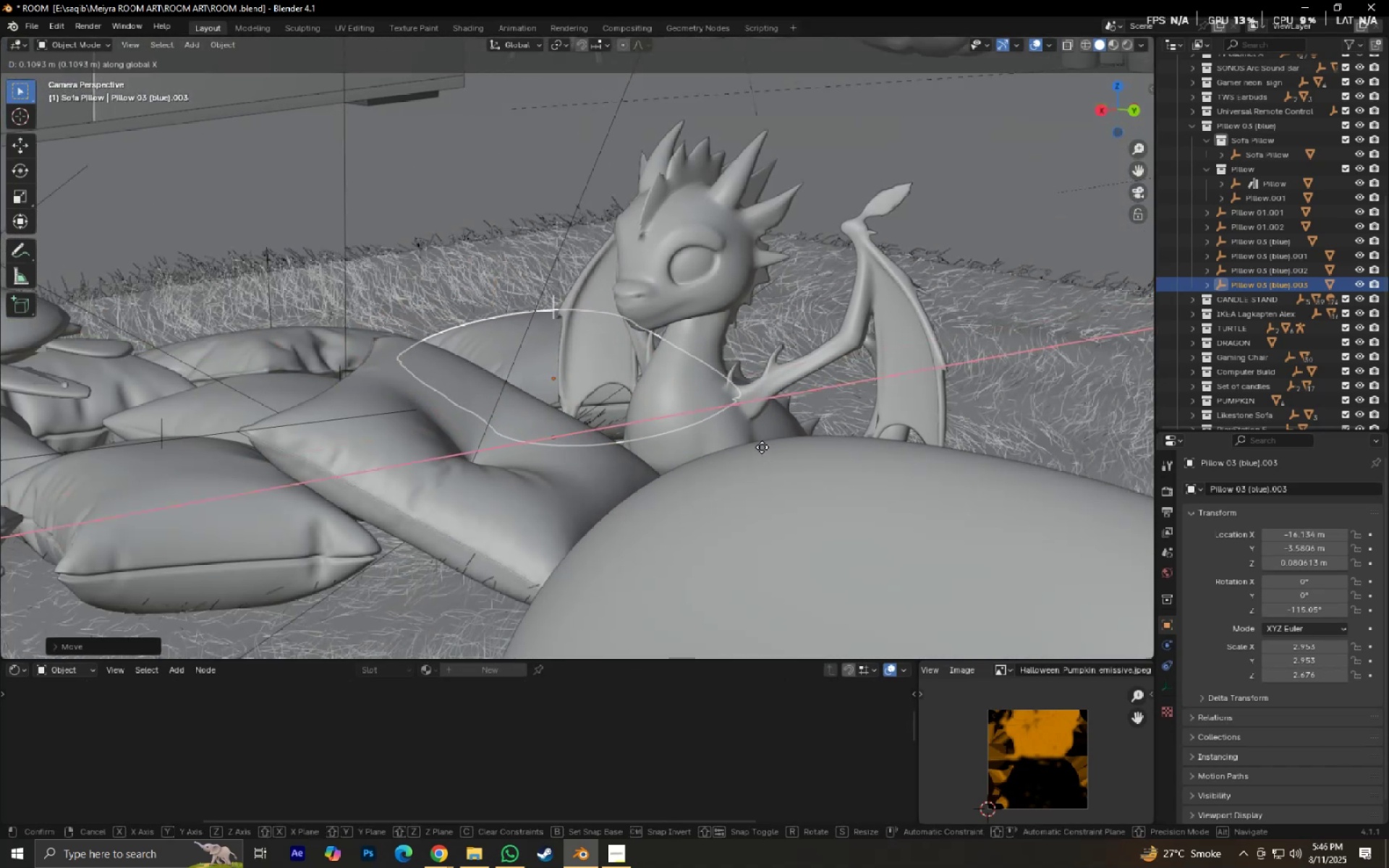 
left_click([762, 447])
 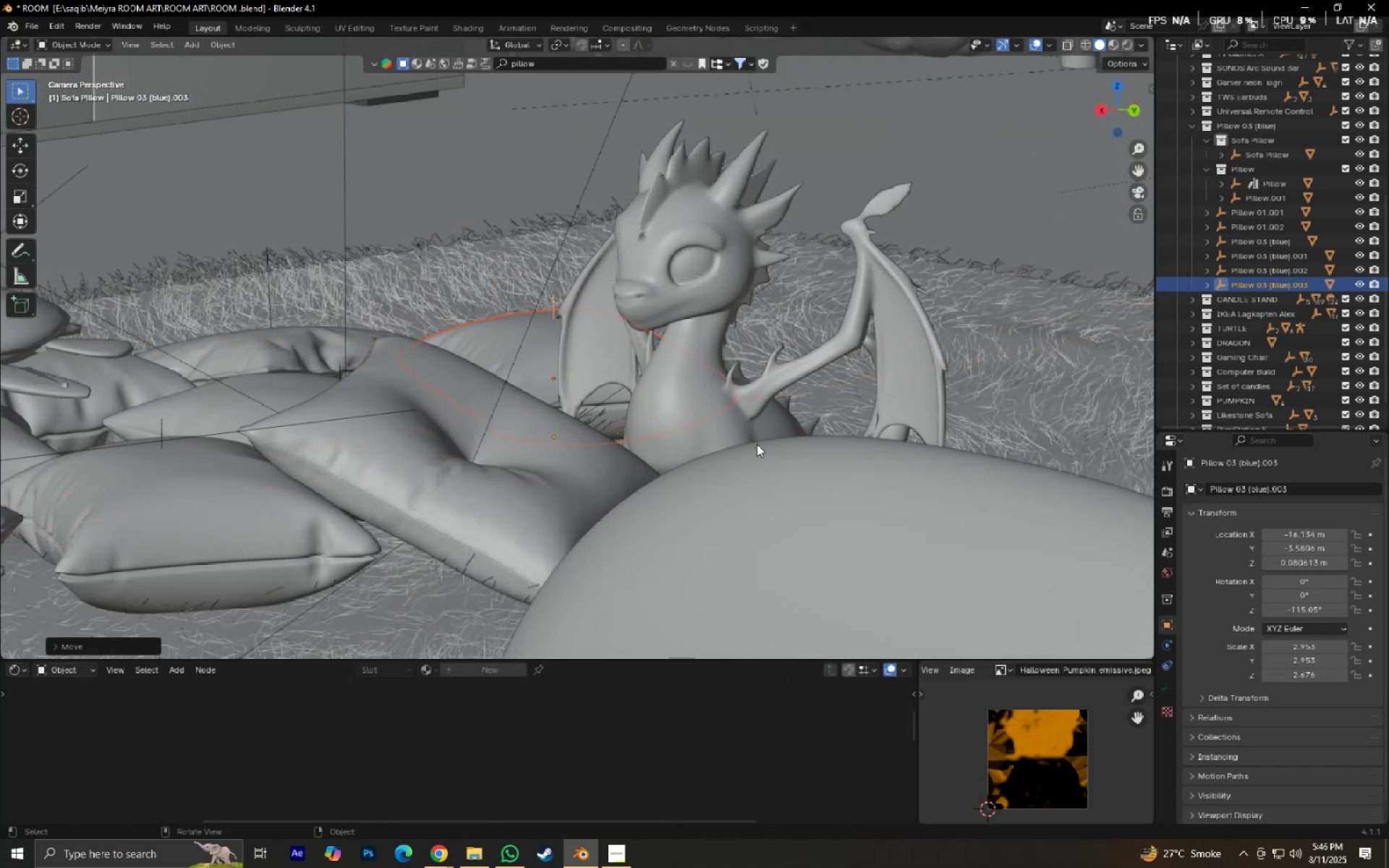 
scroll: coordinate [748, 437], scroll_direction: down, amount: 2.0
 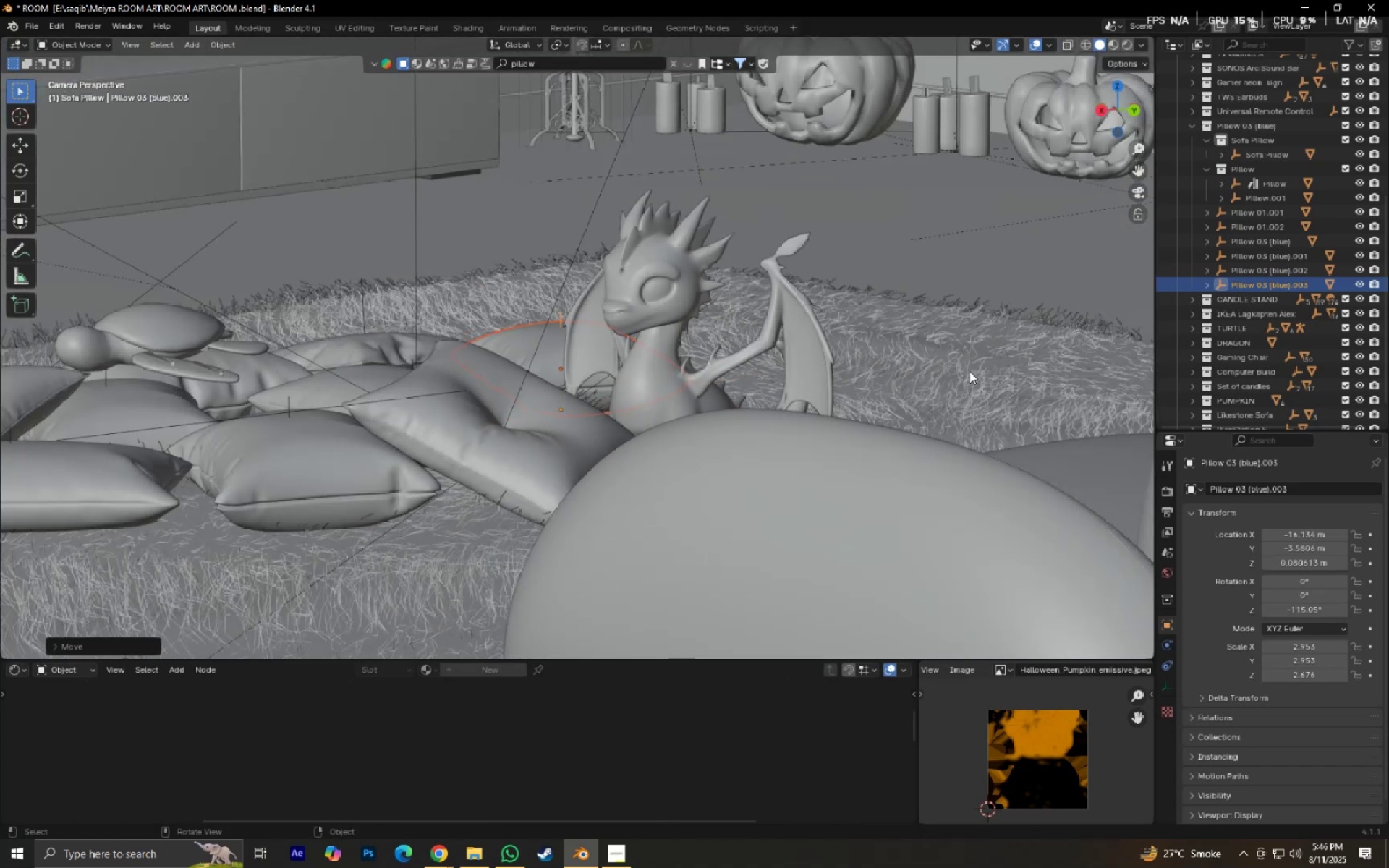 
left_click([974, 370])
 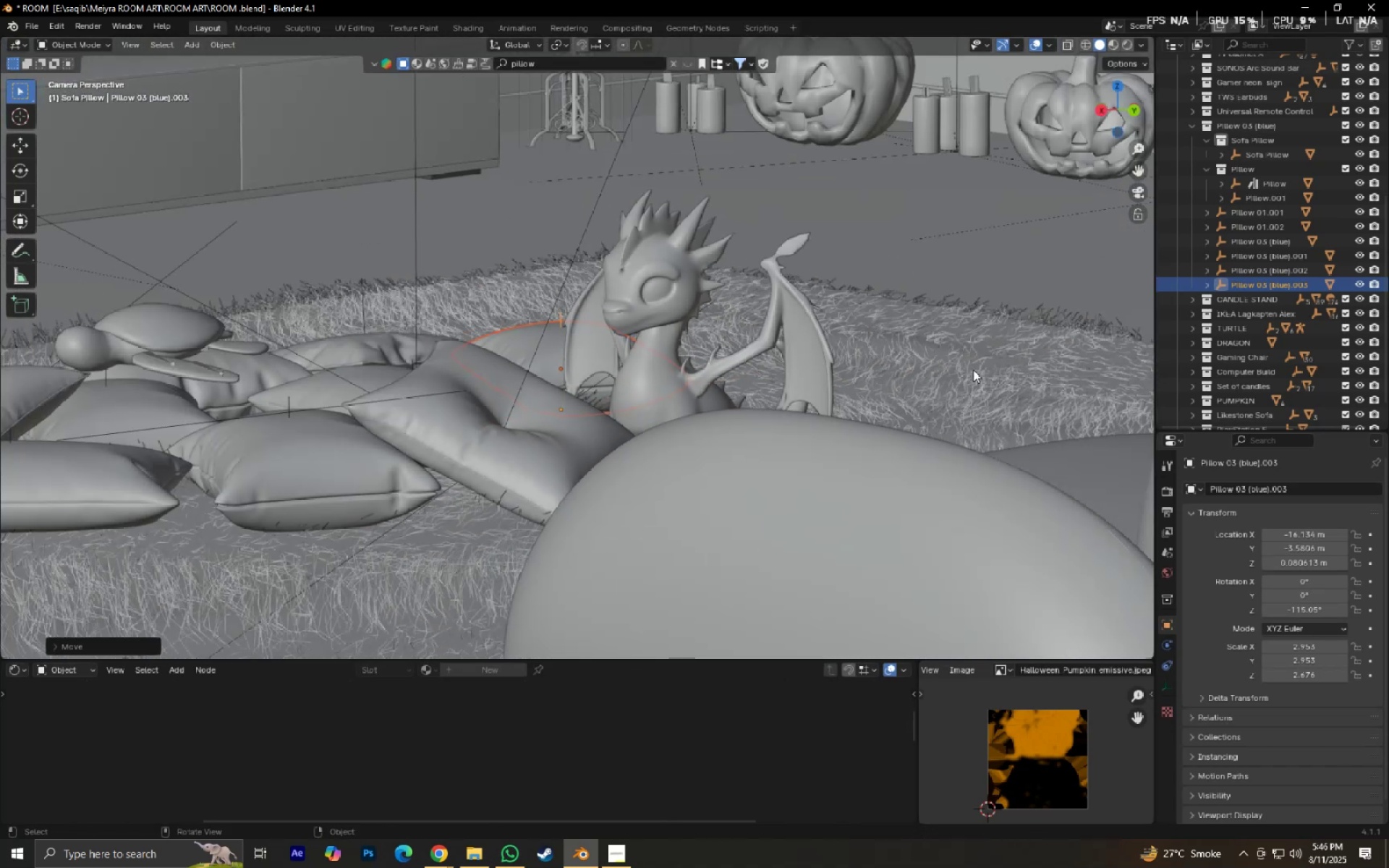 
key(Control+ControlLeft)
 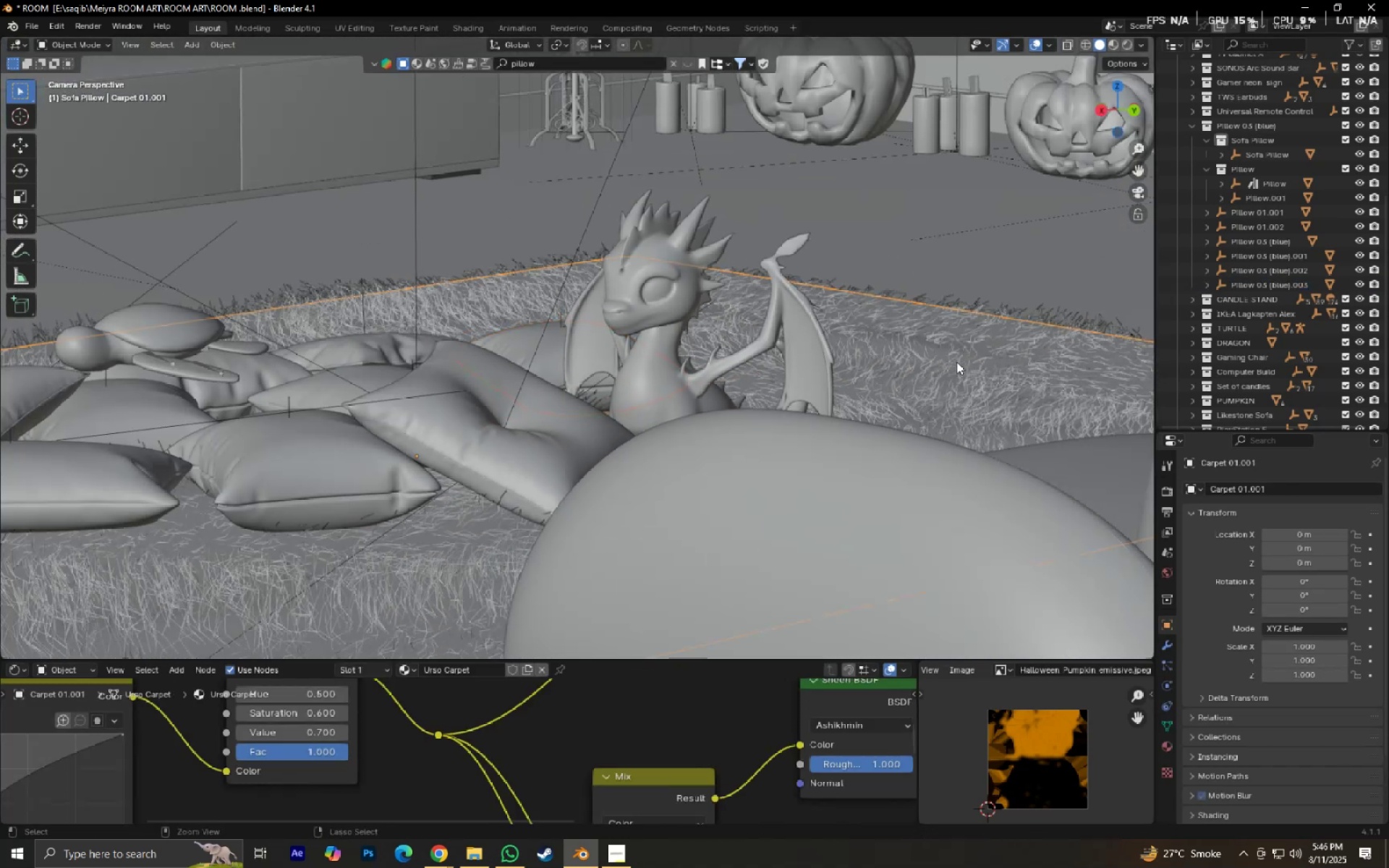 
key(Control+S)
 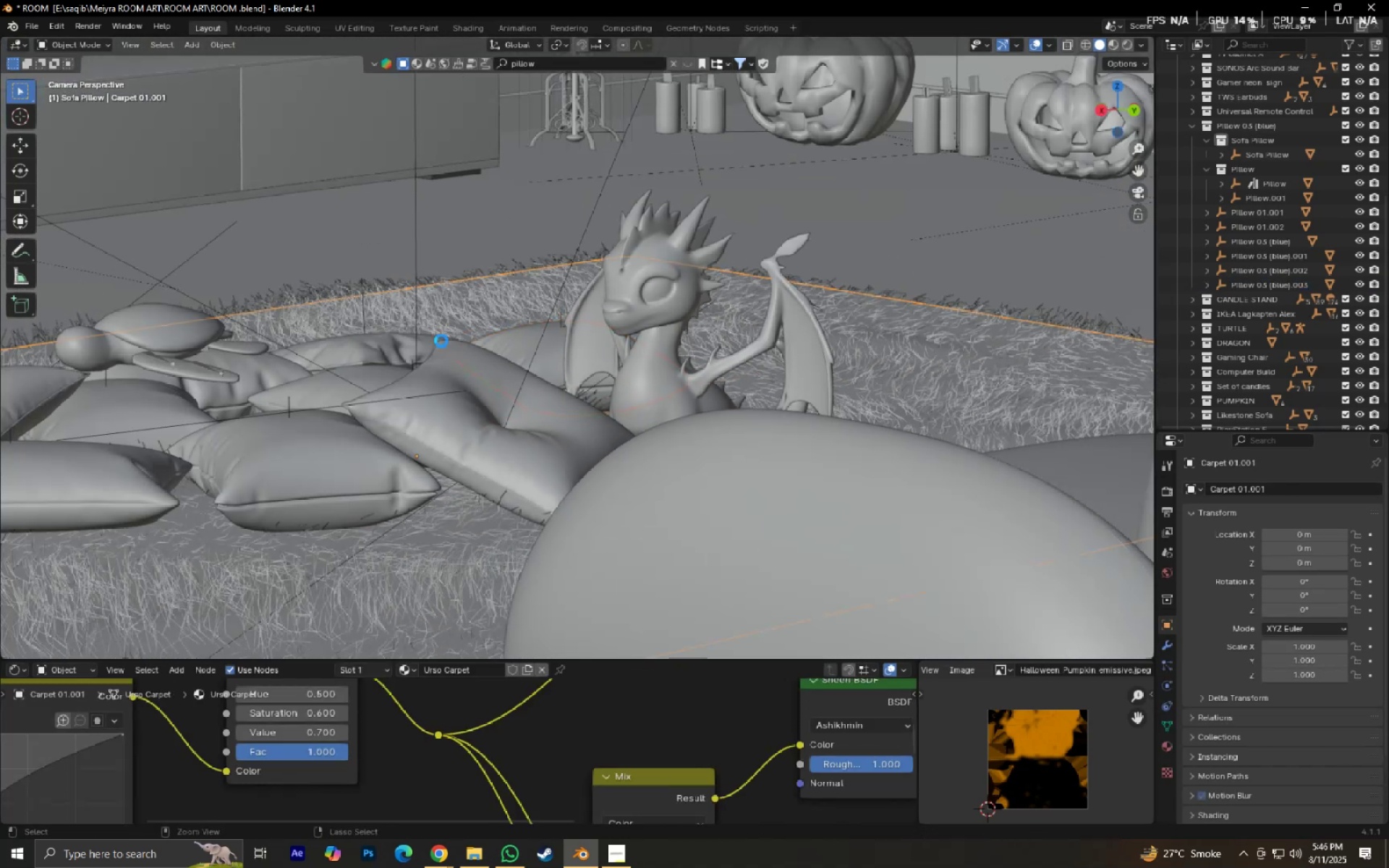 
hold_key(key=ShiftLeft, duration=0.77)
 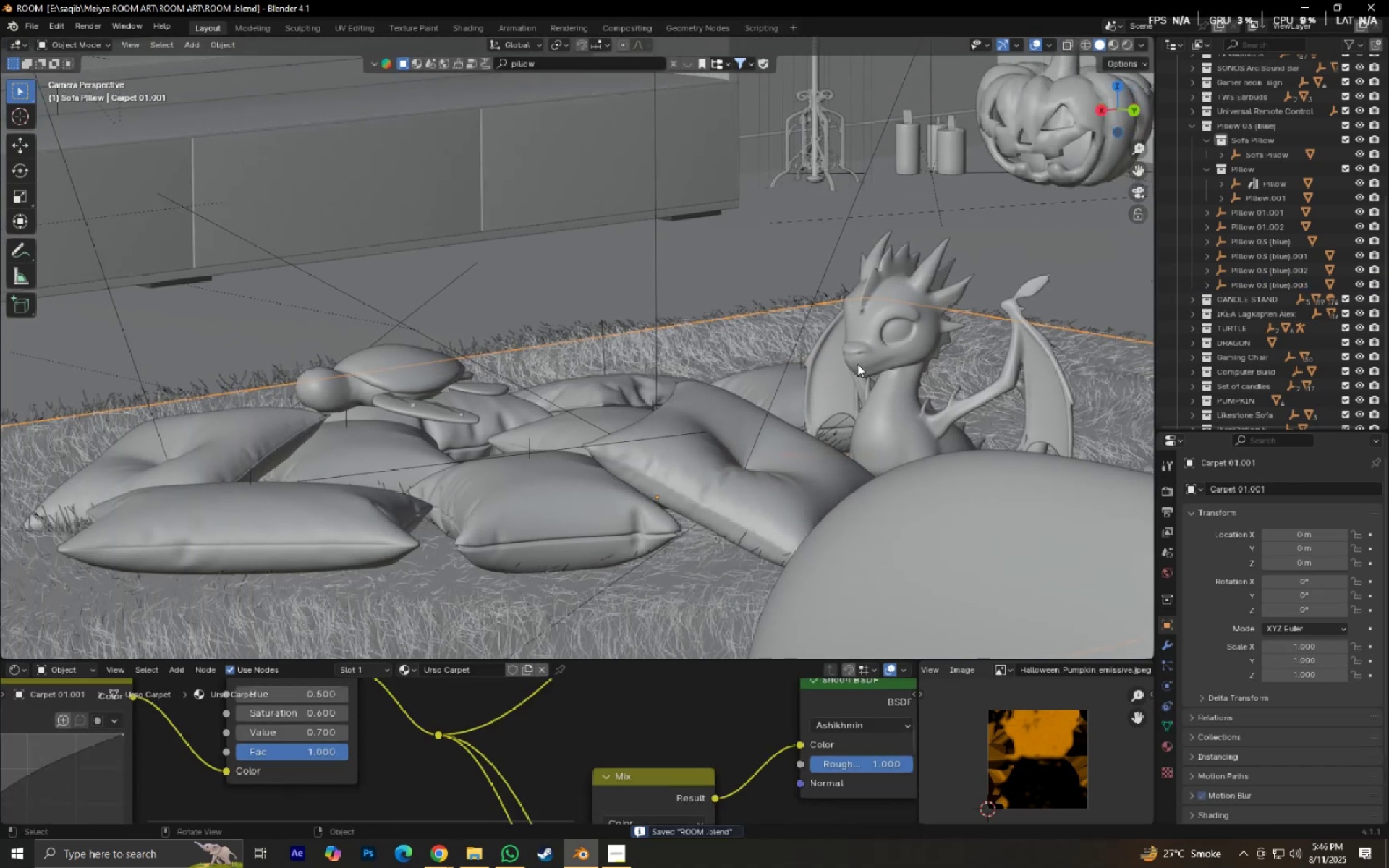 
scroll: coordinate [855, 365], scroll_direction: down, amount: 2.0
 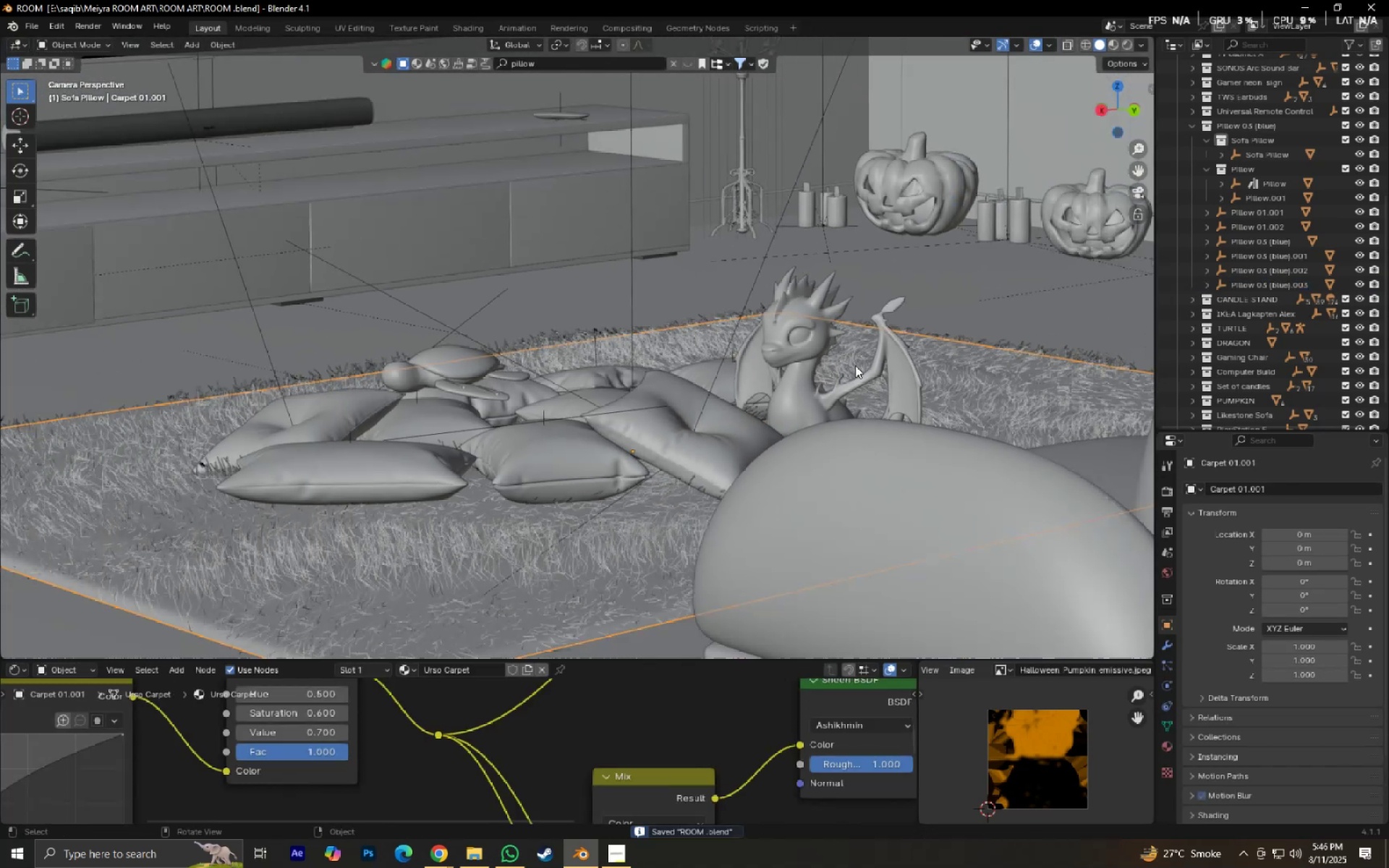 
key(Shift+ShiftLeft)
 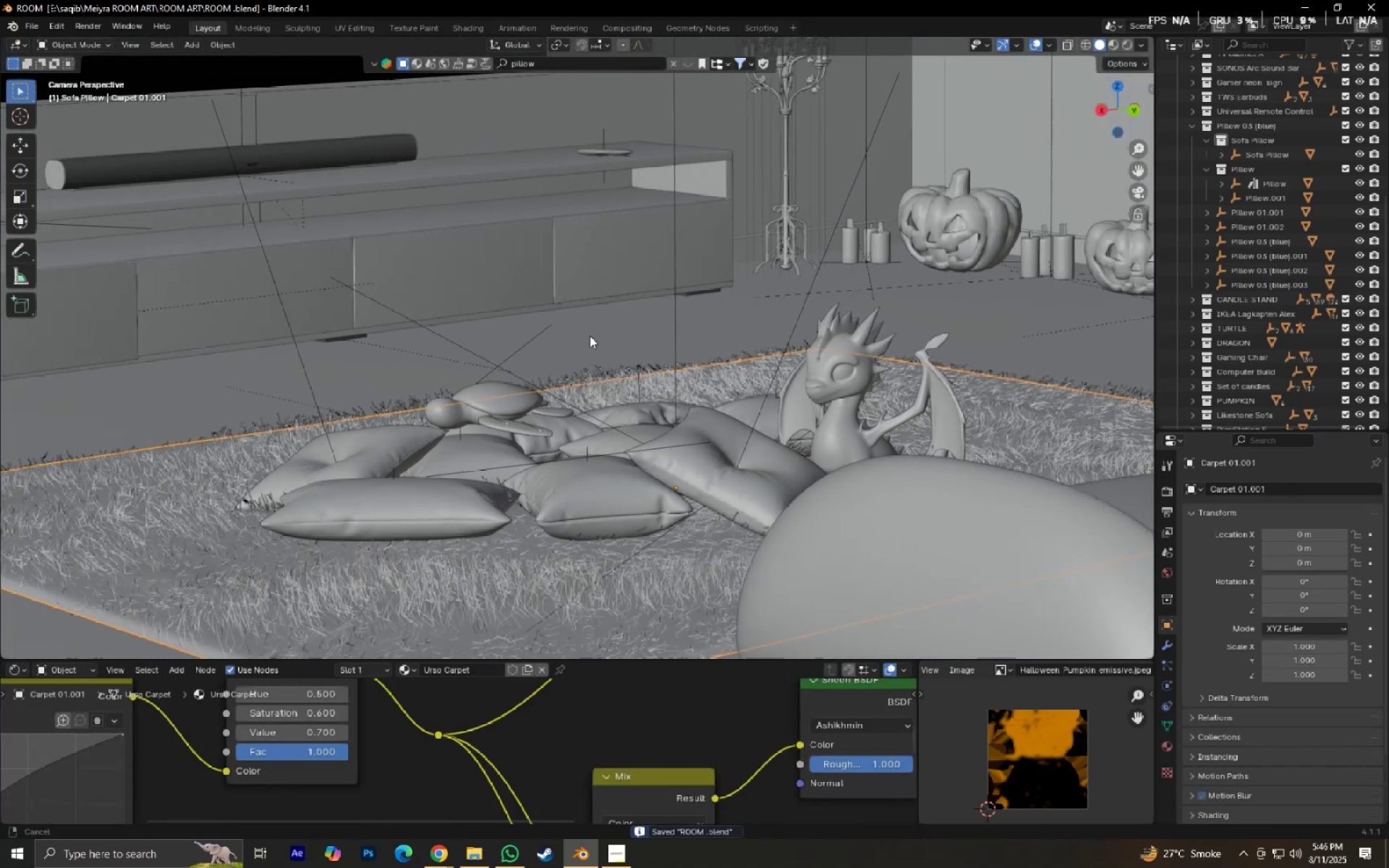 
key(Control+ControlLeft)
 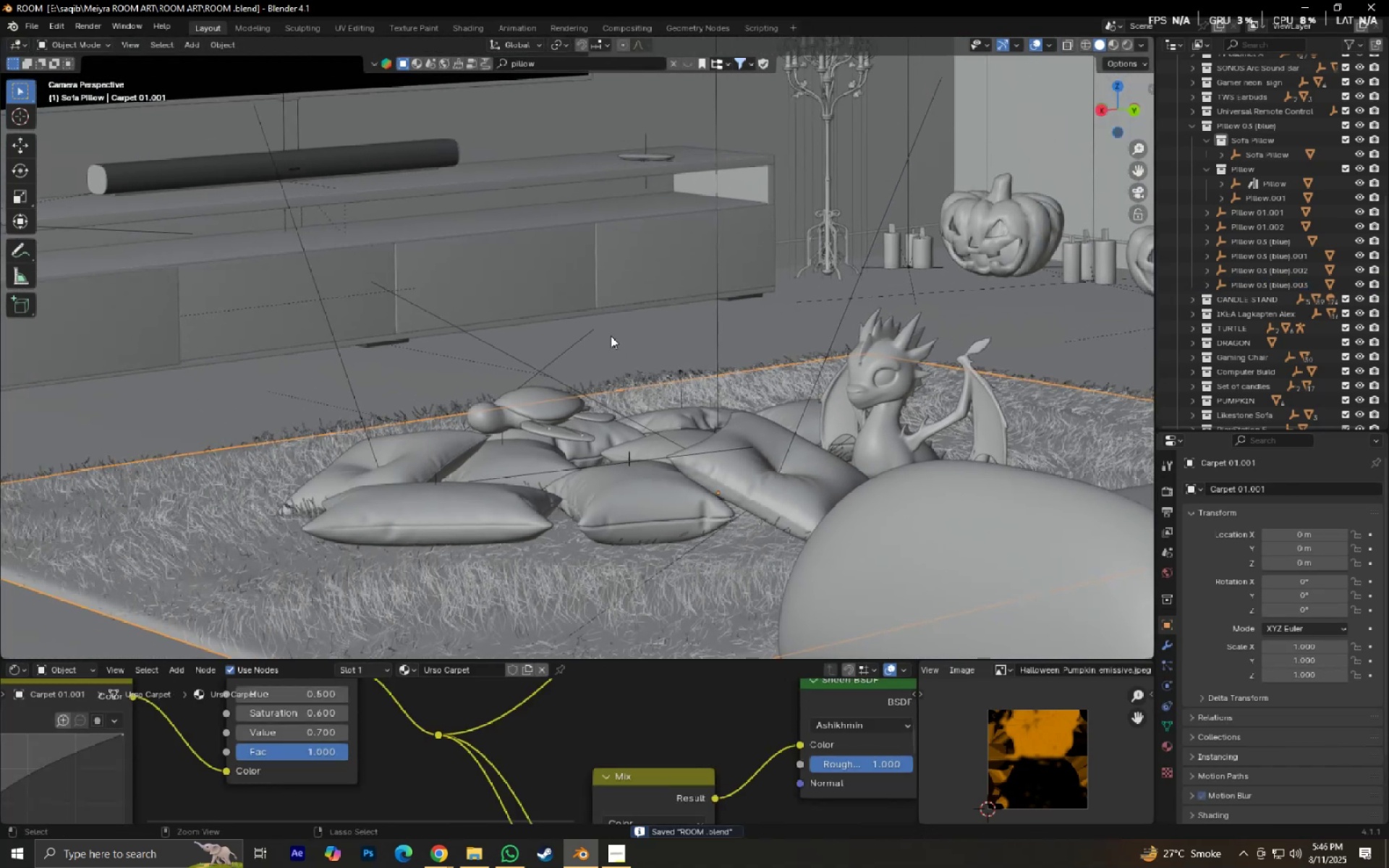 
key(Control+S)
 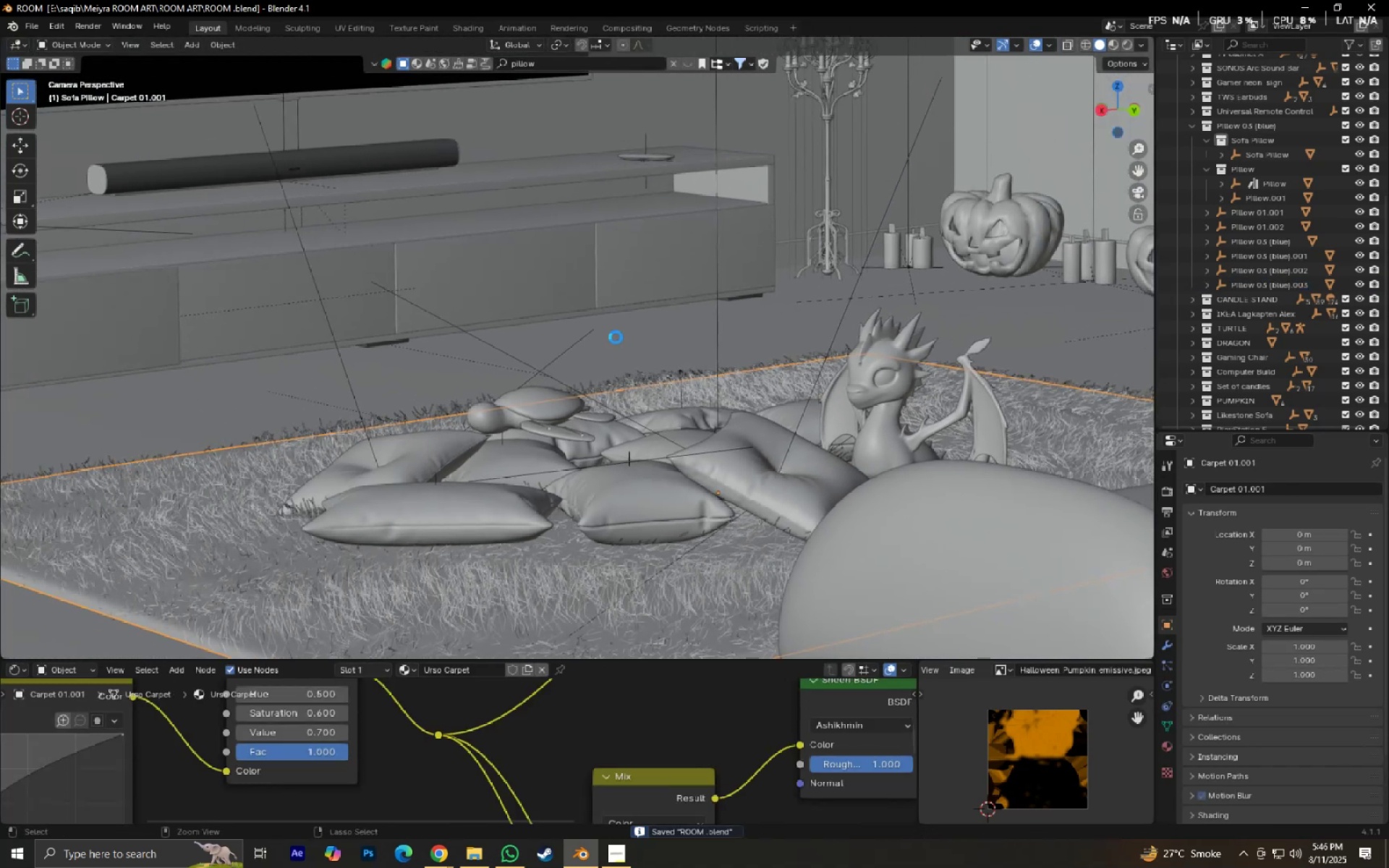 
scroll: coordinate [590, 210], scroll_direction: down, amount: 8.0
 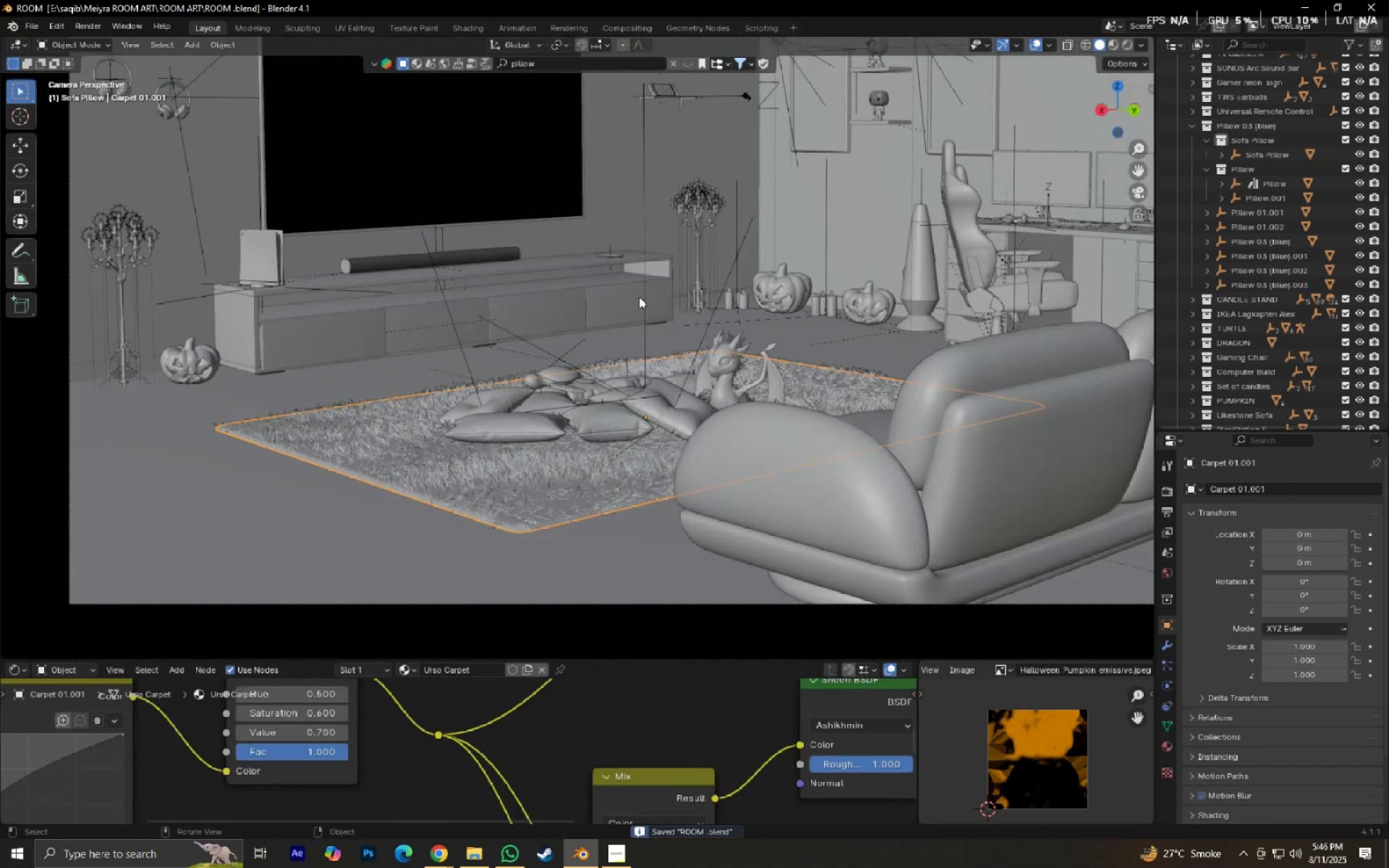 
hold_key(key=ShiftLeft, duration=0.33)
 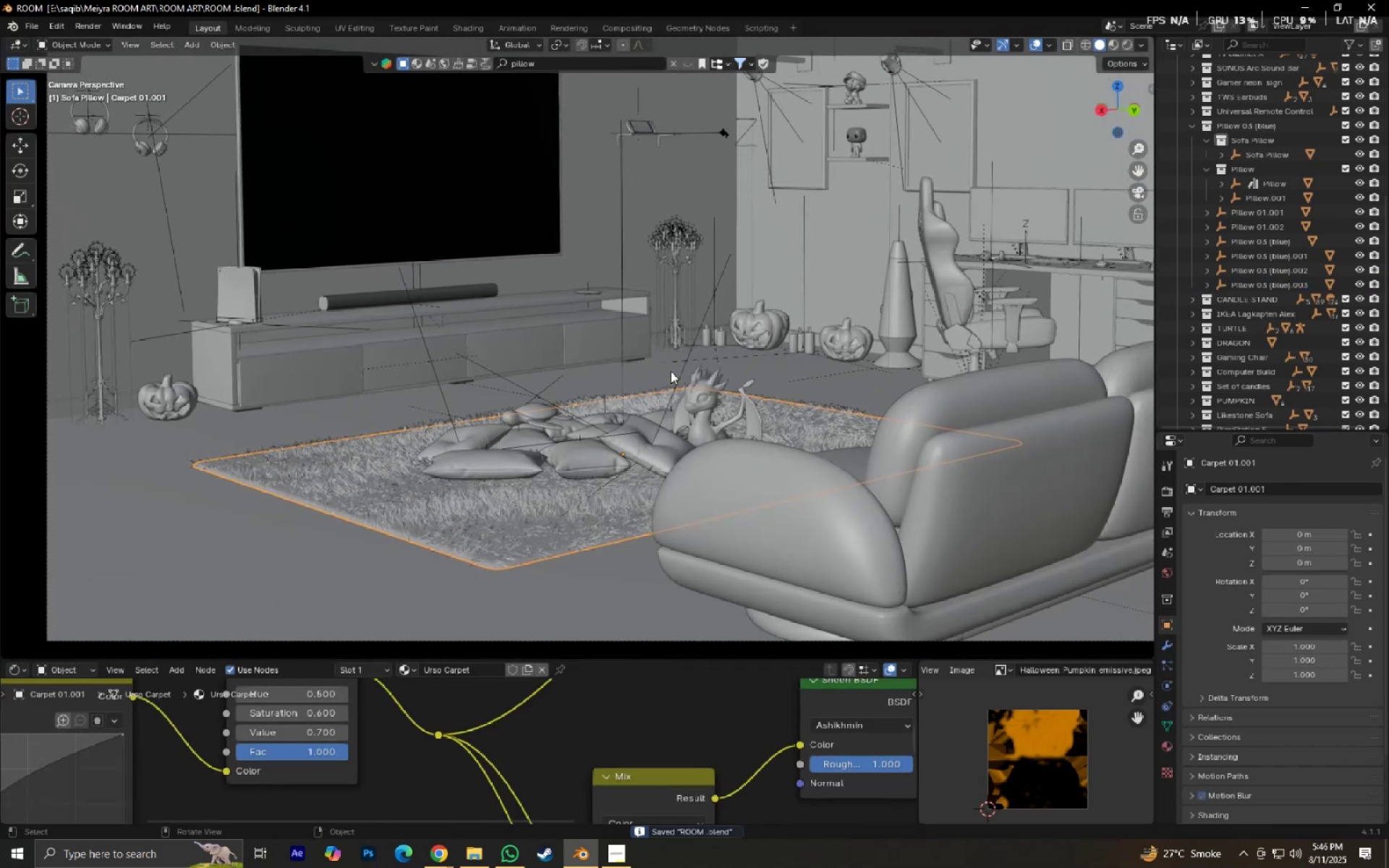 
scroll: coordinate [671, 370], scroll_direction: down, amount: 2.0
 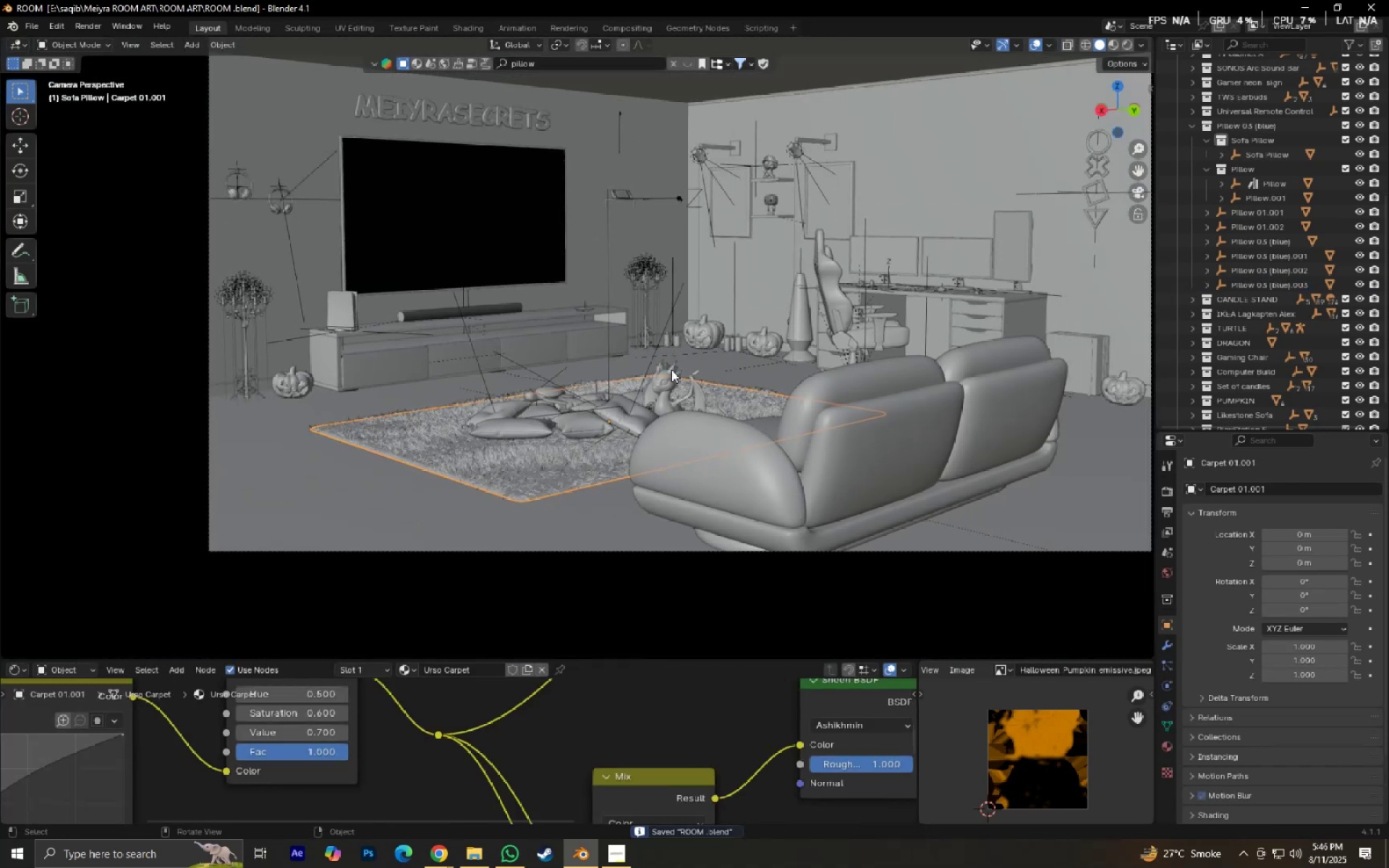 
key(Control+ControlLeft)
 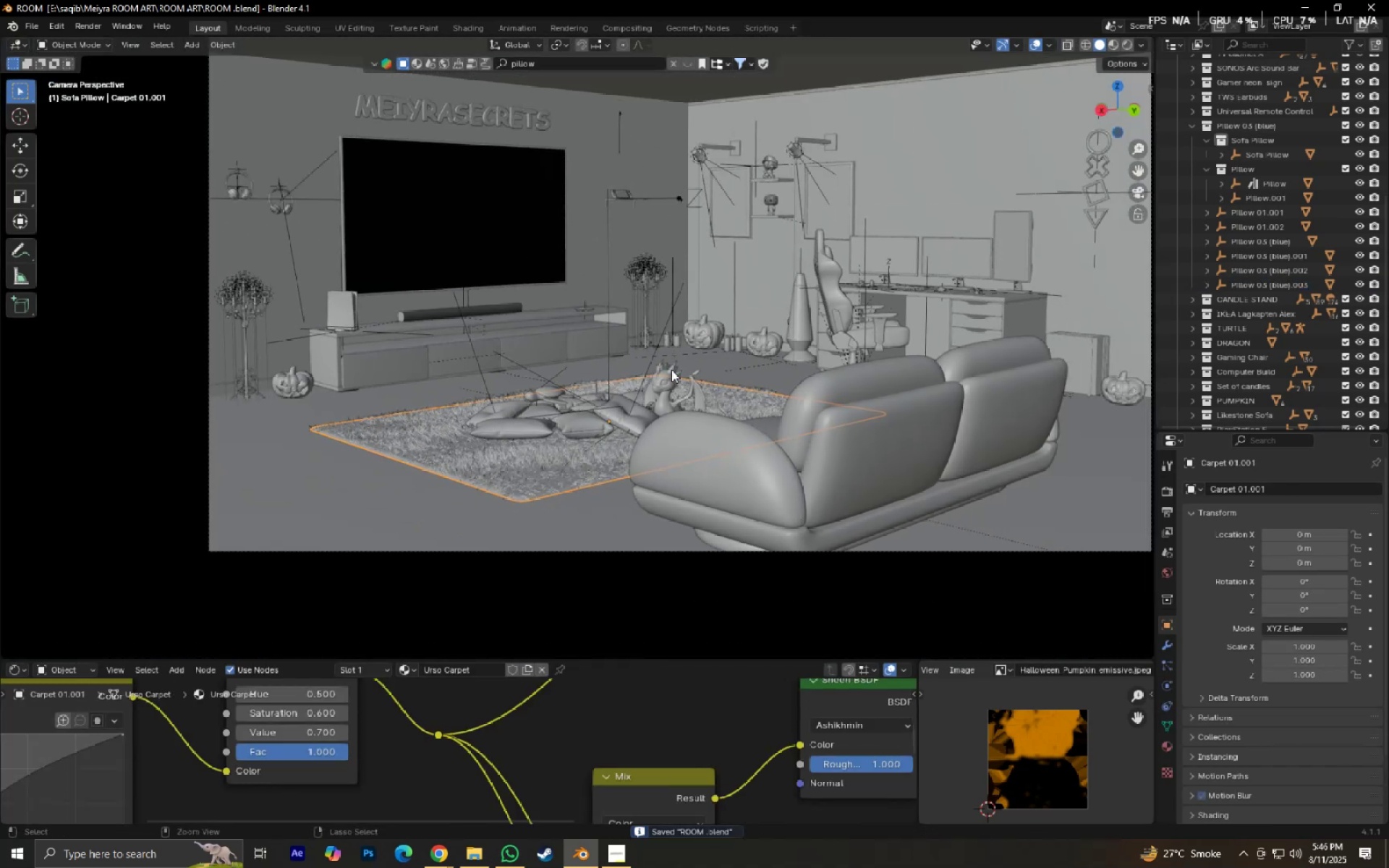 
key(Control+S)
 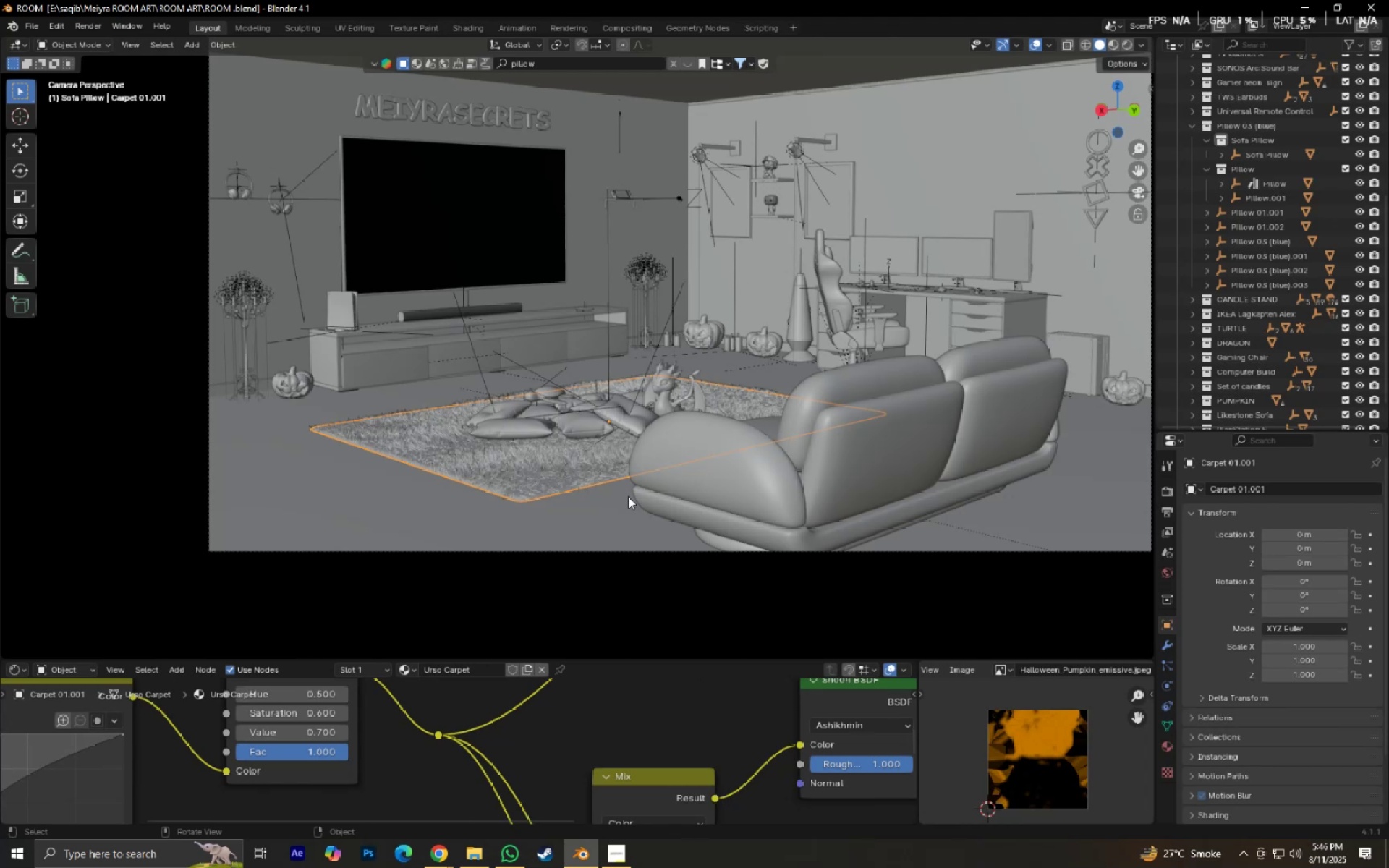 
wait(22.51)
 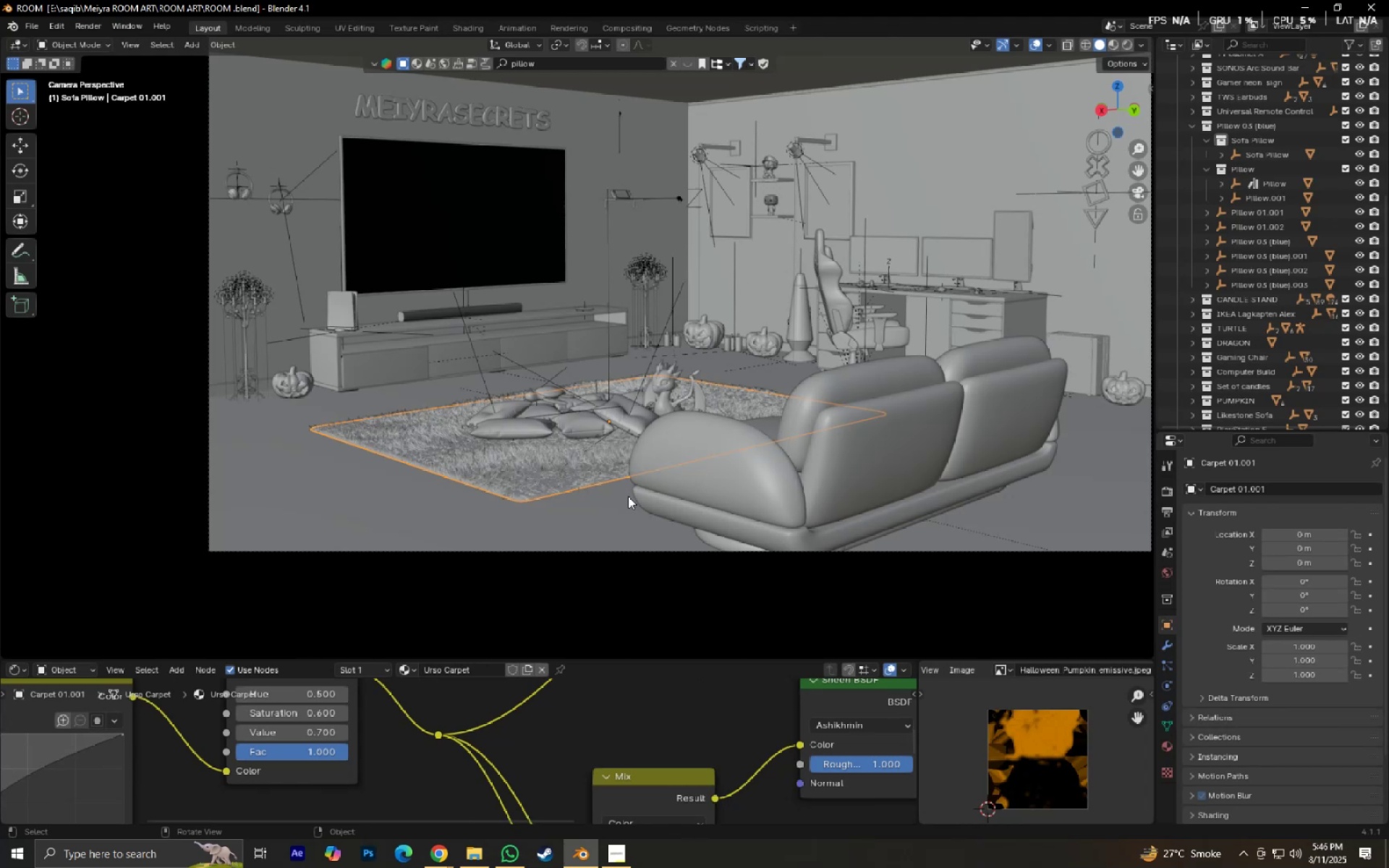 
scroll: coordinate [604, 423], scroll_direction: up, amount: 1.0
 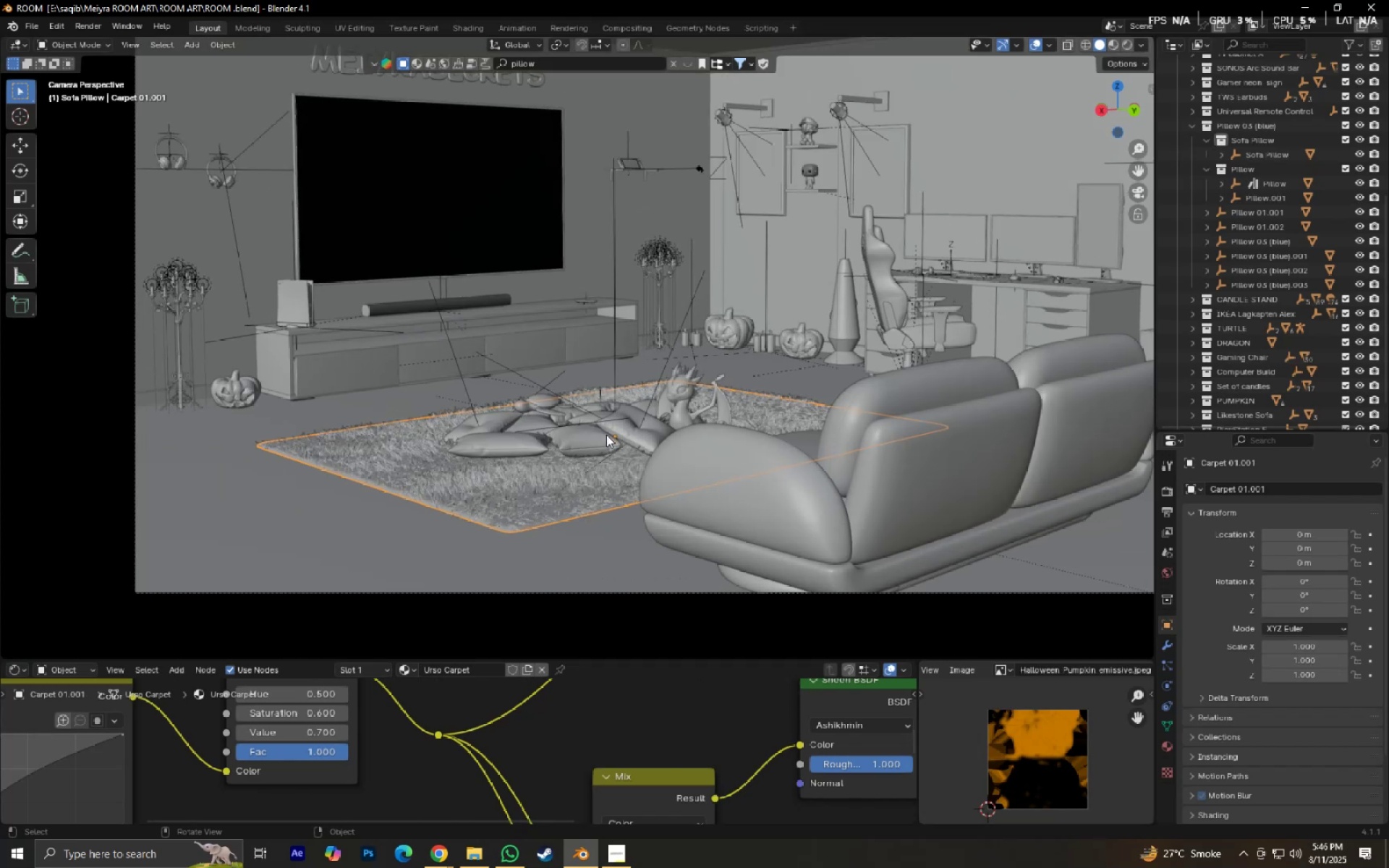 
hold_key(key=ShiftLeft, duration=1.02)
 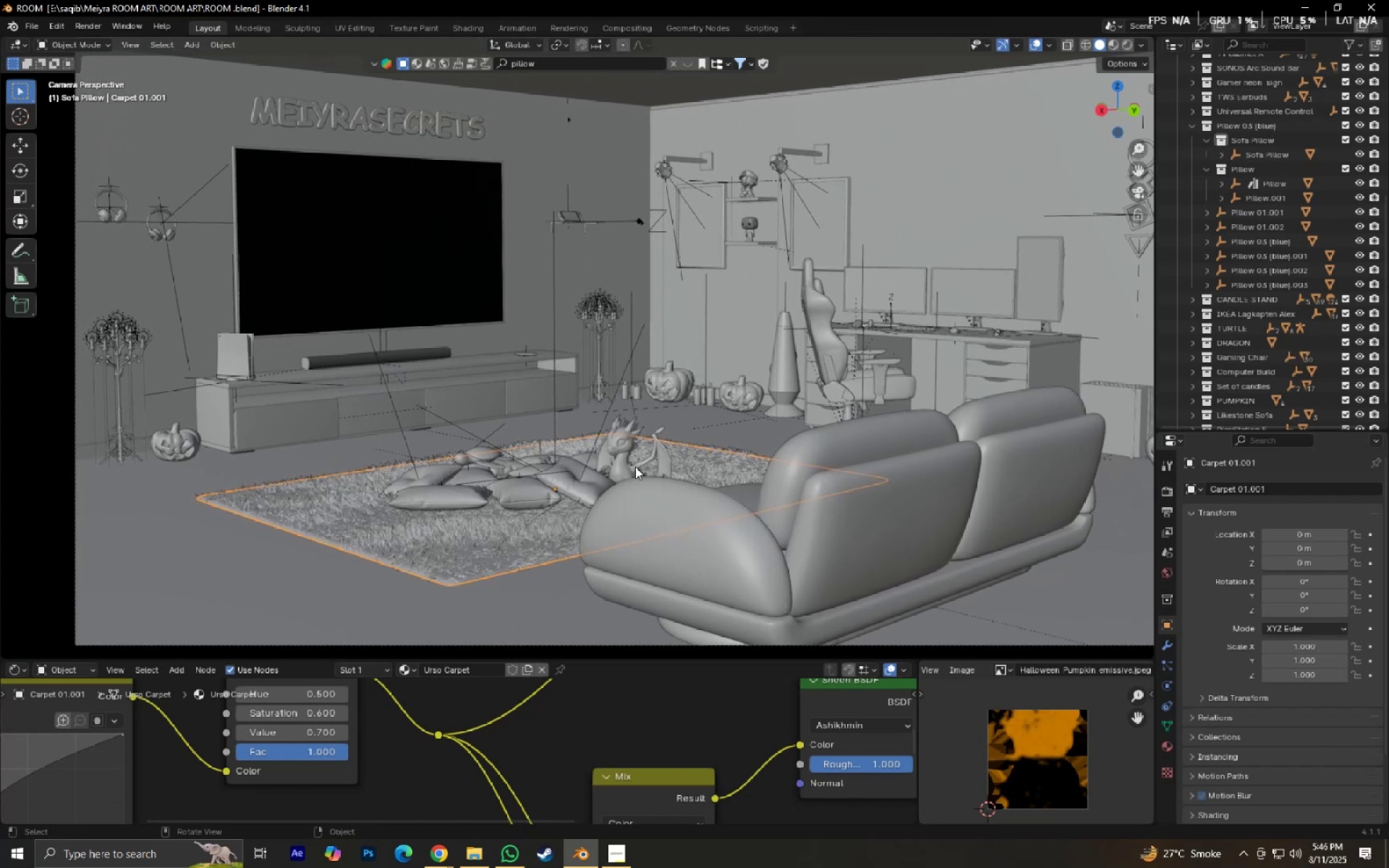 
scroll: coordinate [656, 470], scroll_direction: down, amount: 1.0
 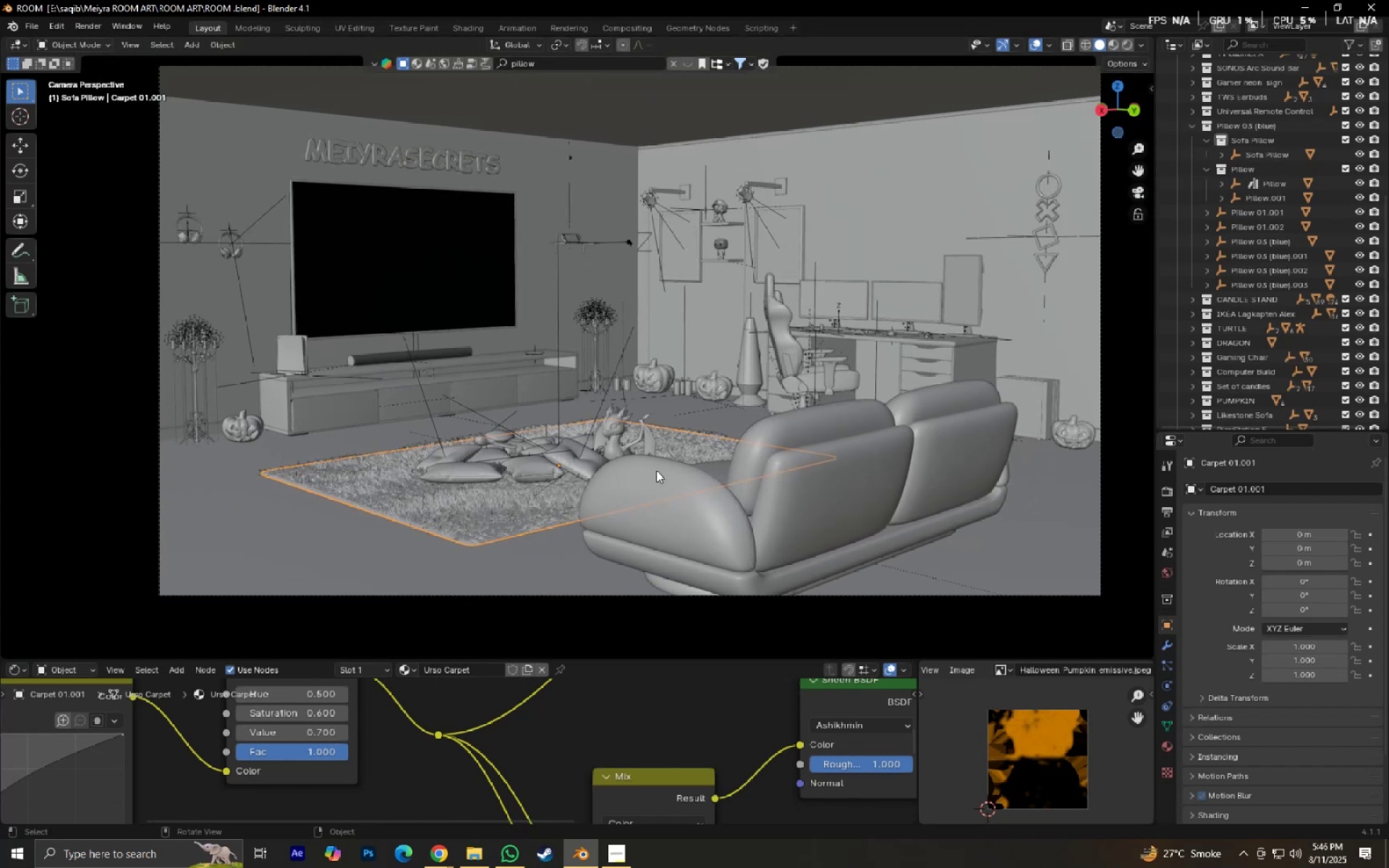 
hold_key(key=ShiftLeft, duration=0.42)
 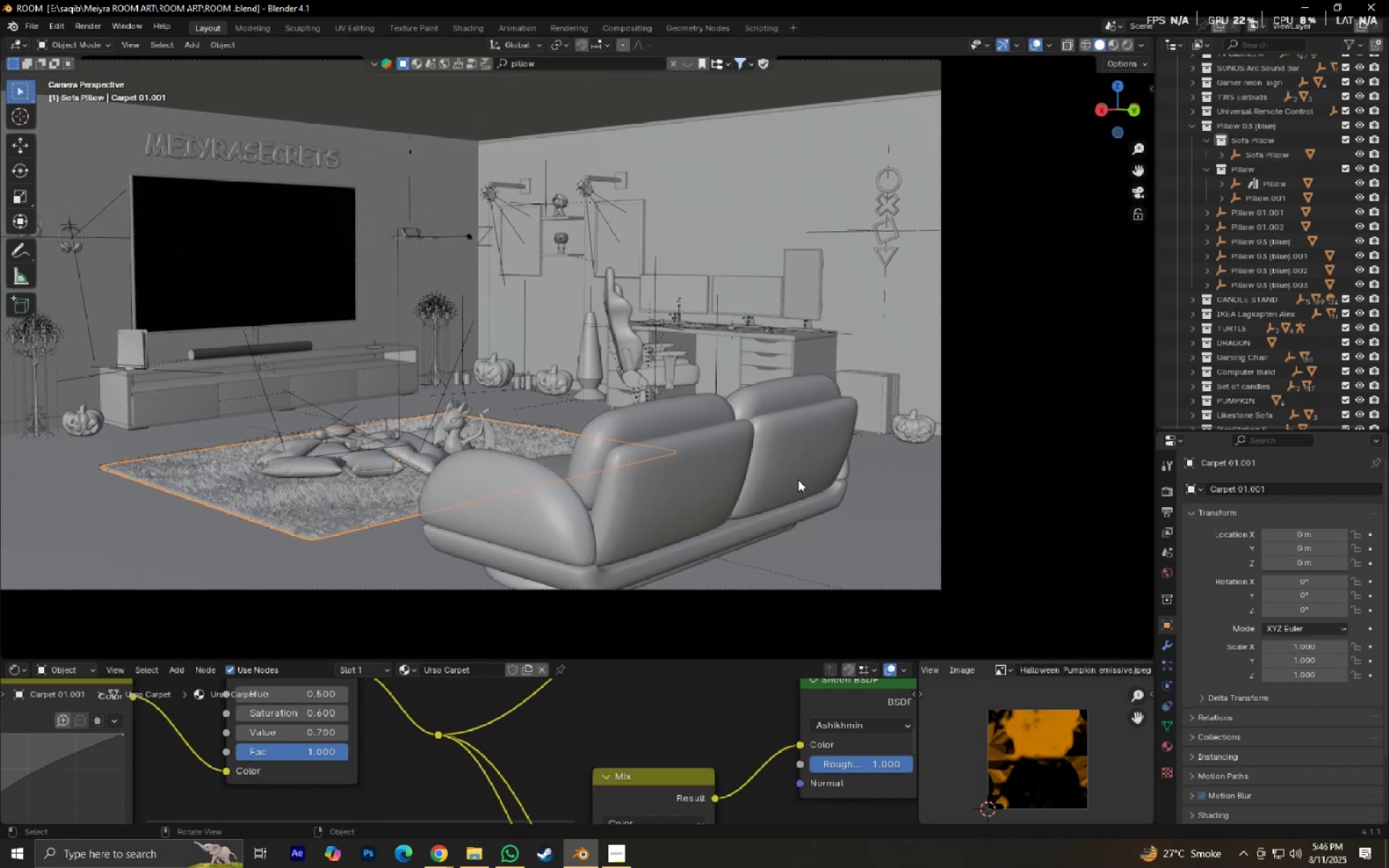 
left_click([798, 480])
 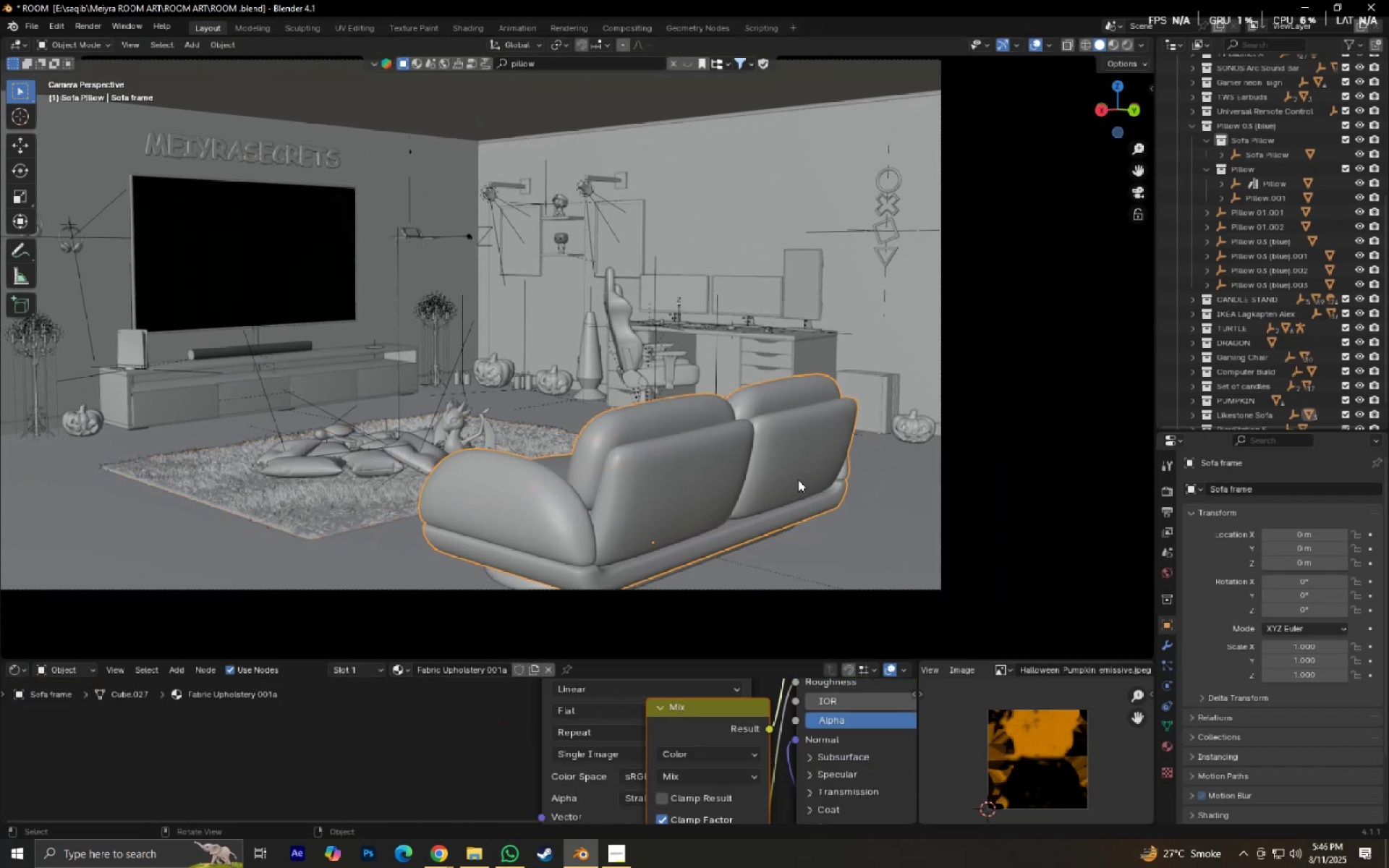 
key(NumpadDecimal)
 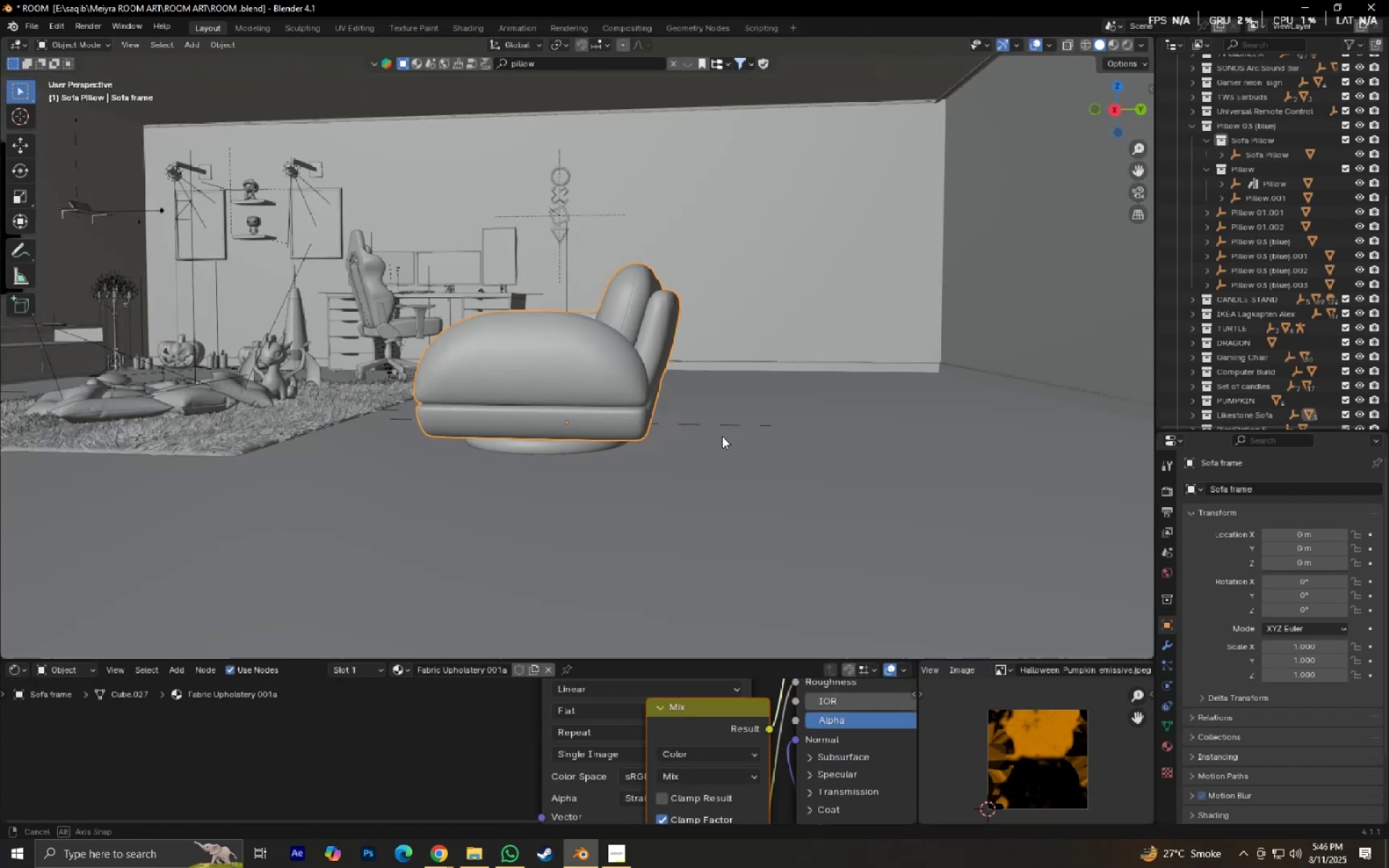 
scroll: coordinate [767, 490], scroll_direction: up, amount: 5.0
 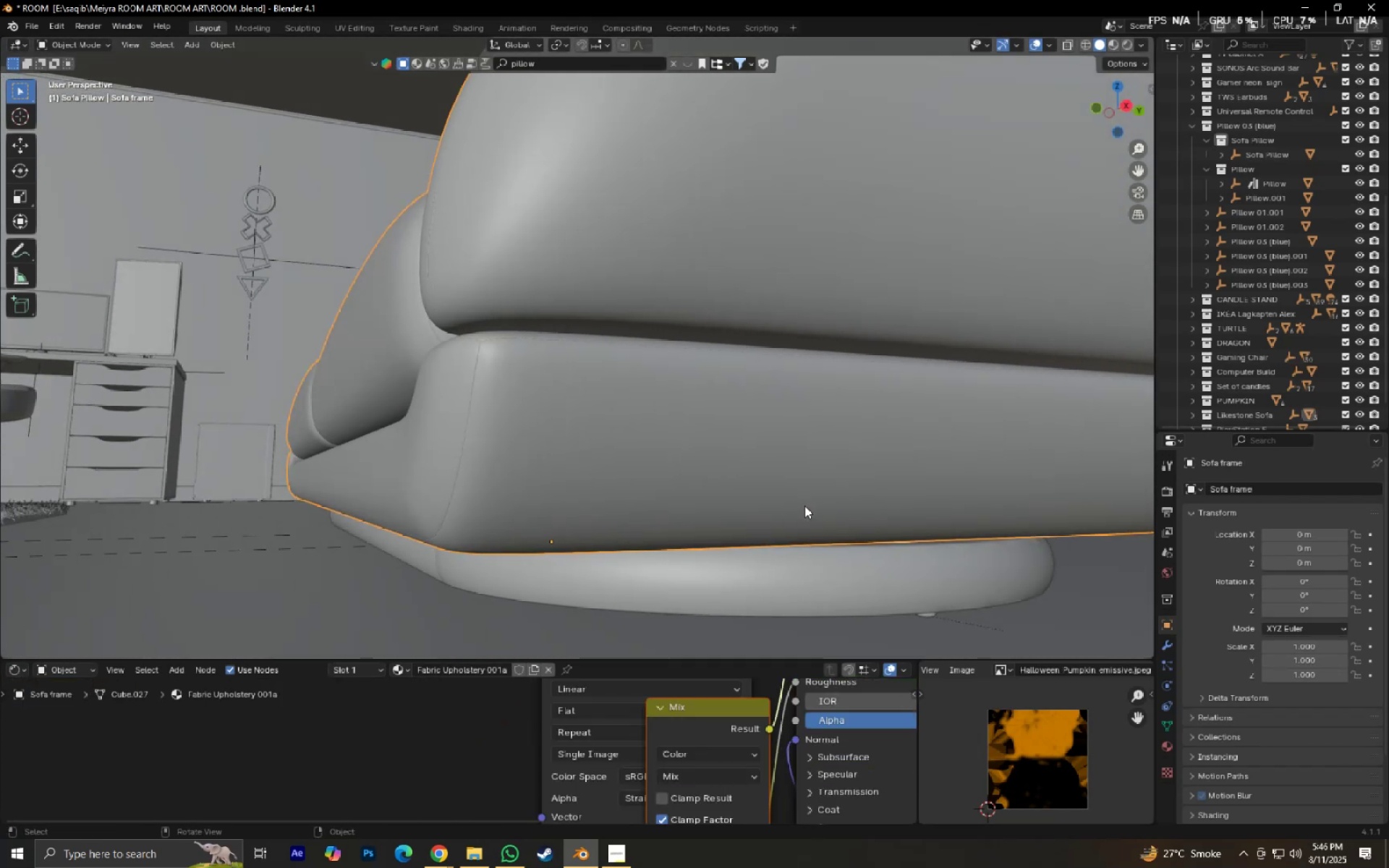 
left_click([706, 592])
 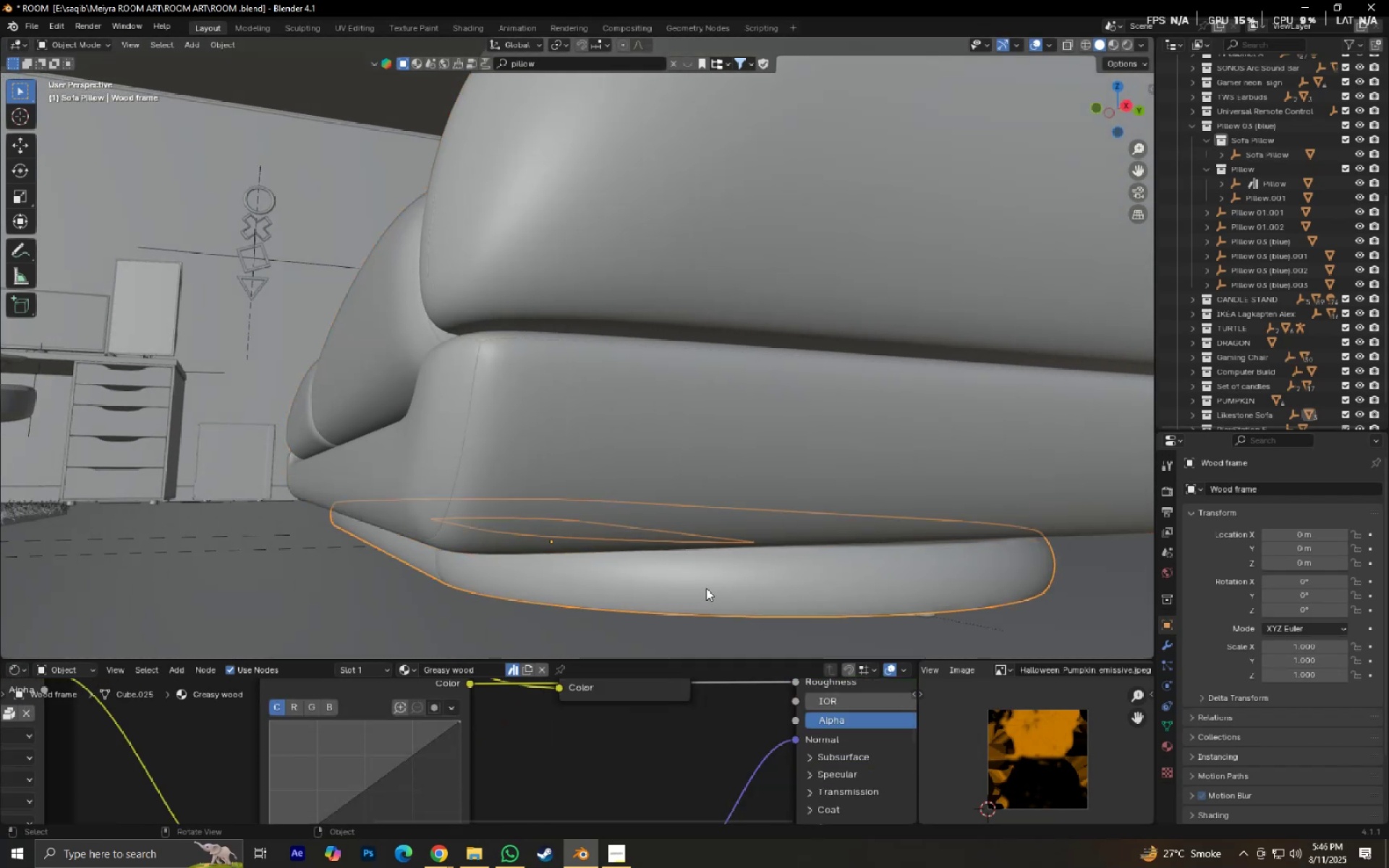 
scroll: coordinate [706, 588], scroll_direction: down, amount: 1.0
 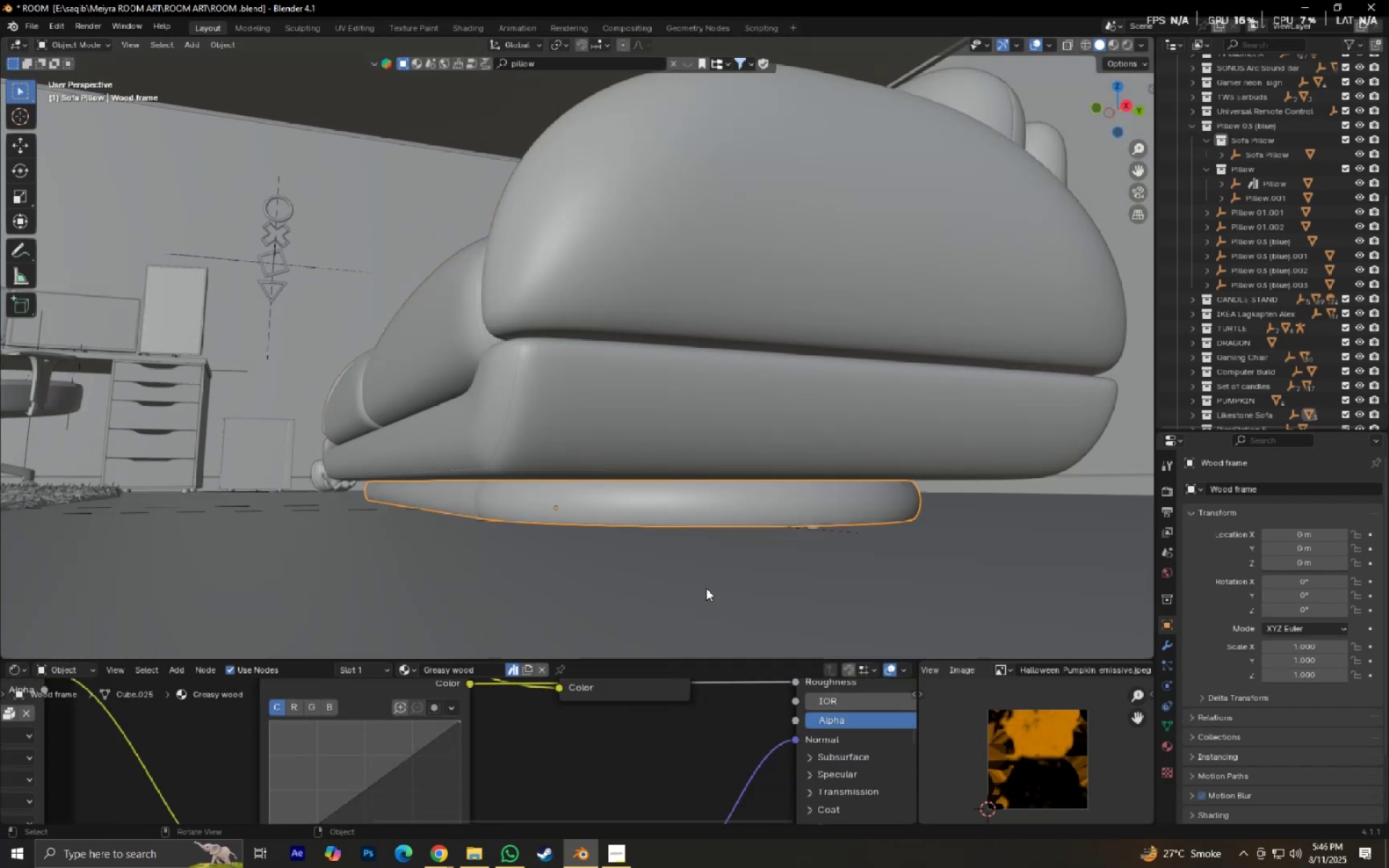 
key(Numpad0)
 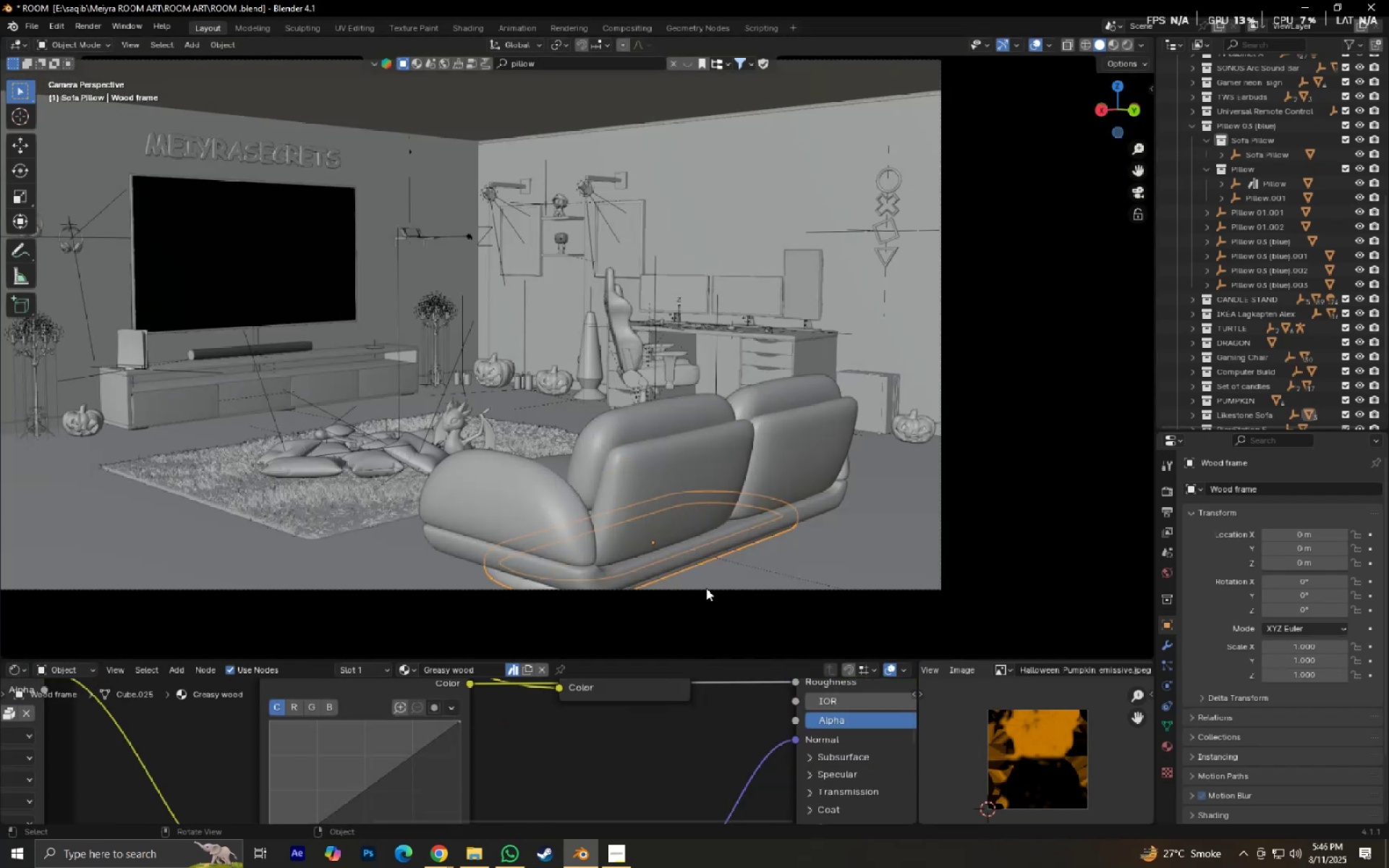 
key(Control+ControlLeft)
 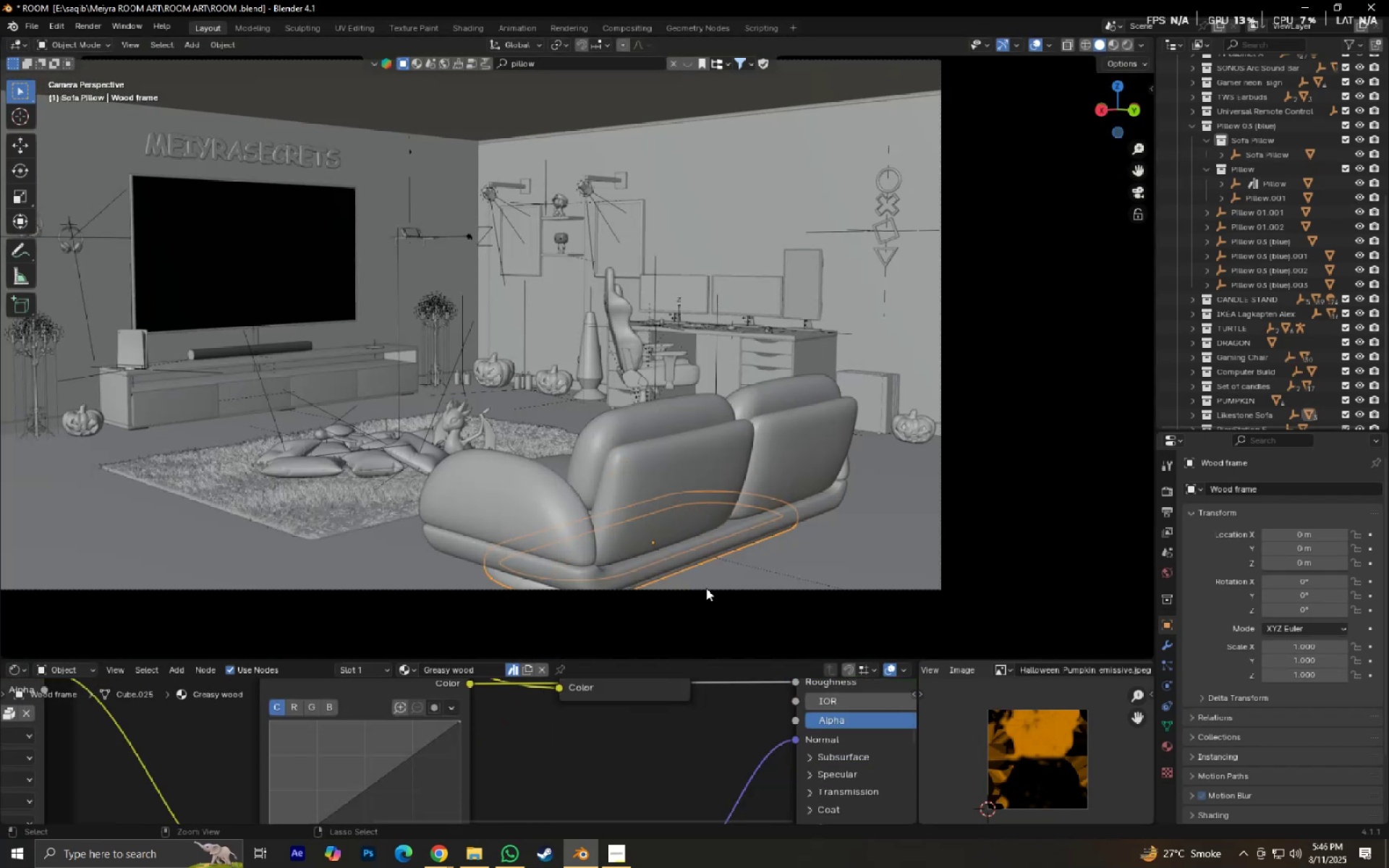 
key(Control+S)
 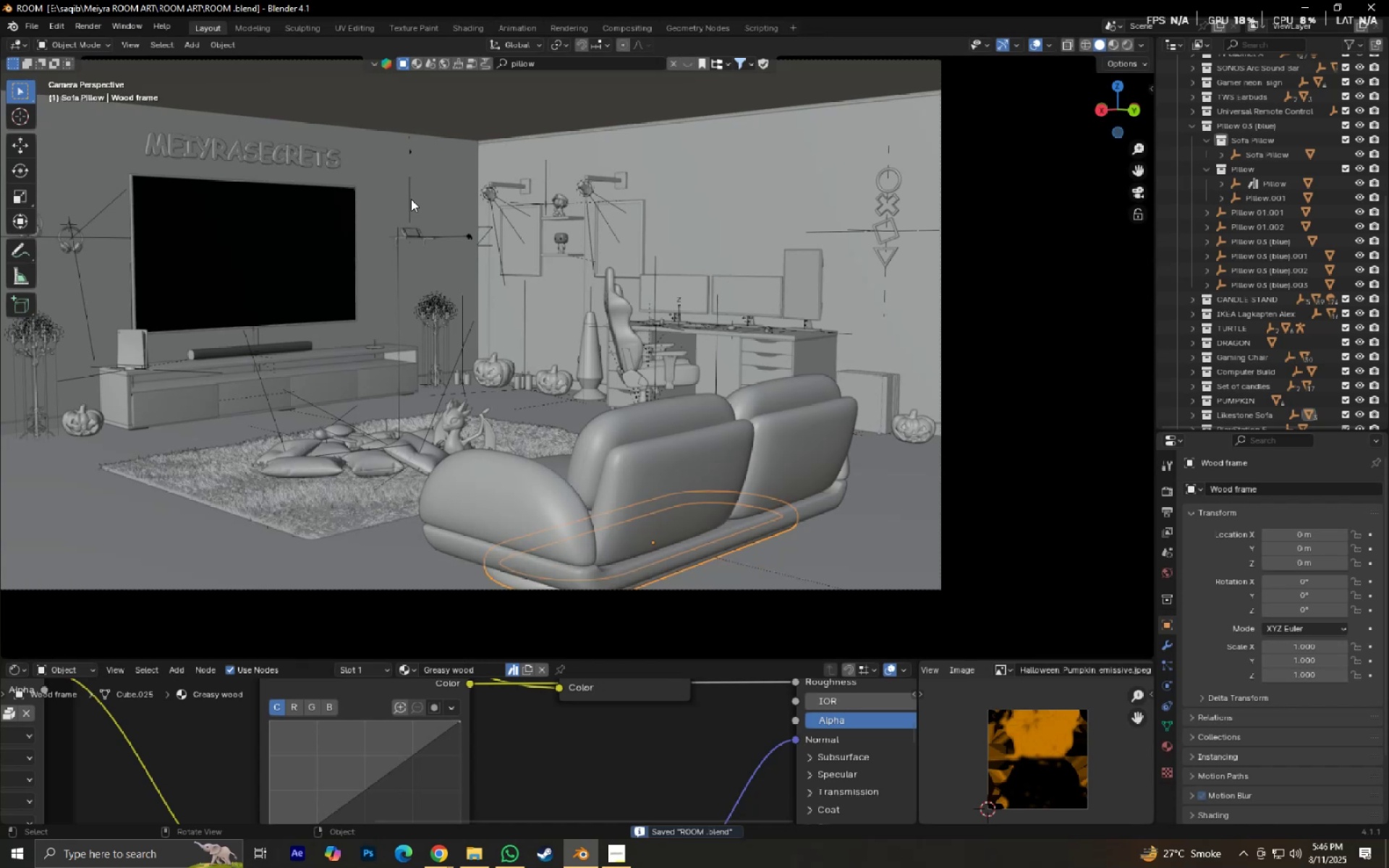 
scroll: coordinate [491, 312], scroll_direction: down, amount: 3.0
 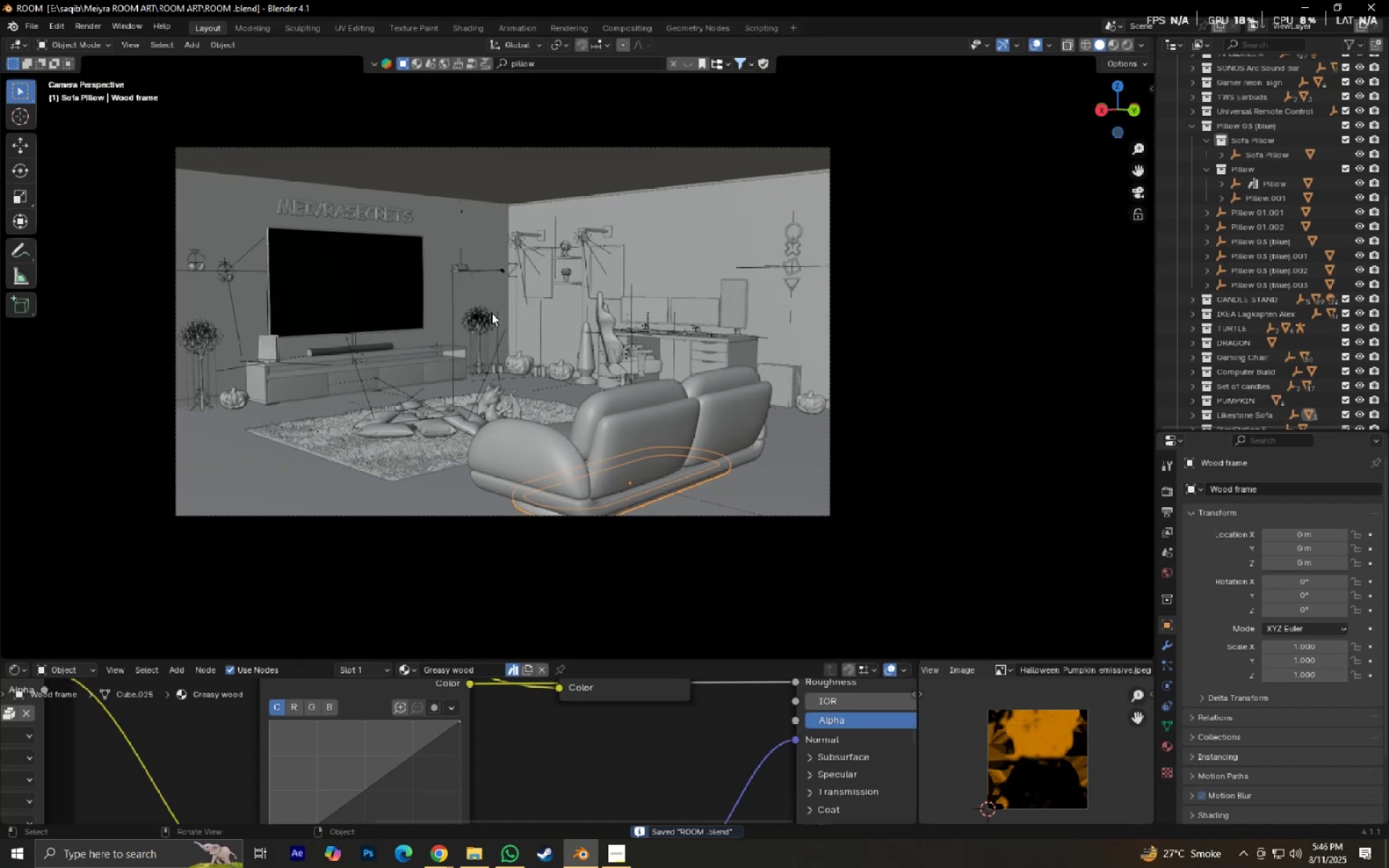 
hold_key(key=ShiftLeft, duration=0.39)
 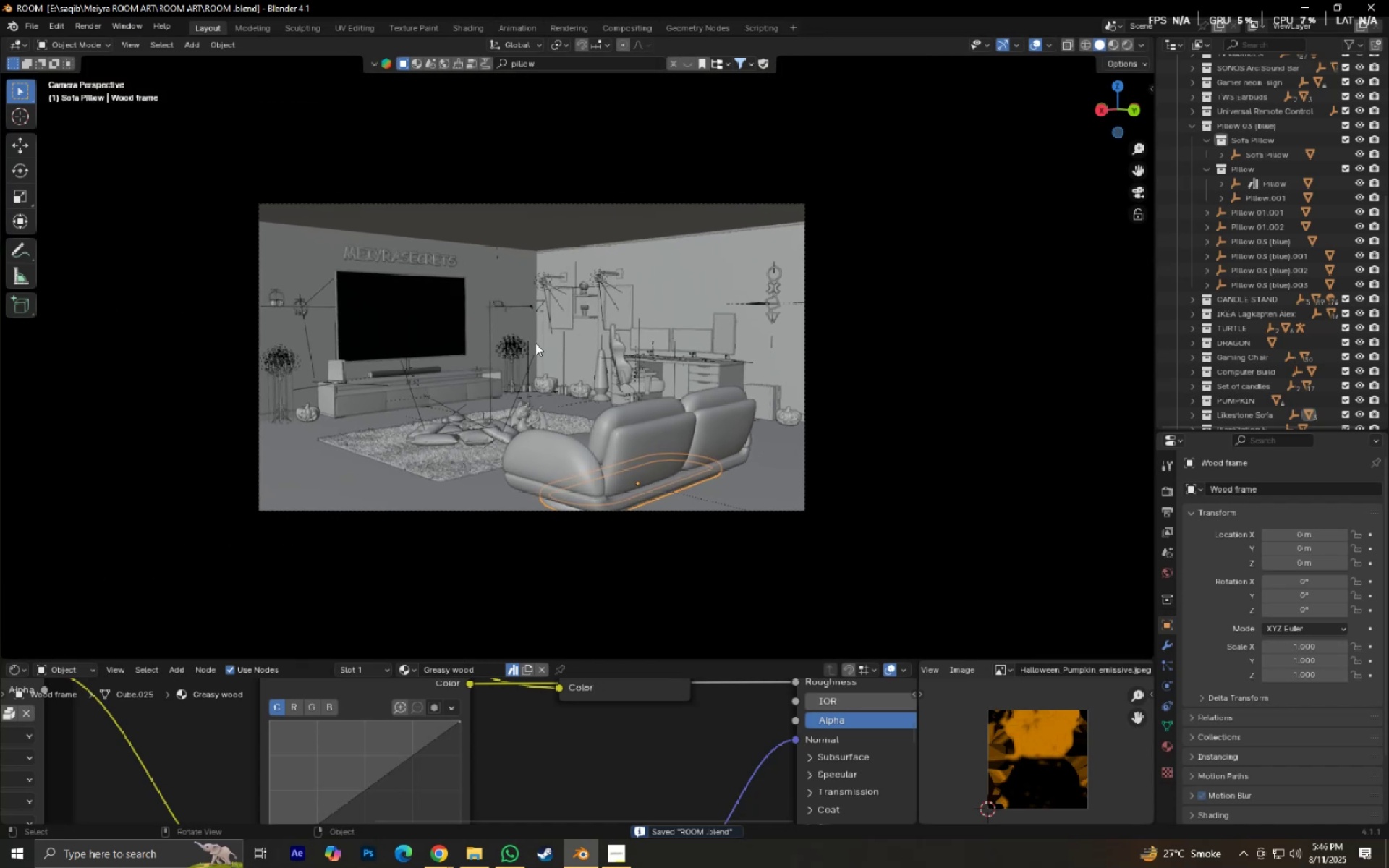 
scroll: coordinate [556, 360], scroll_direction: up, amount: 2.0
 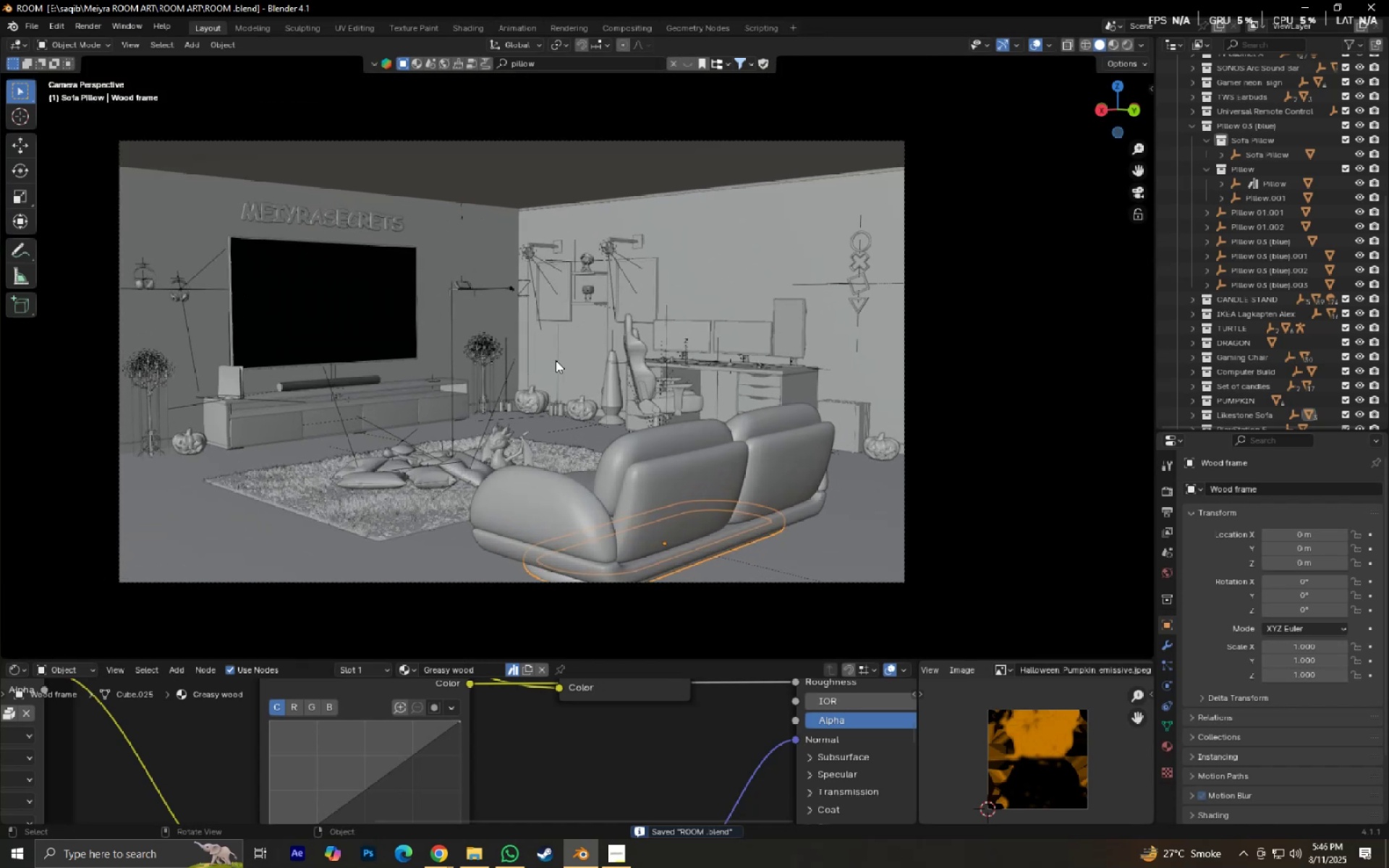 
hold_key(key=ShiftLeft, duration=0.32)
 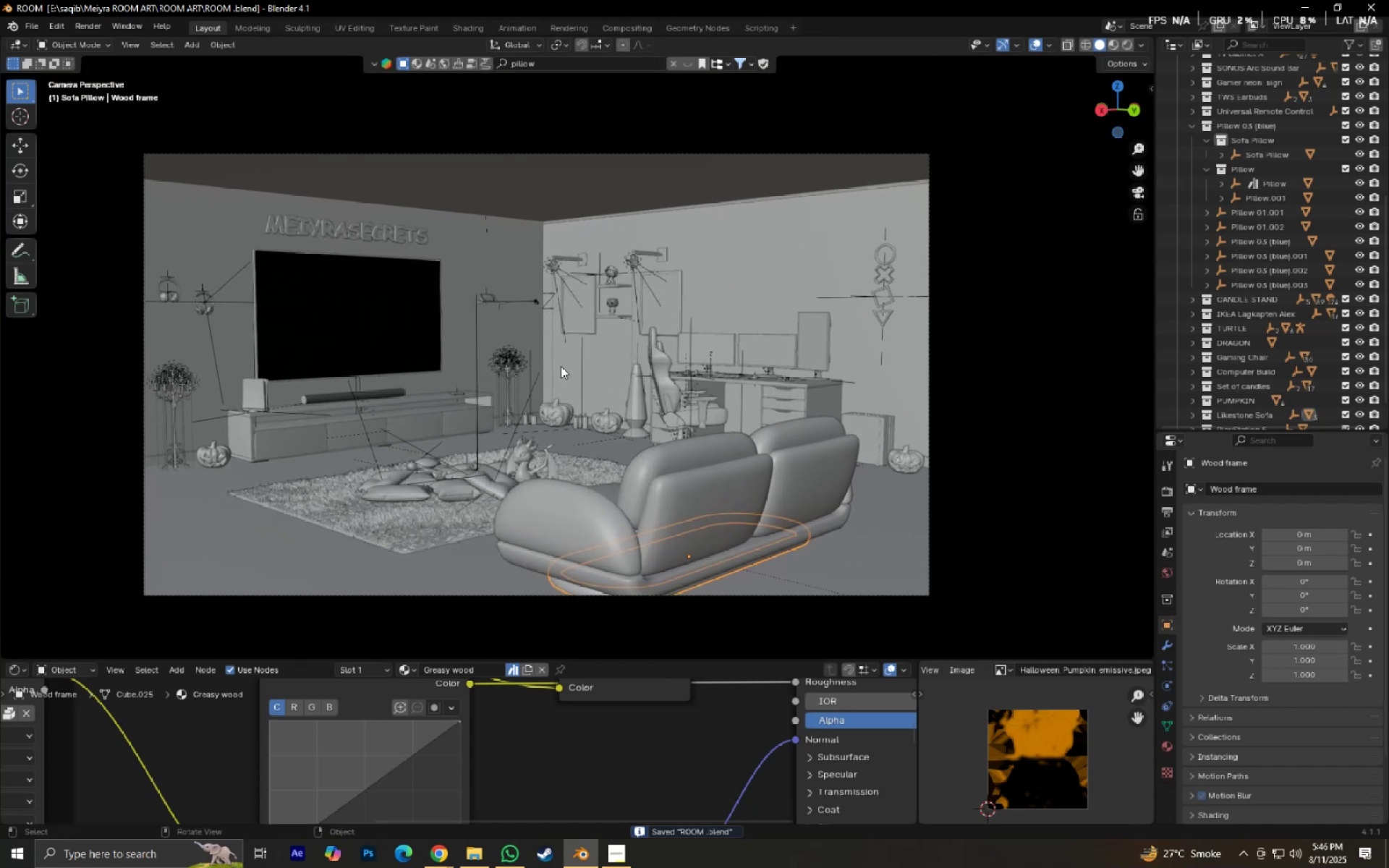 
key(Control+S)
 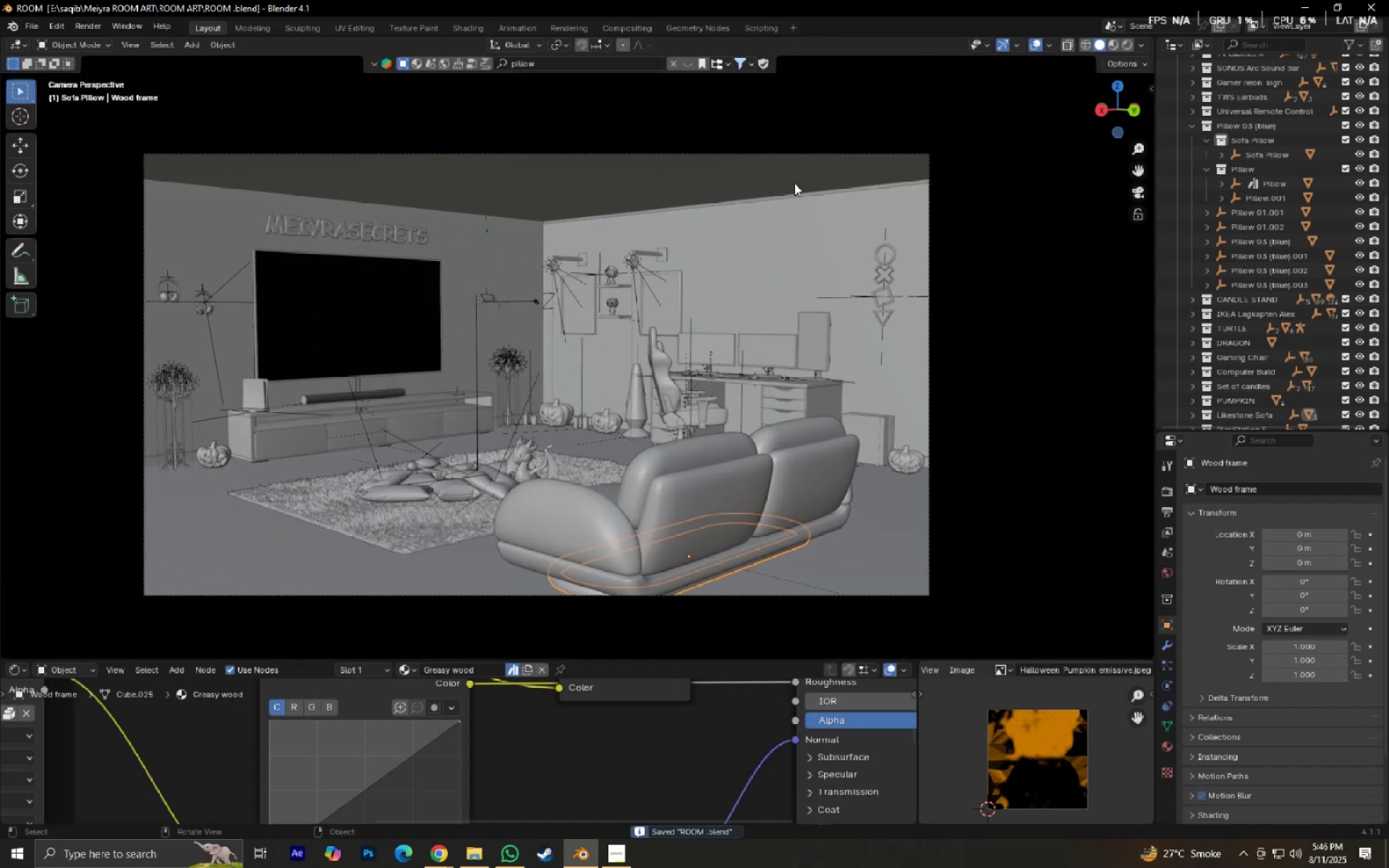 
hold_key(key=ShiftLeft, duration=0.78)
 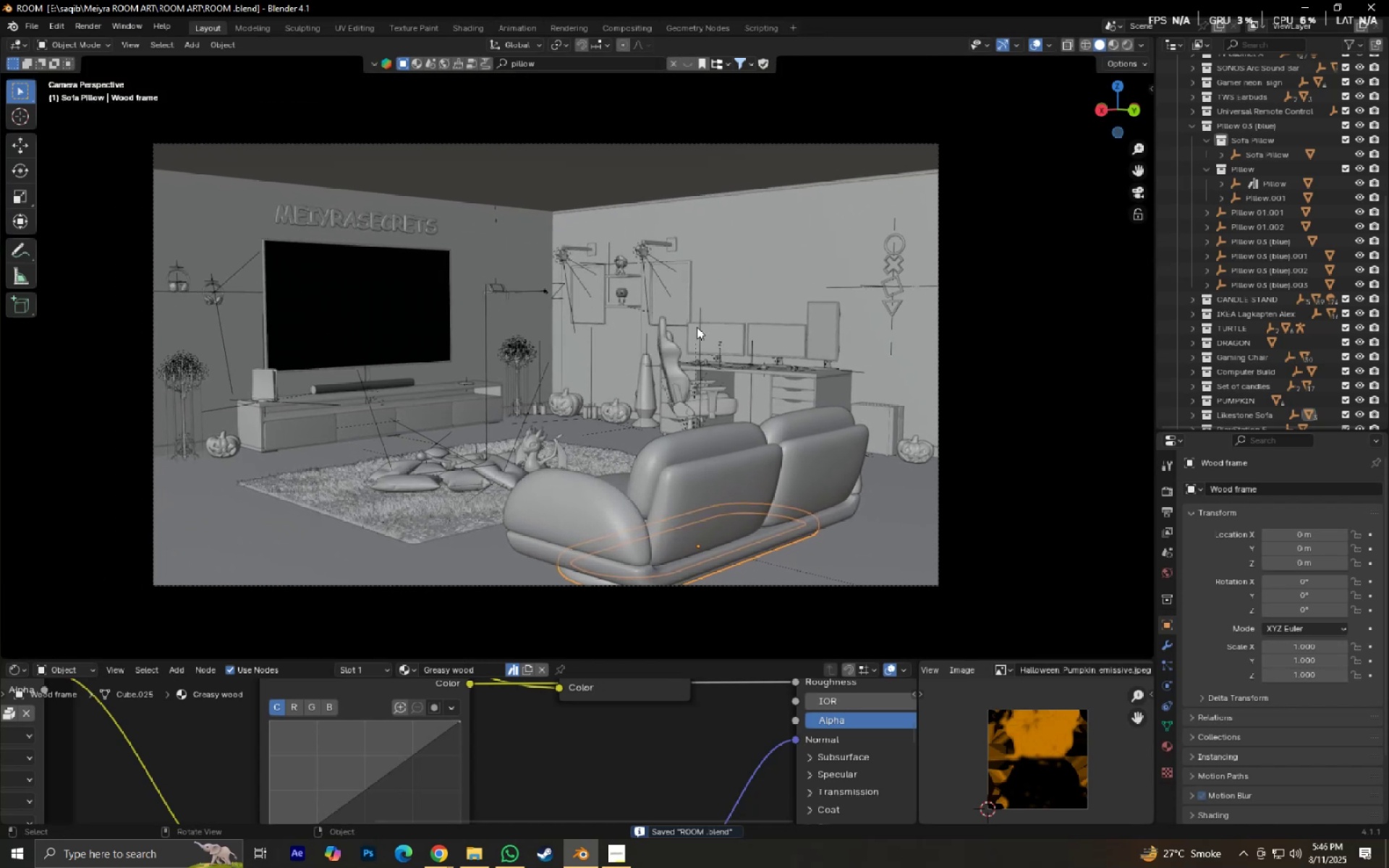 
scroll: coordinate [697, 327], scroll_direction: up, amount: 1.0
 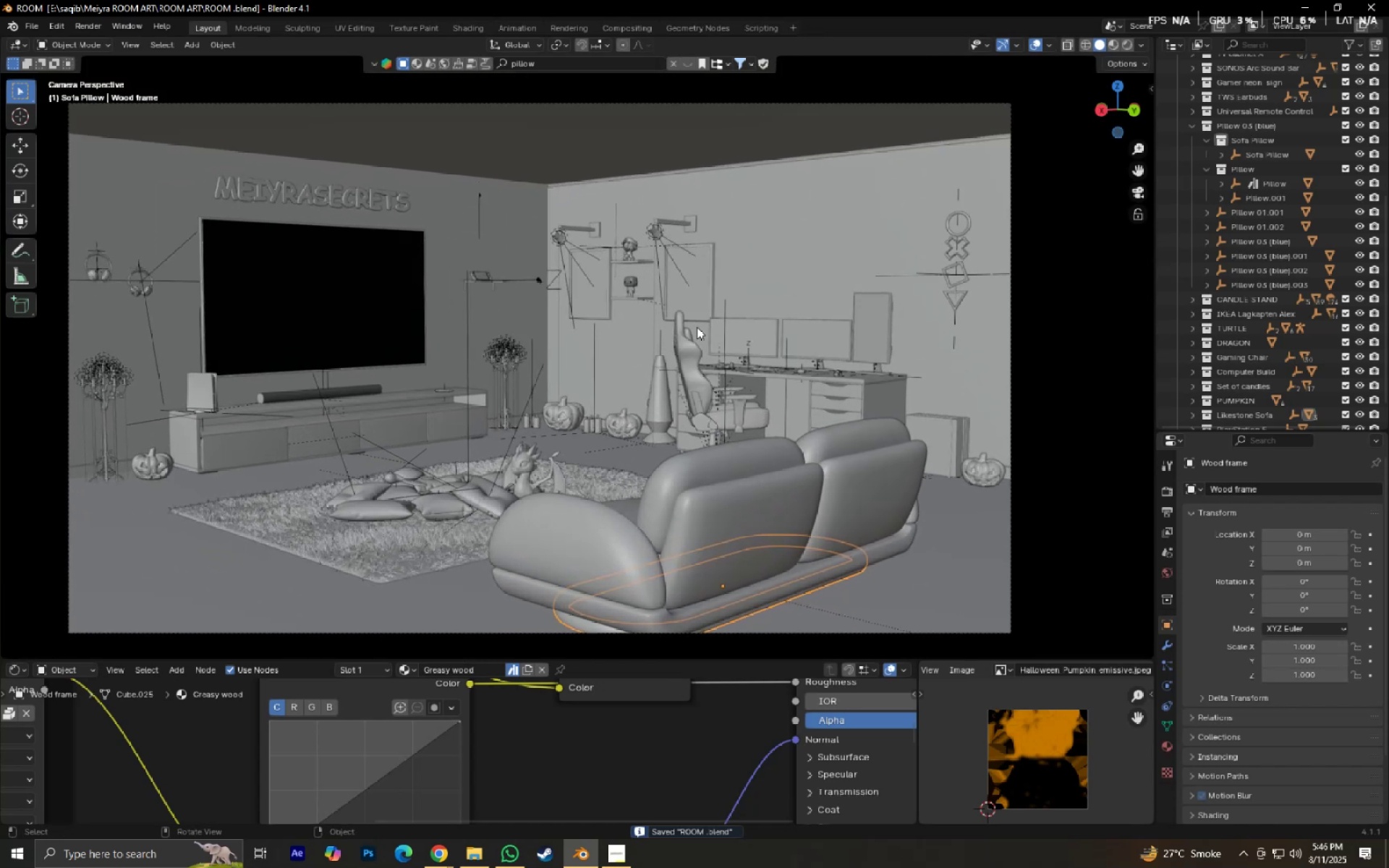 
hold_key(key=ShiftLeft, duration=0.61)
 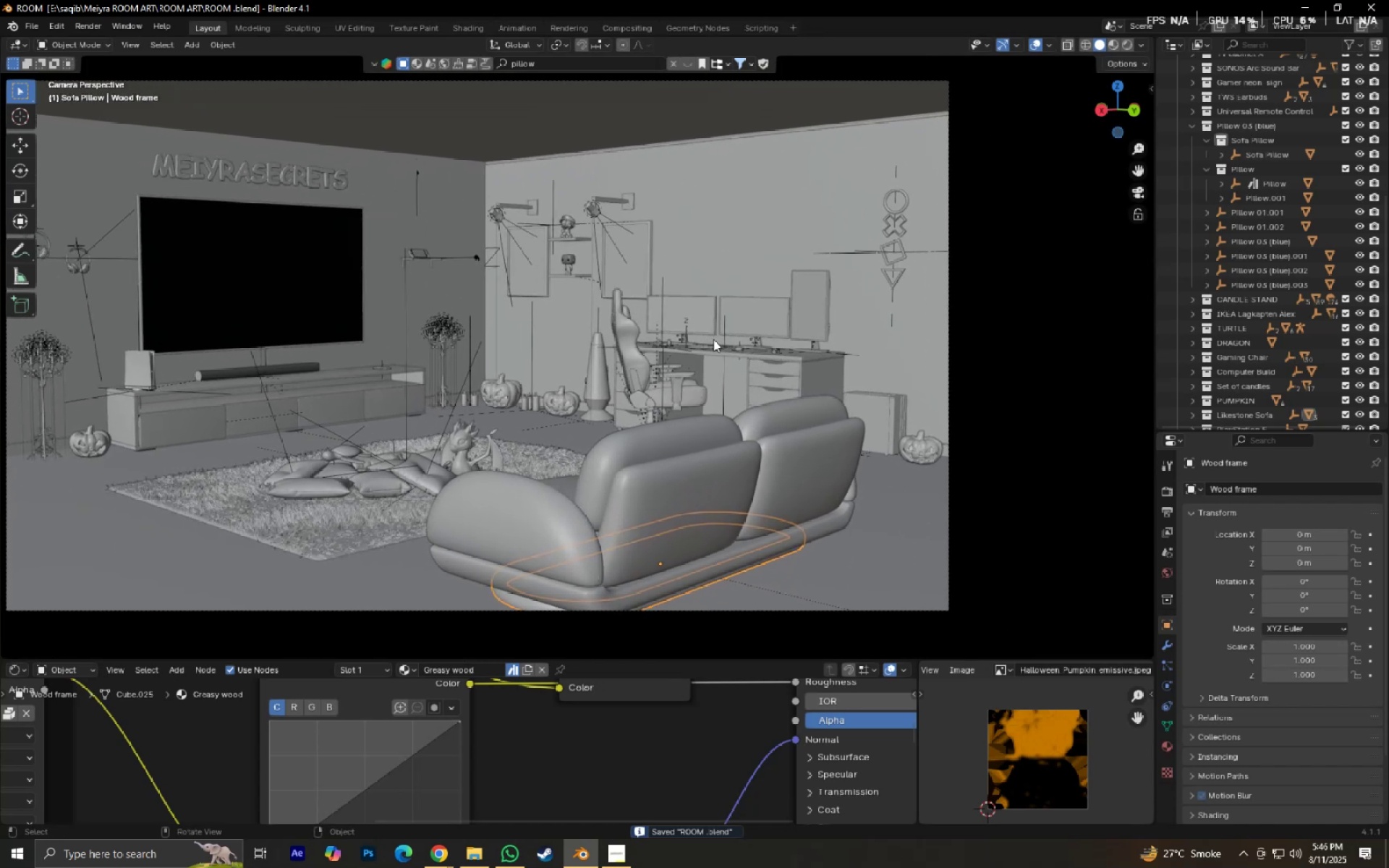 
key(Shift+ShiftLeft)
 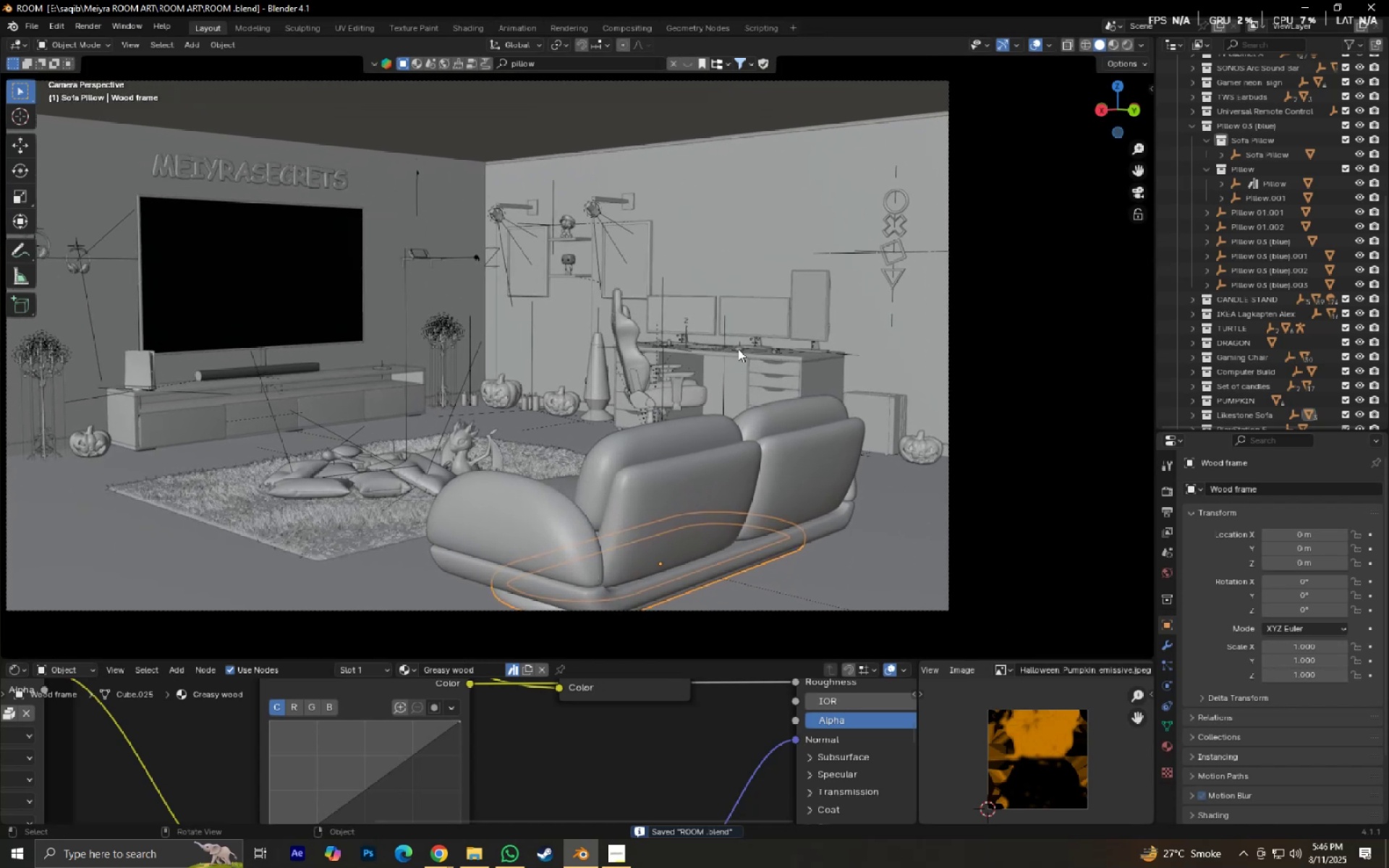 
scroll: coordinate [880, 412], scroll_direction: up, amount: 2.0
 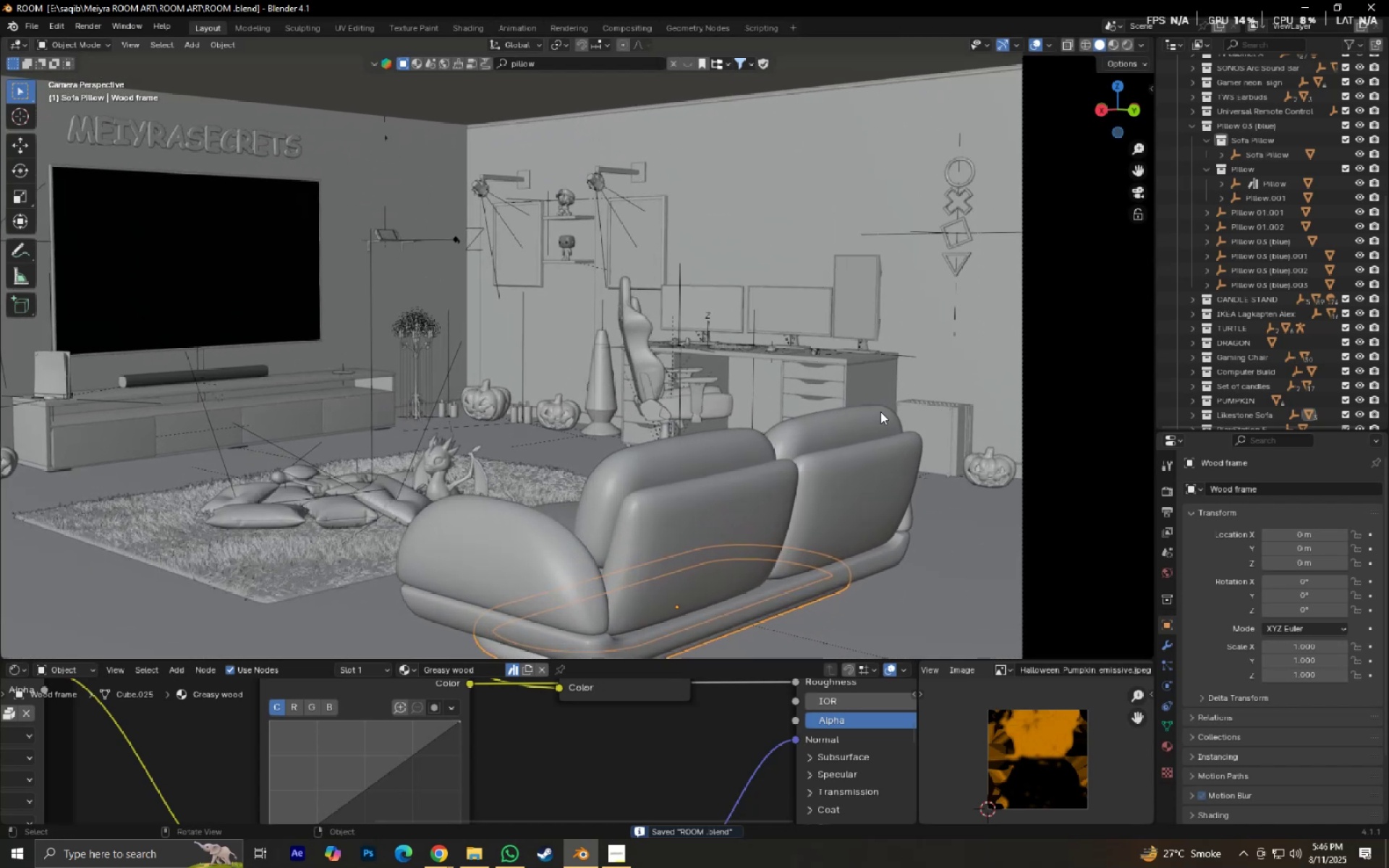 
hold_key(key=ShiftLeft, duration=0.64)
 